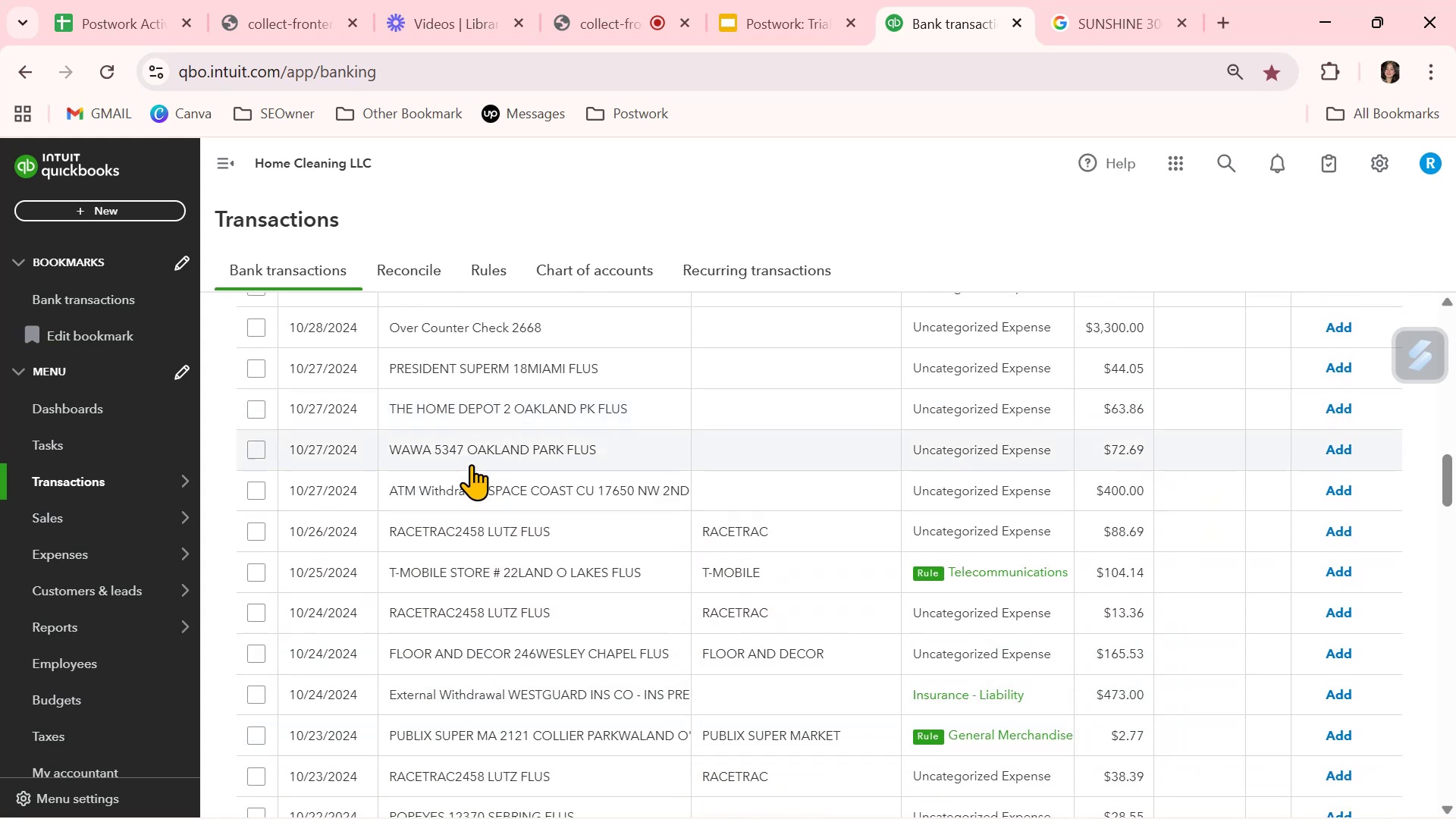 
left_click([473, 447])
 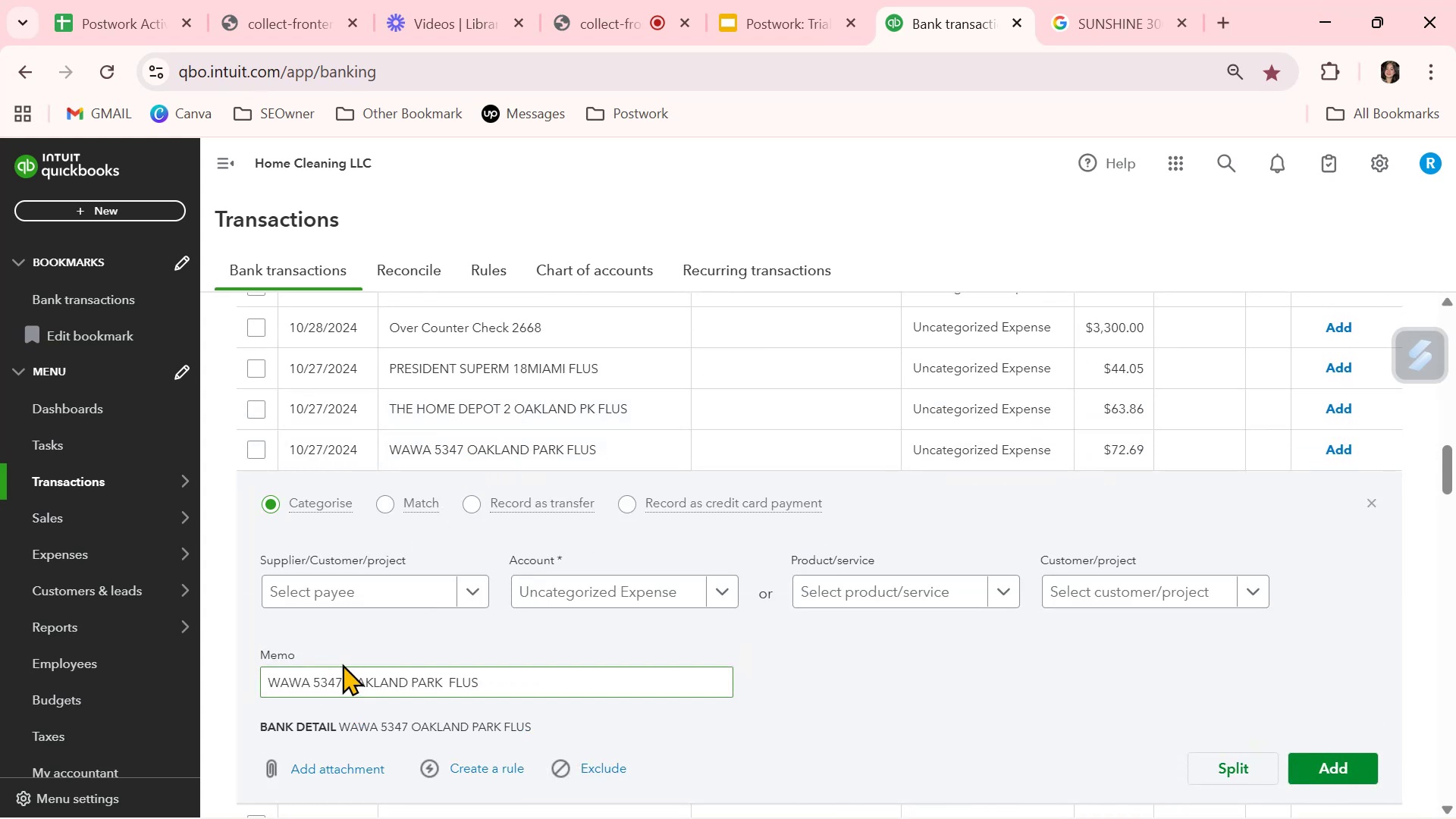 
double_click([331, 679])
 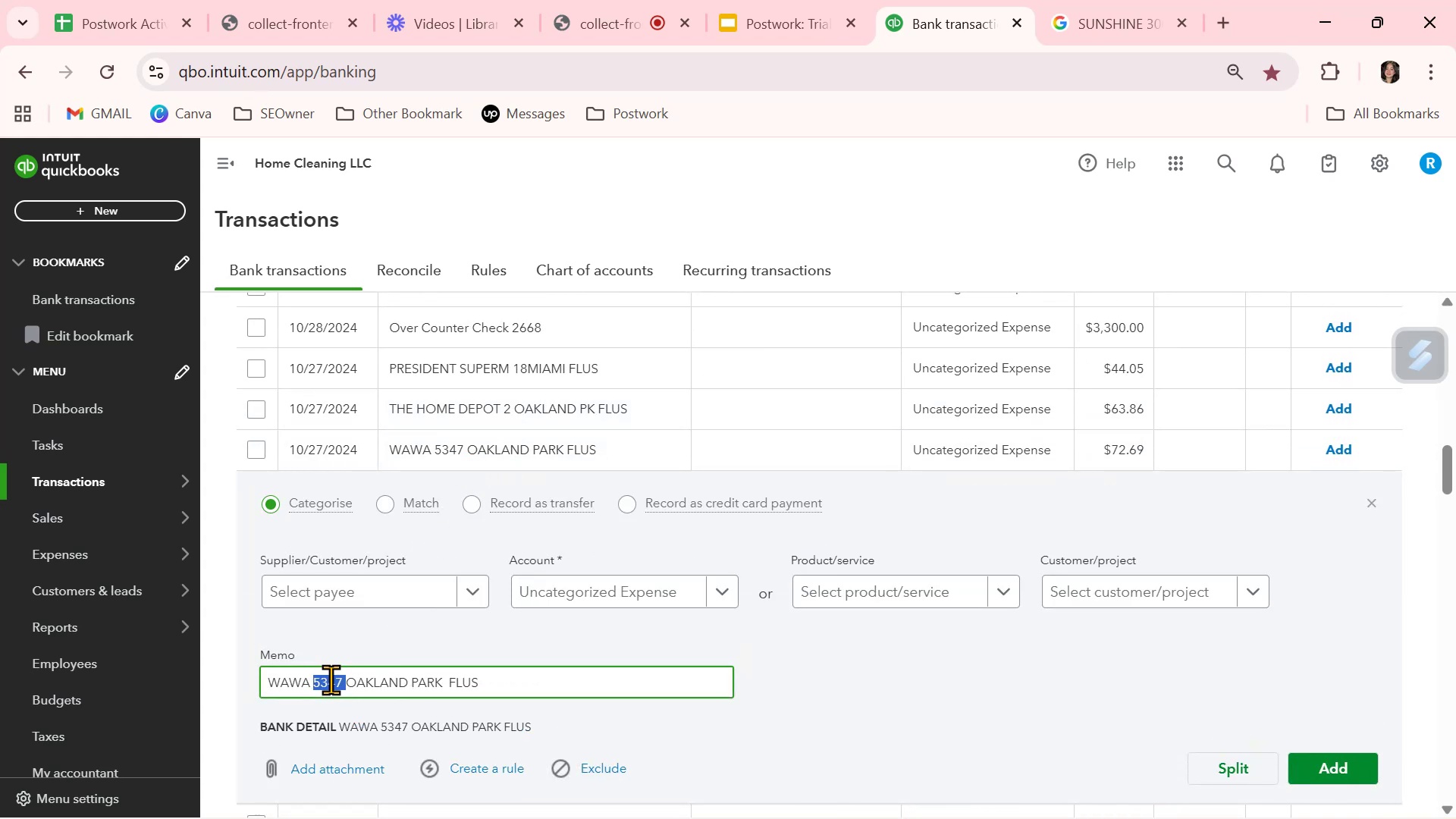 
triple_click([331, 679])
 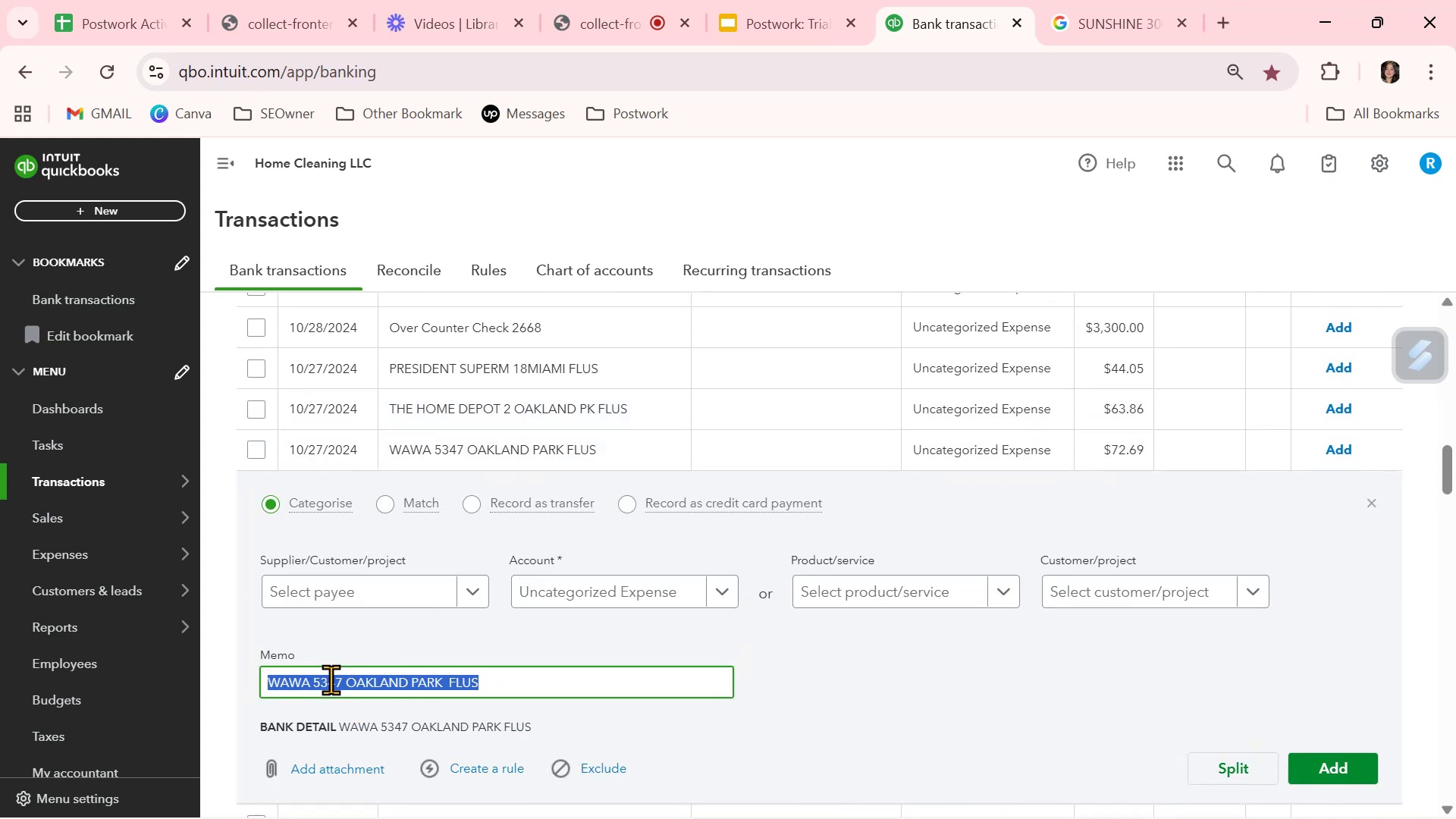 
key(Control+ControlLeft)
 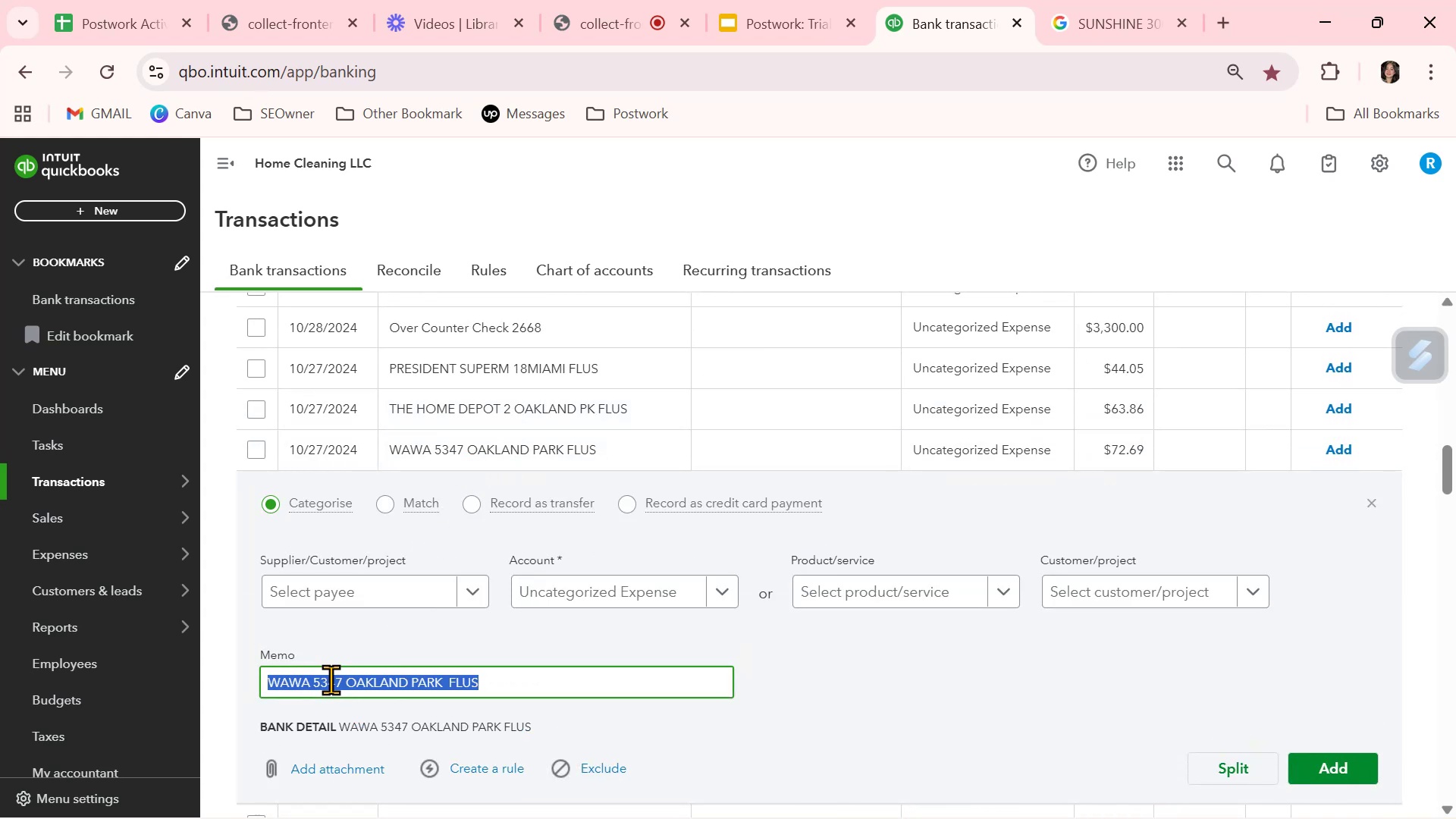 
key(Control+C)
 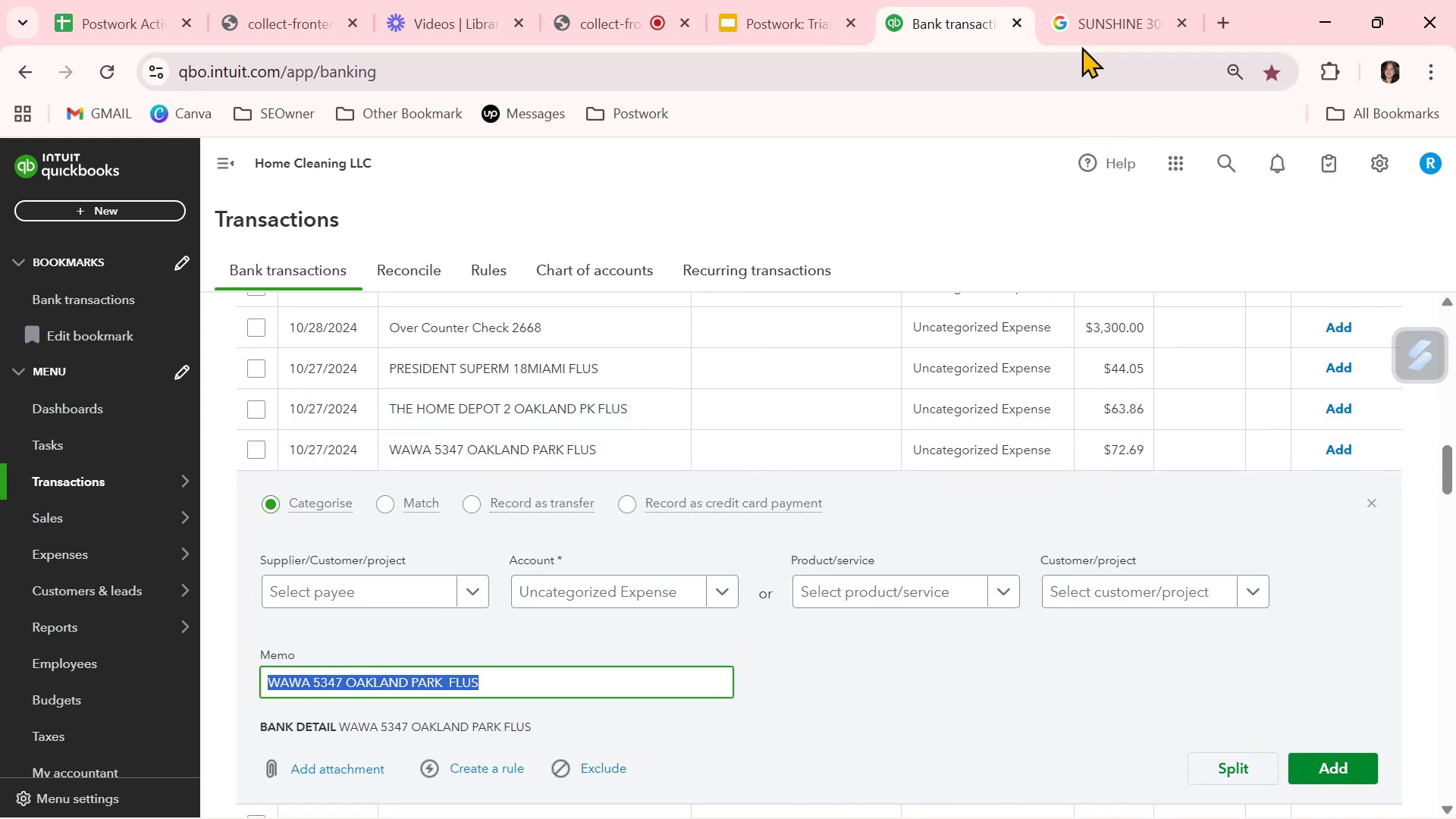 
left_click([1080, 18])
 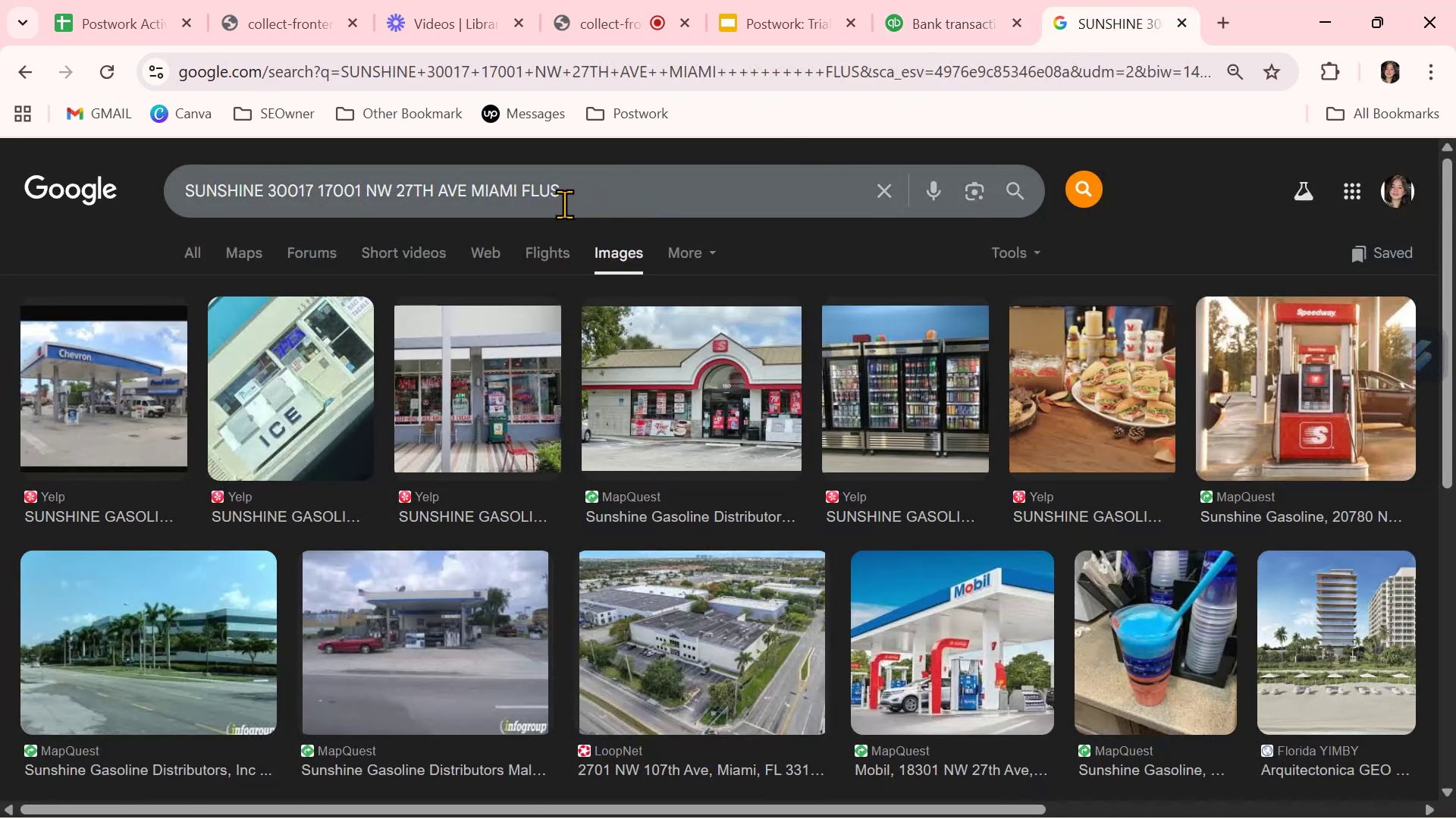 
double_click([564, 204])
 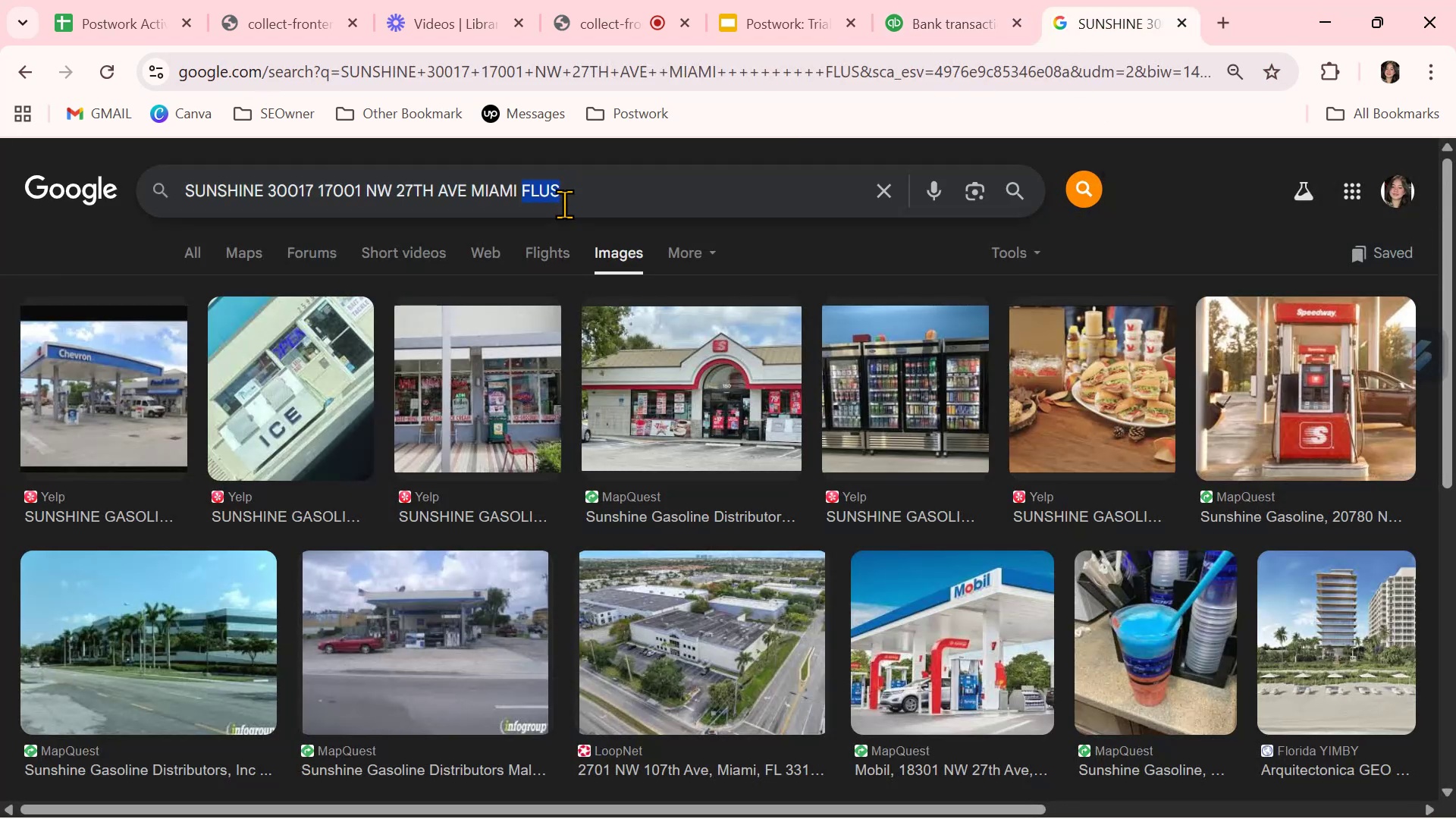 
triple_click([564, 204])
 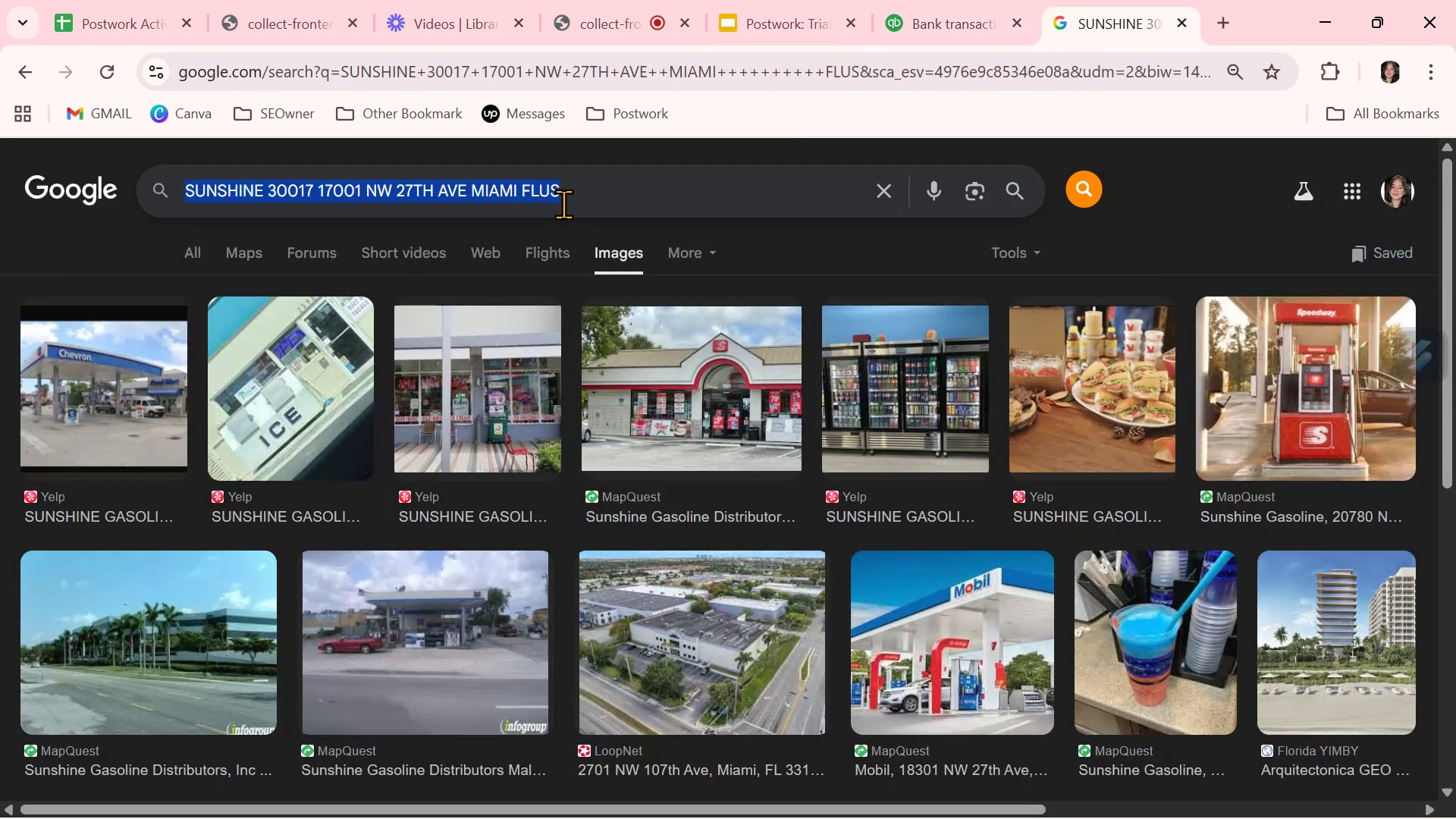 
key(Control+ControlLeft)
 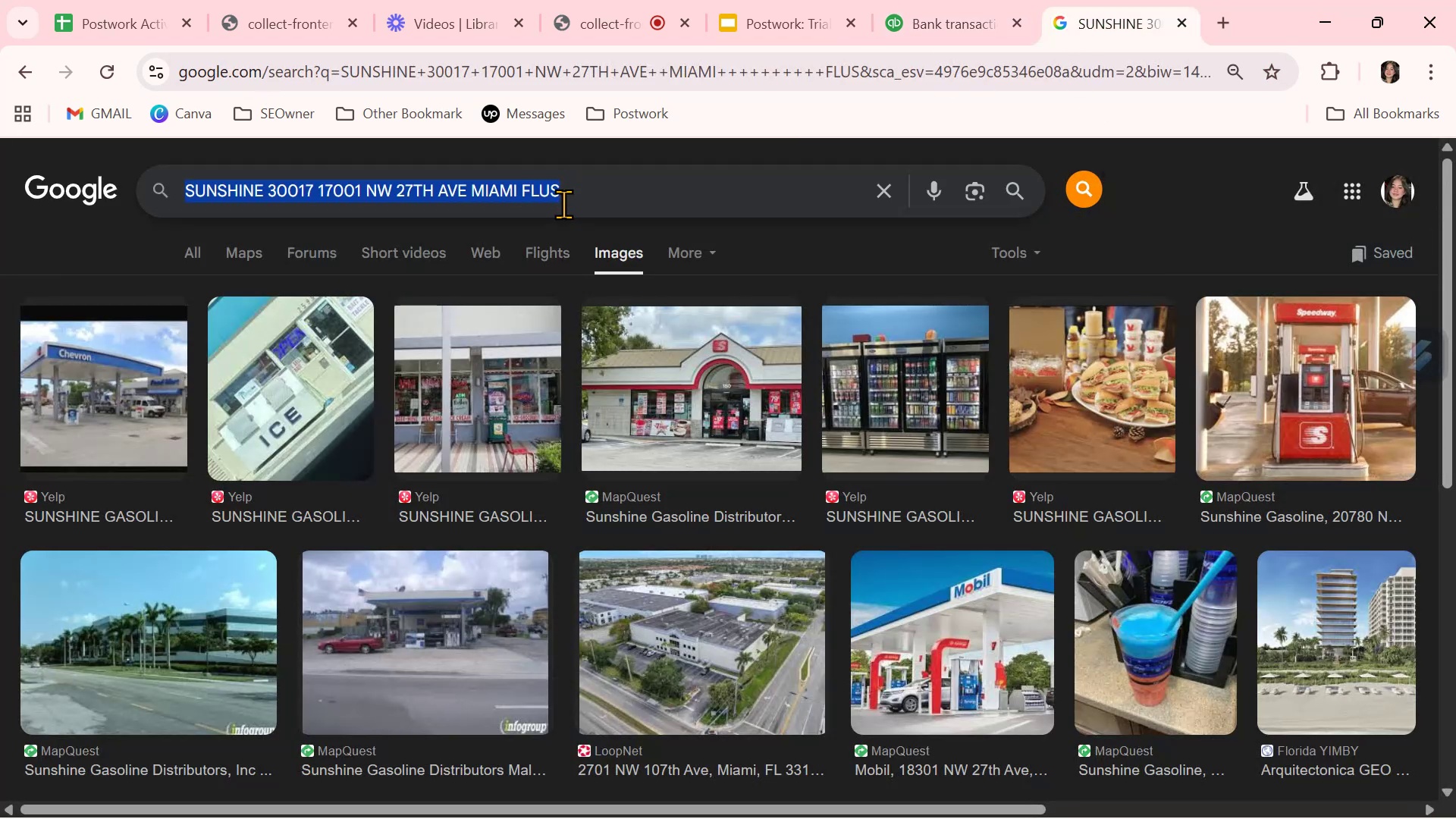 
key(Control+V)
 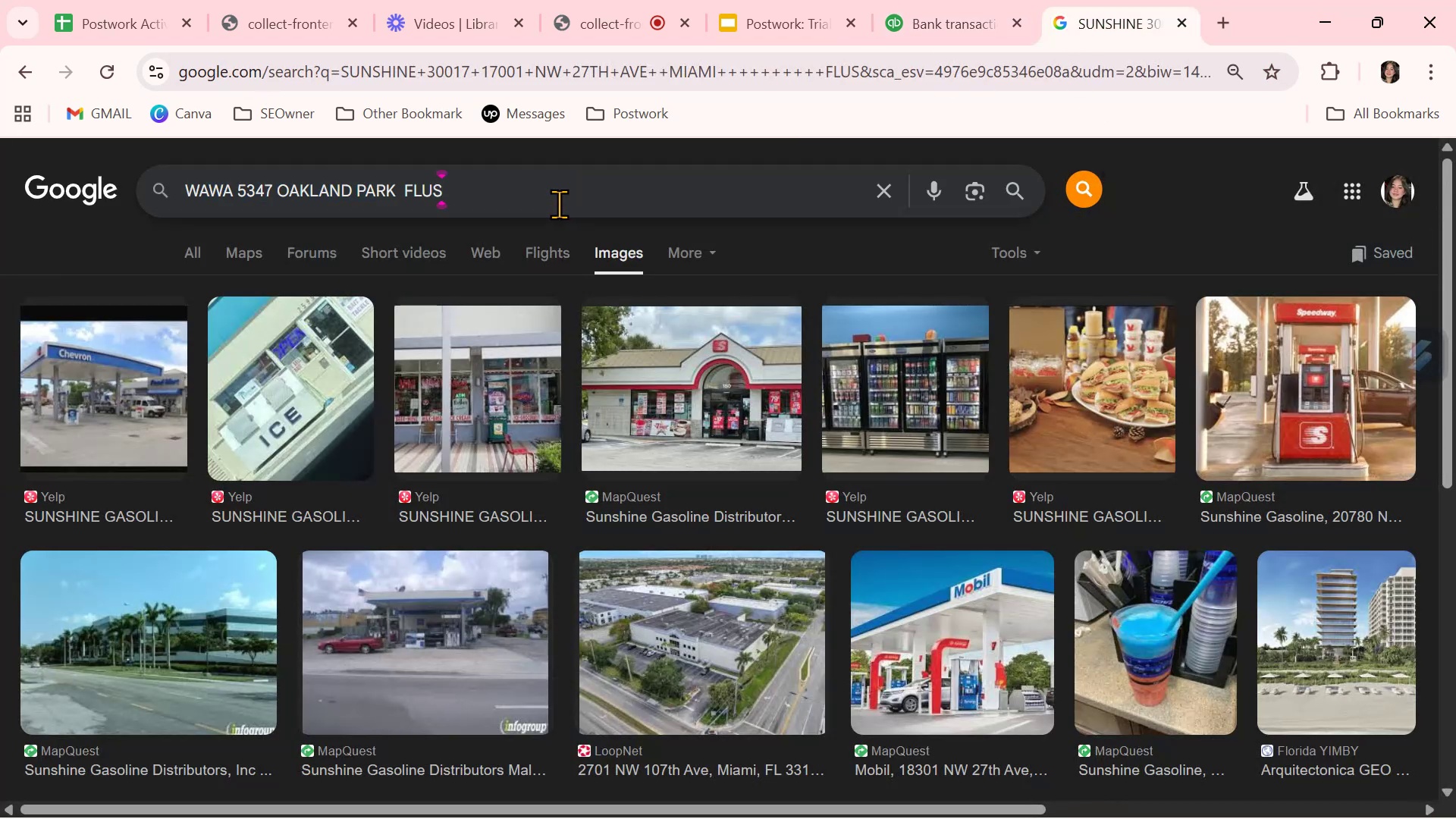 
key(NumpadEnter)
 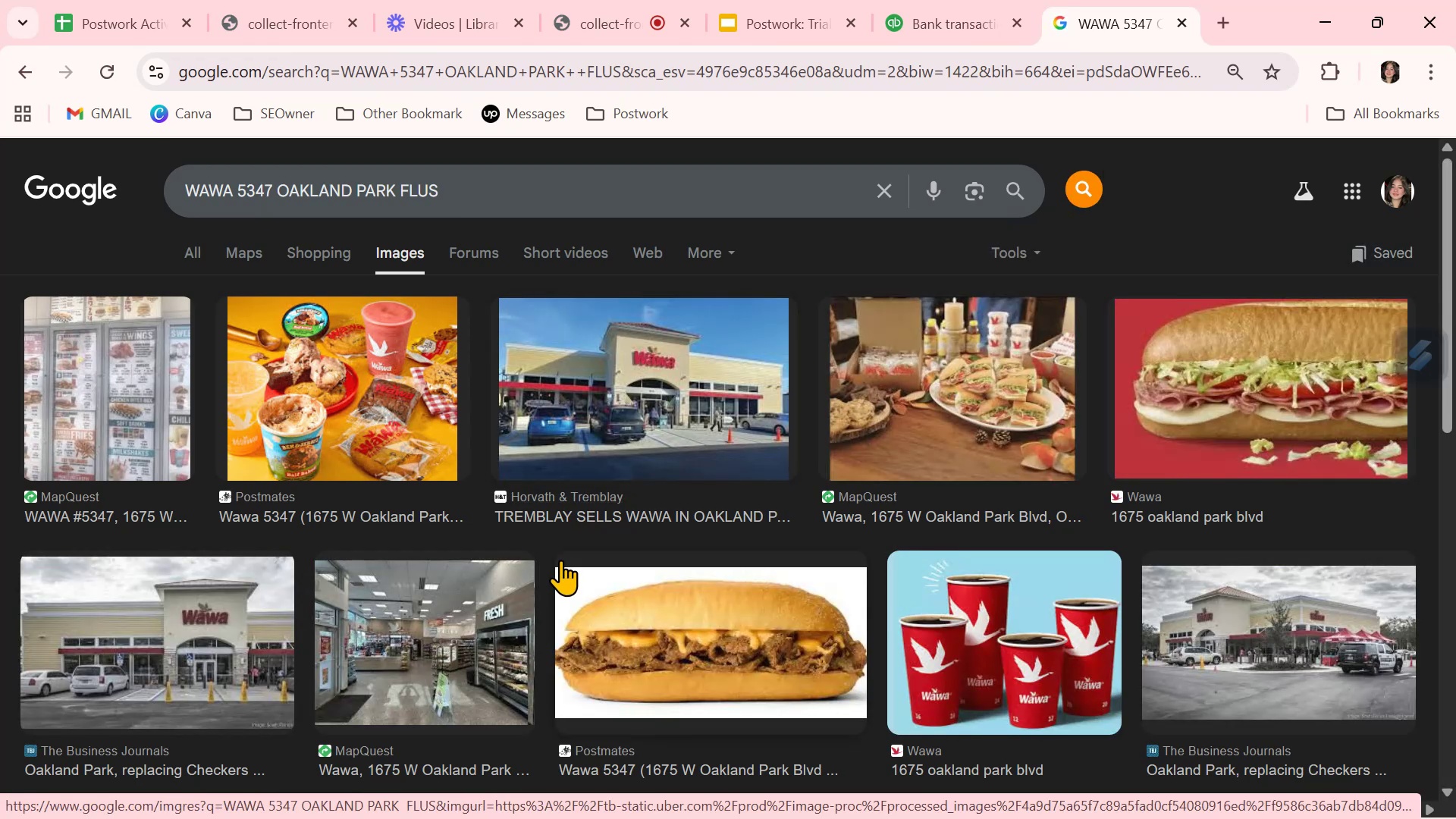 
wait(11.75)
 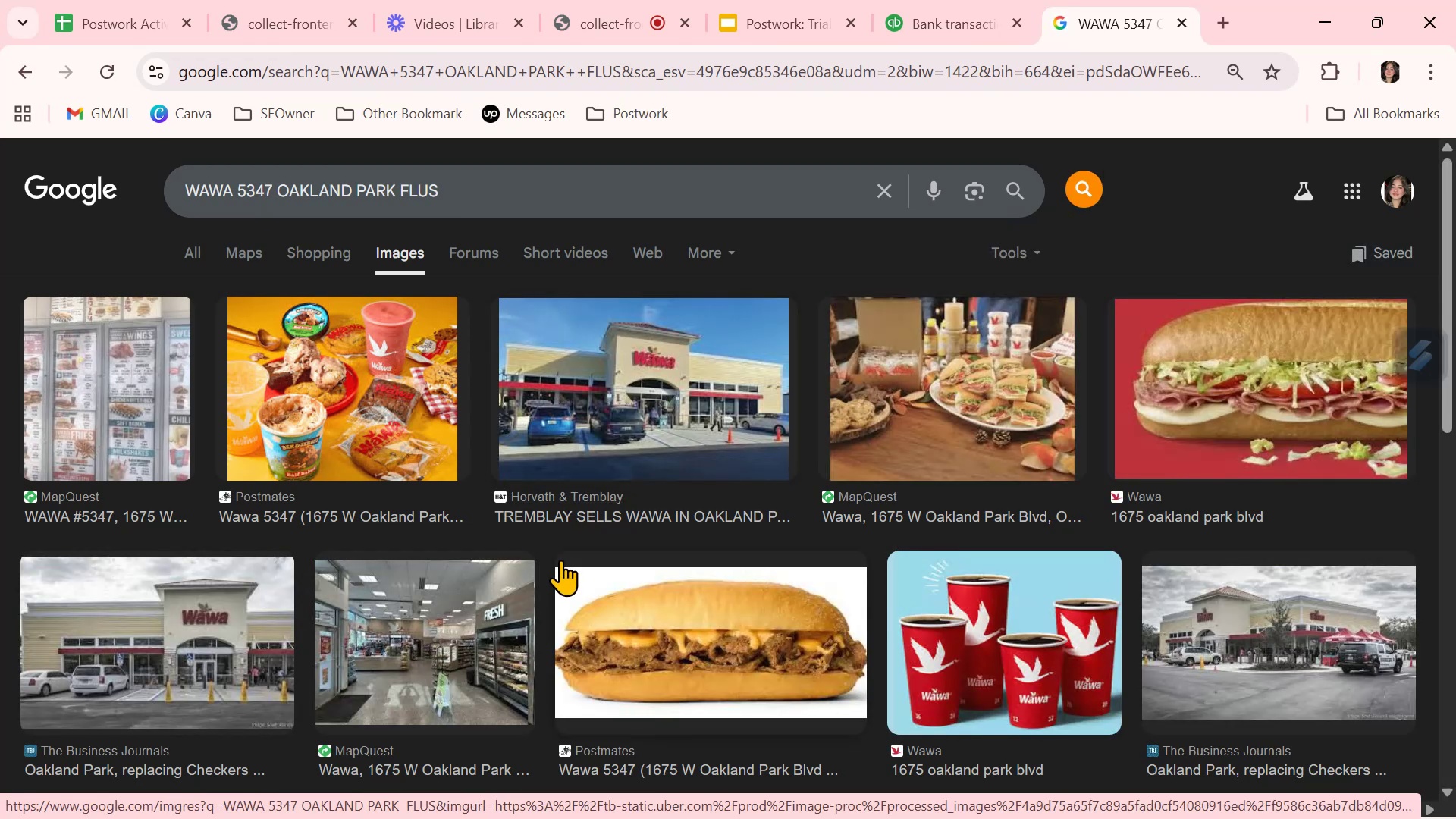 
mouse_move([739, 22])
 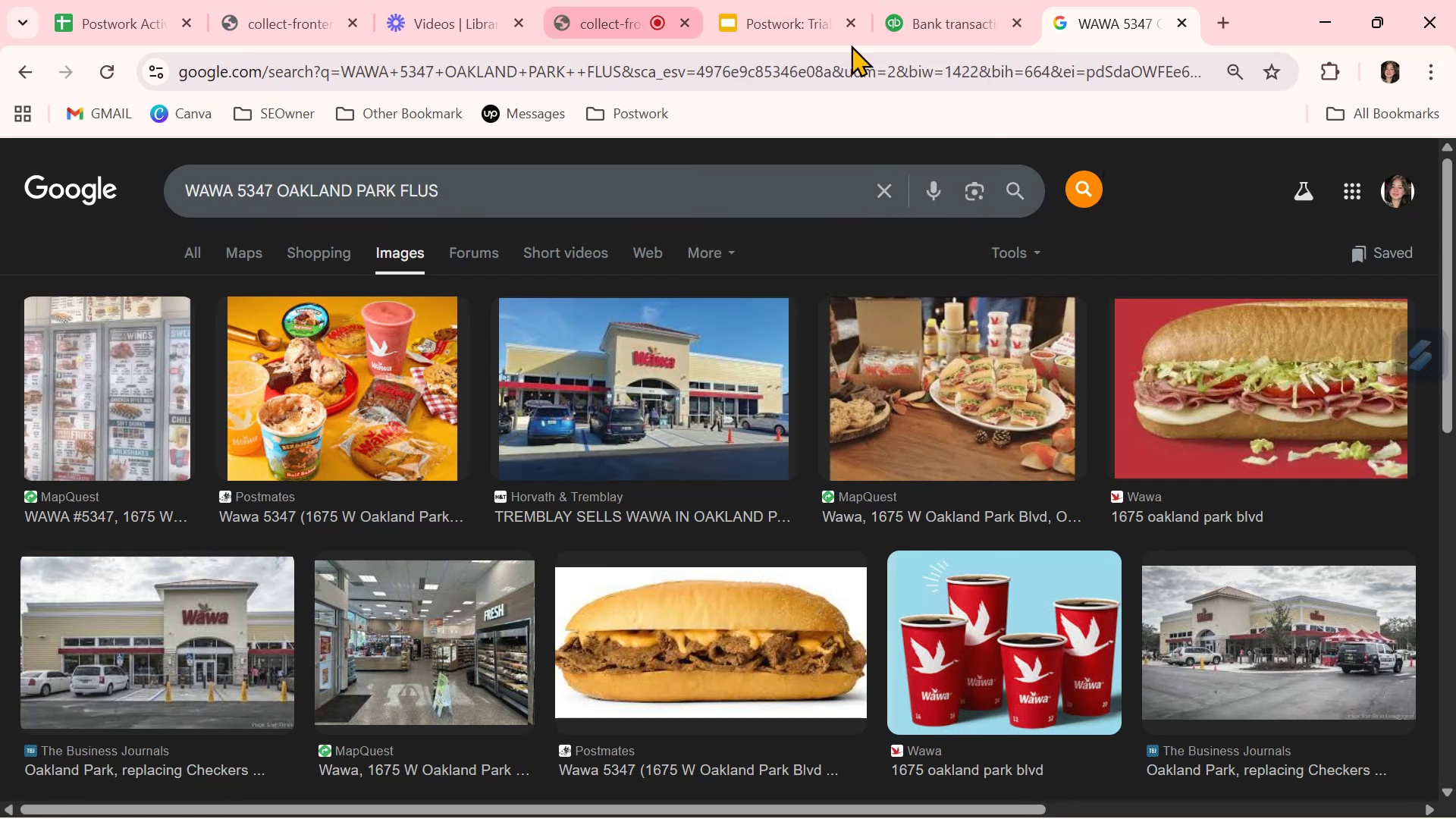 
left_click([926, 23])
 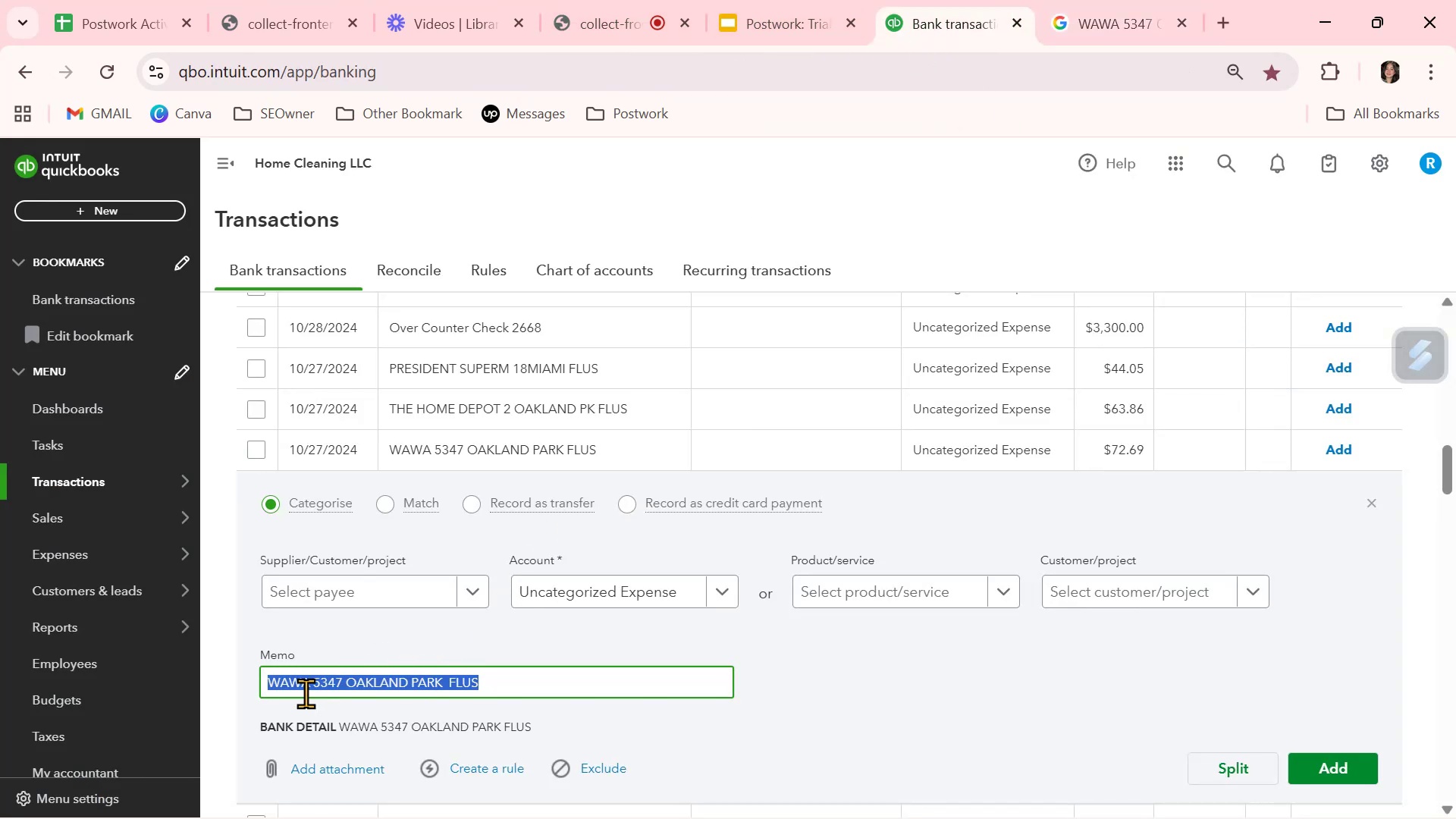 
left_click([309, 684])
 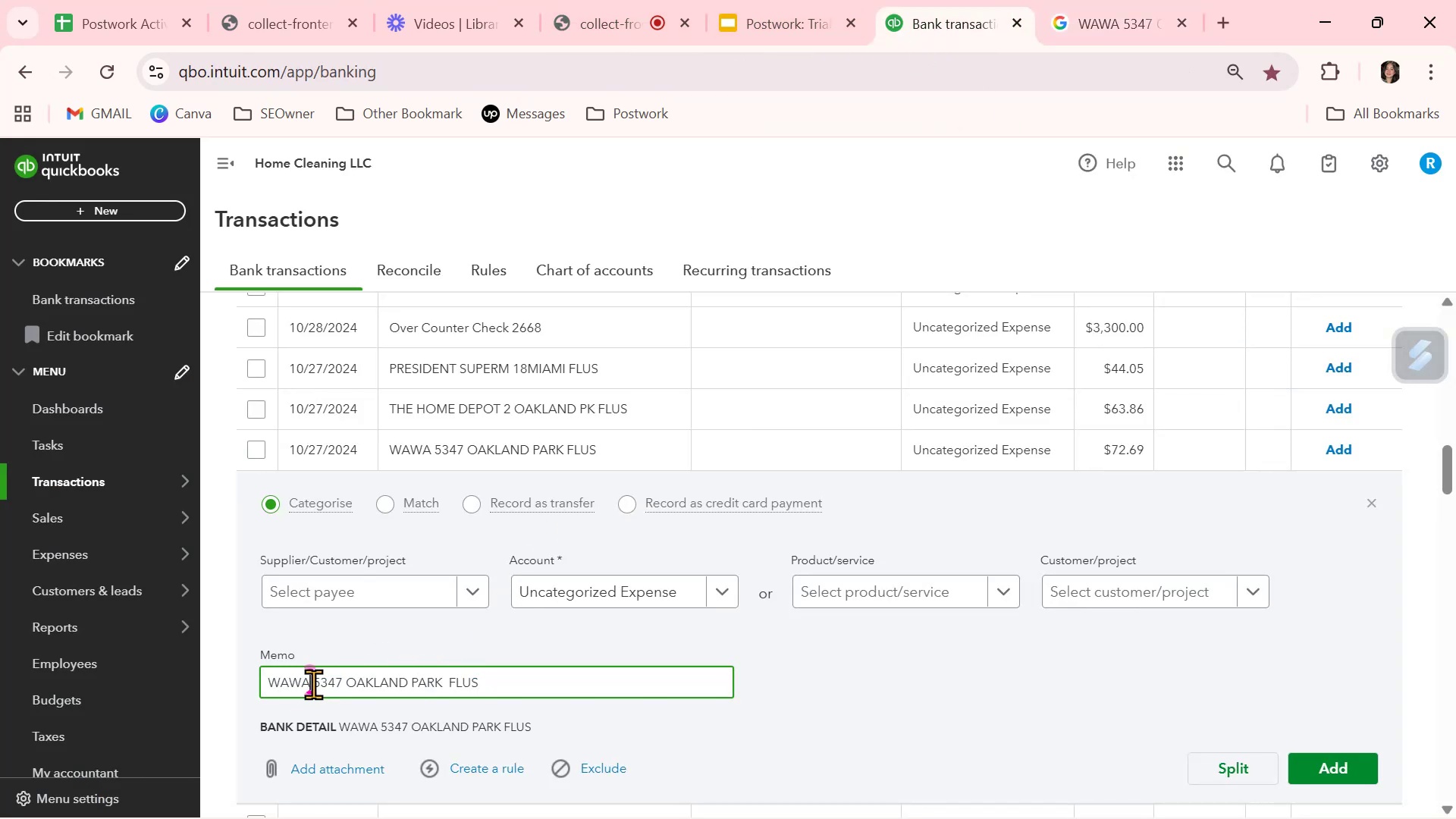 
left_click_drag(start_coordinate=[308, 683], to_coordinate=[238, 681])
 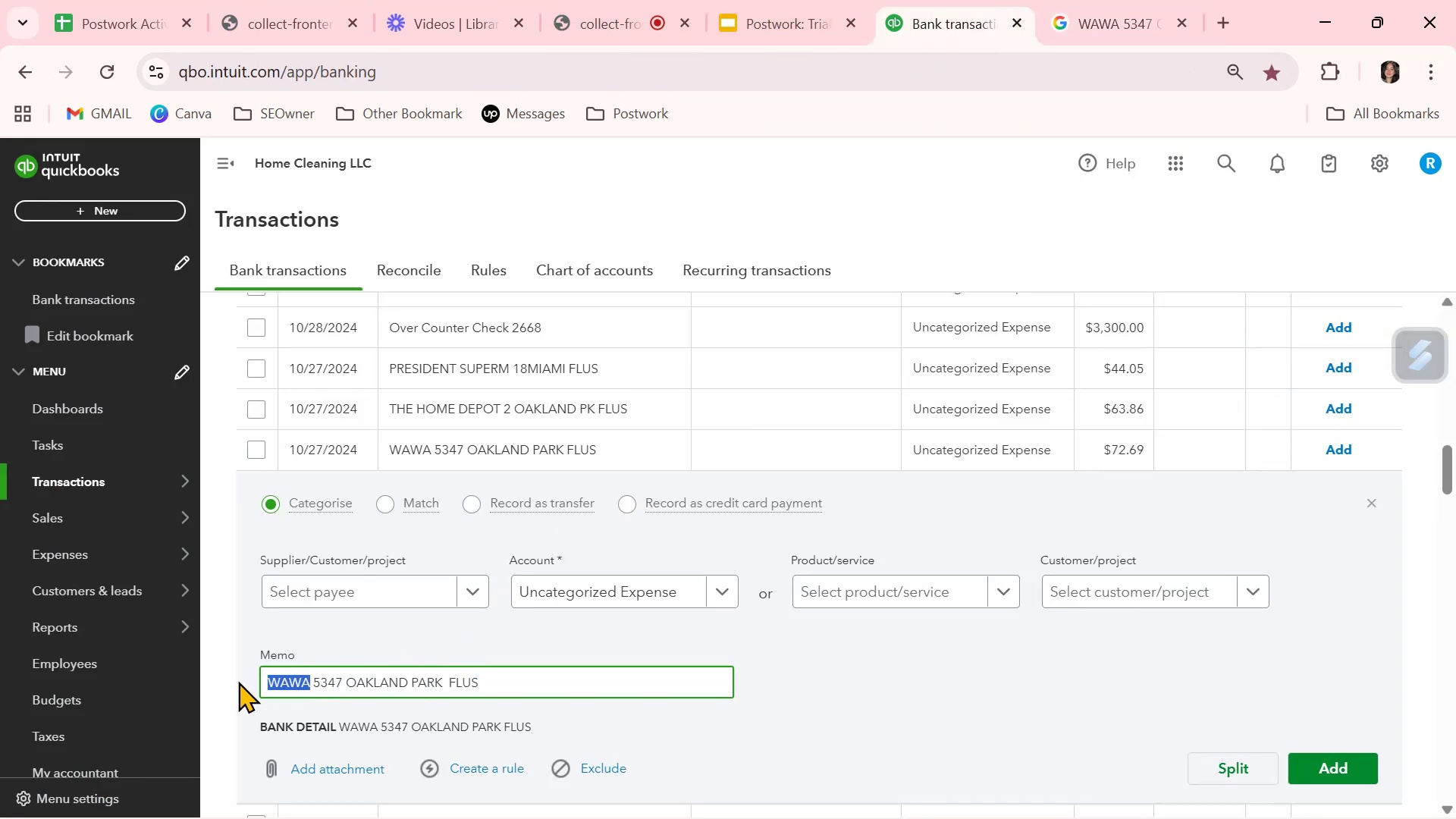 
key(Control+ControlLeft)
 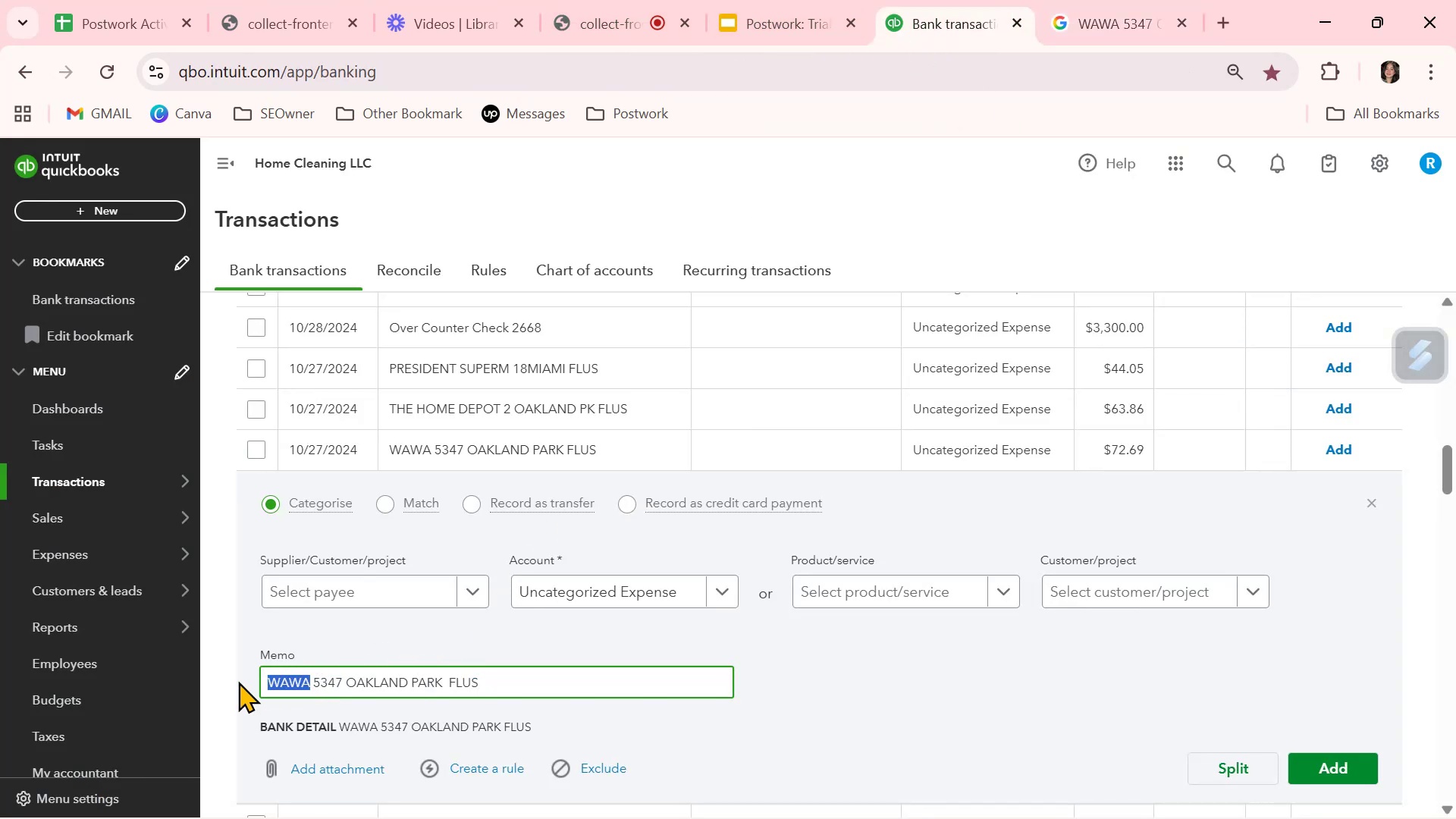 
key(Control+C)
 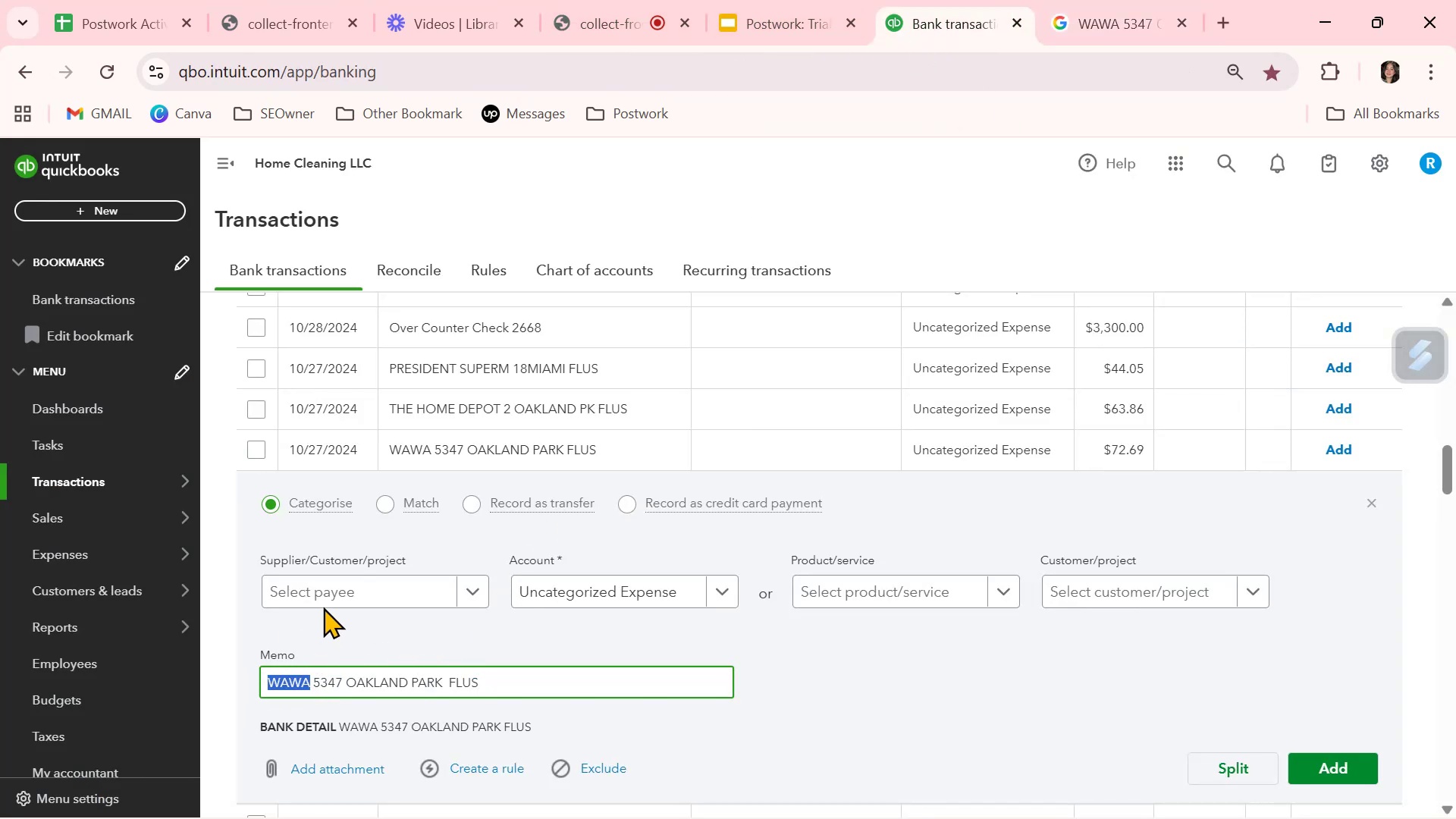 
left_click([326, 596])
 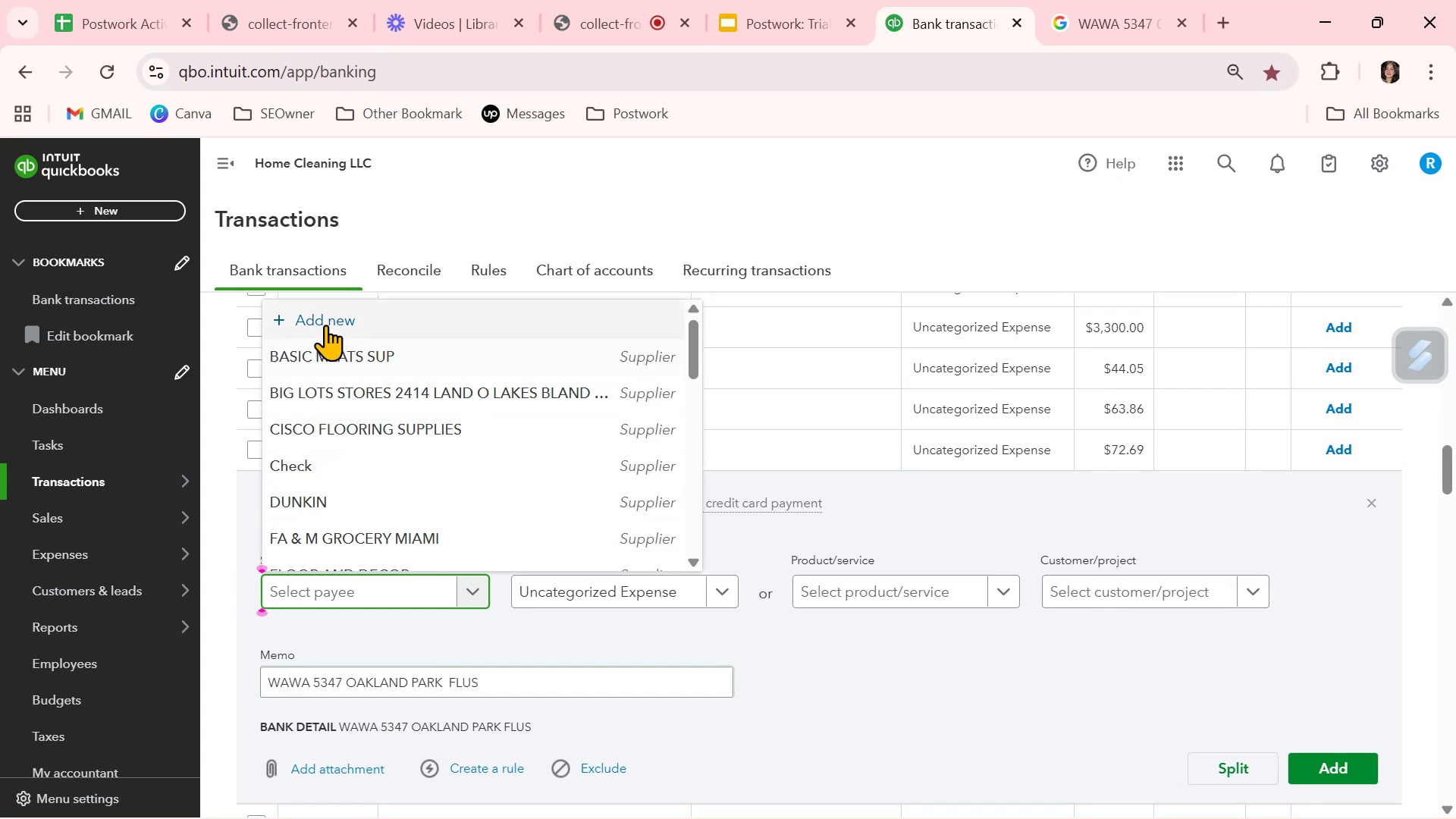 
left_click([325, 314])
 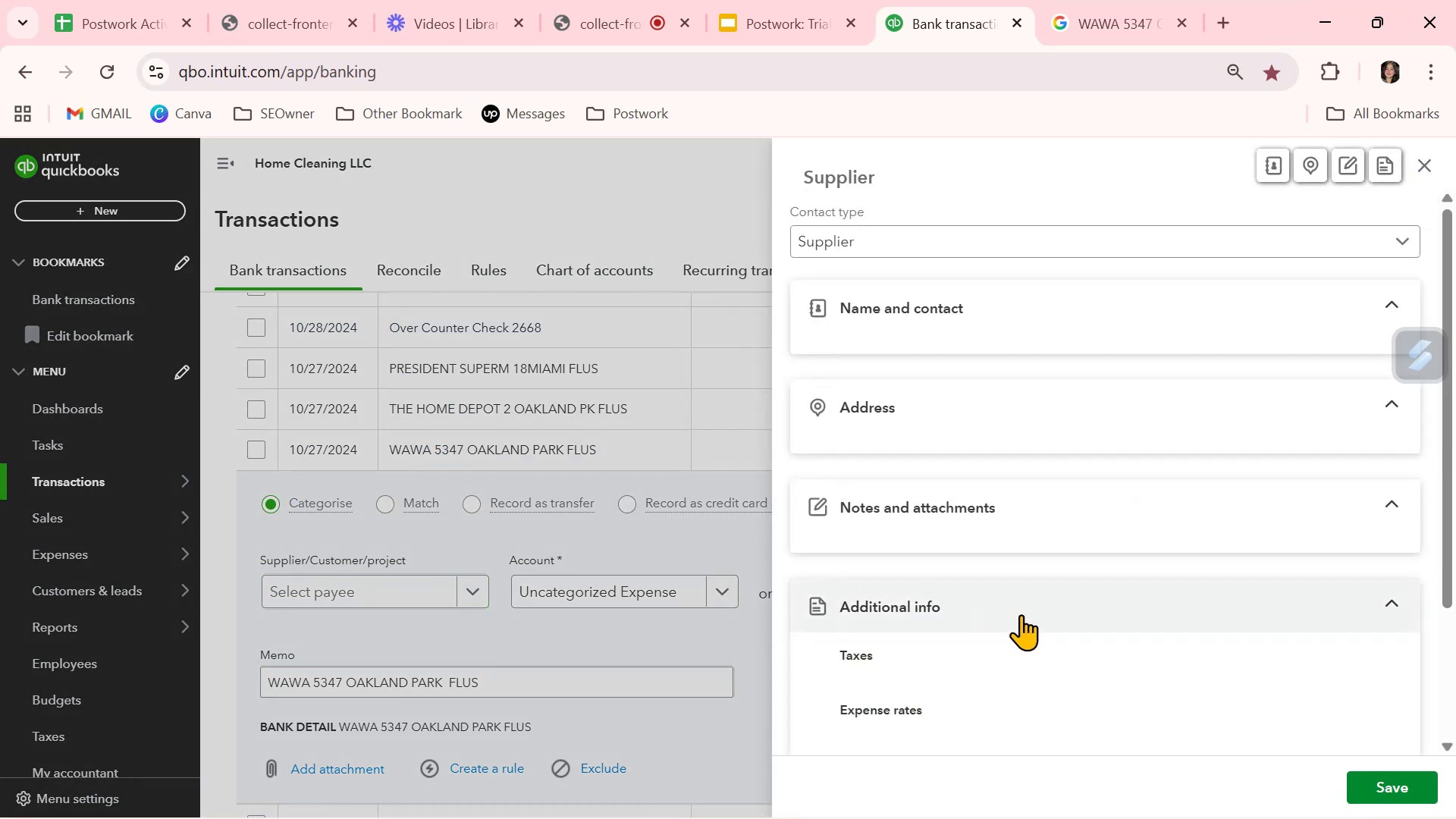 
key(Control+ControlLeft)
 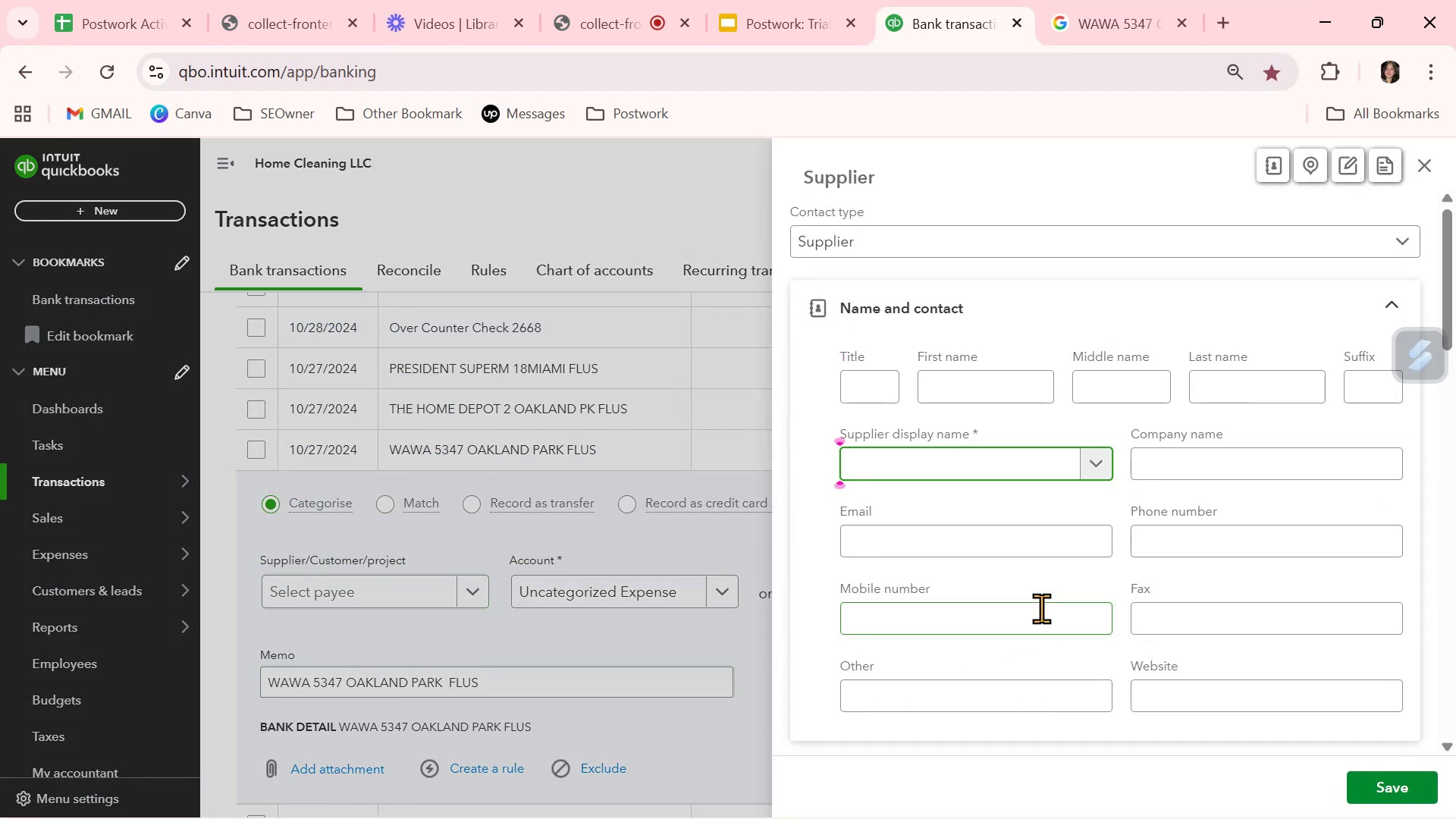 
key(Control+V)
 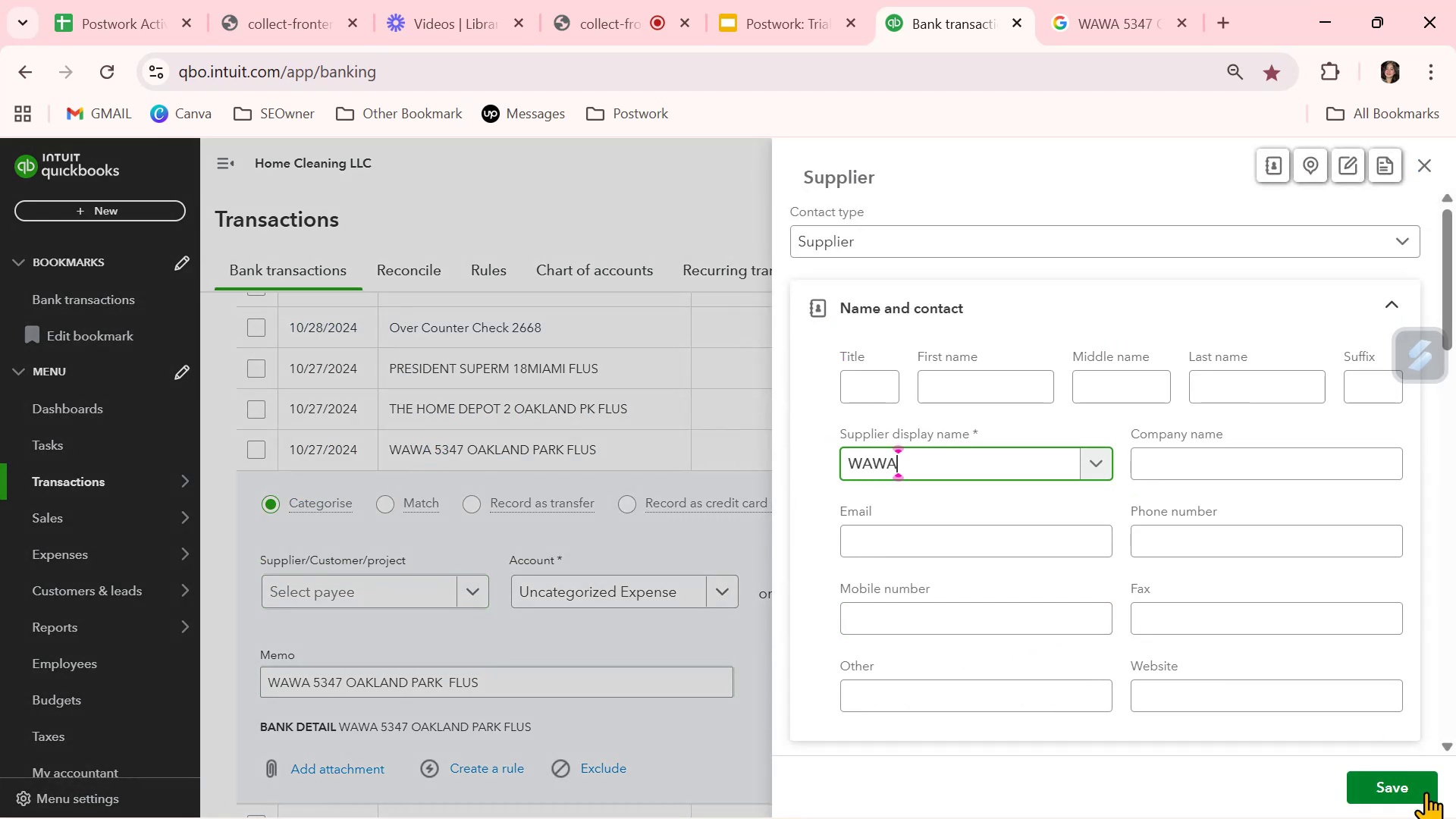 
left_click([1411, 794])
 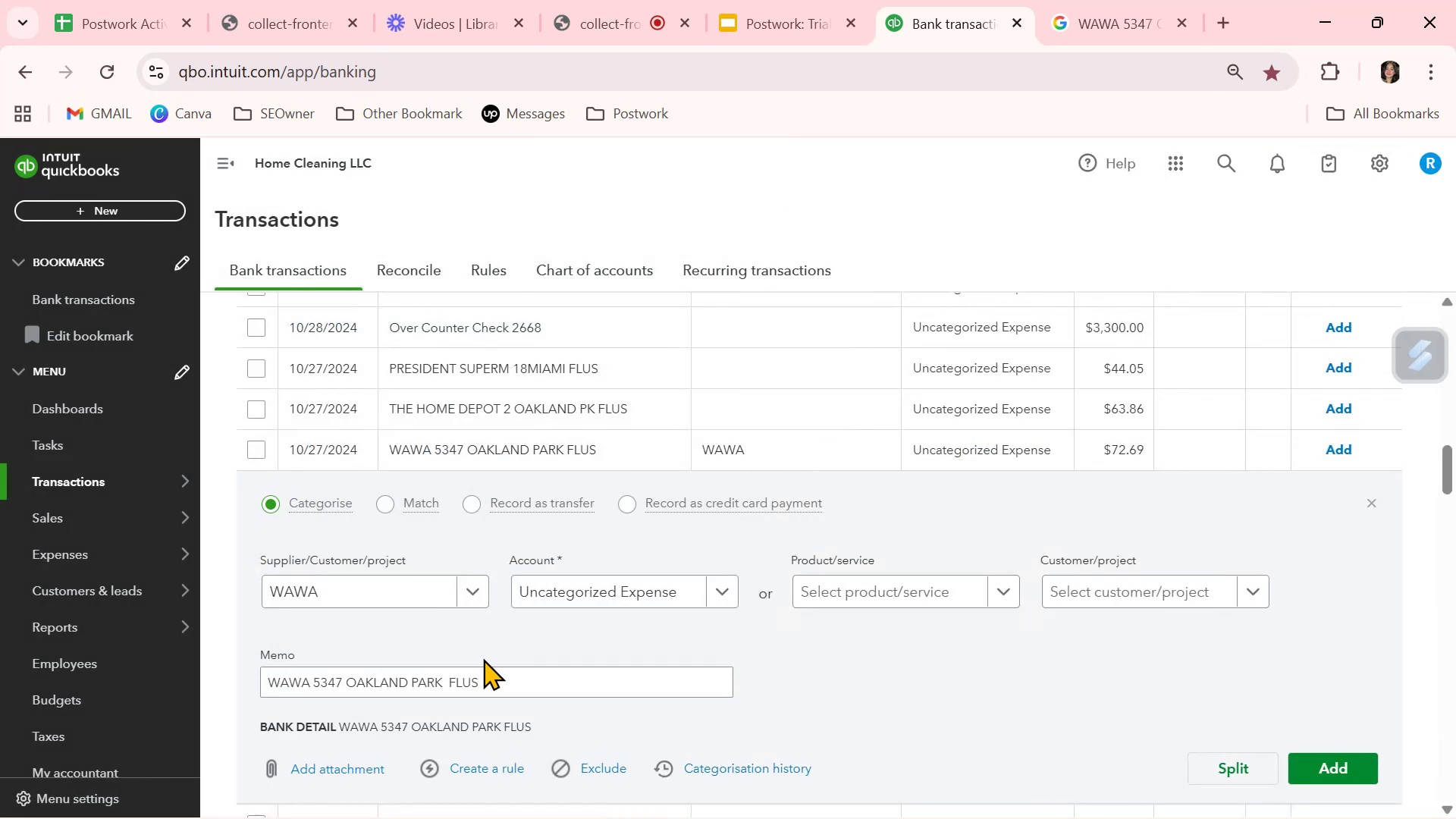 
left_click([644, 583])
 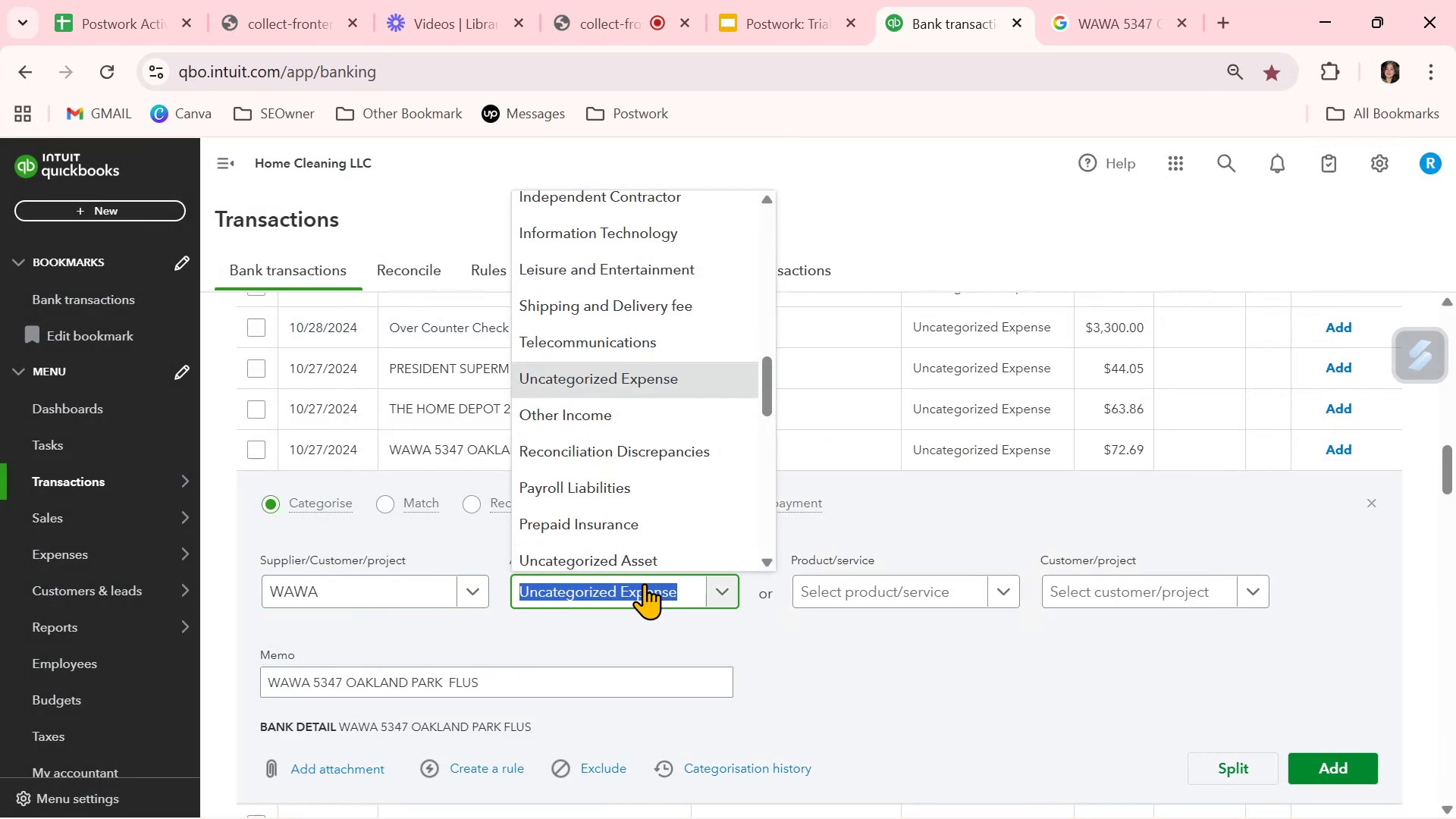 
type(food)
 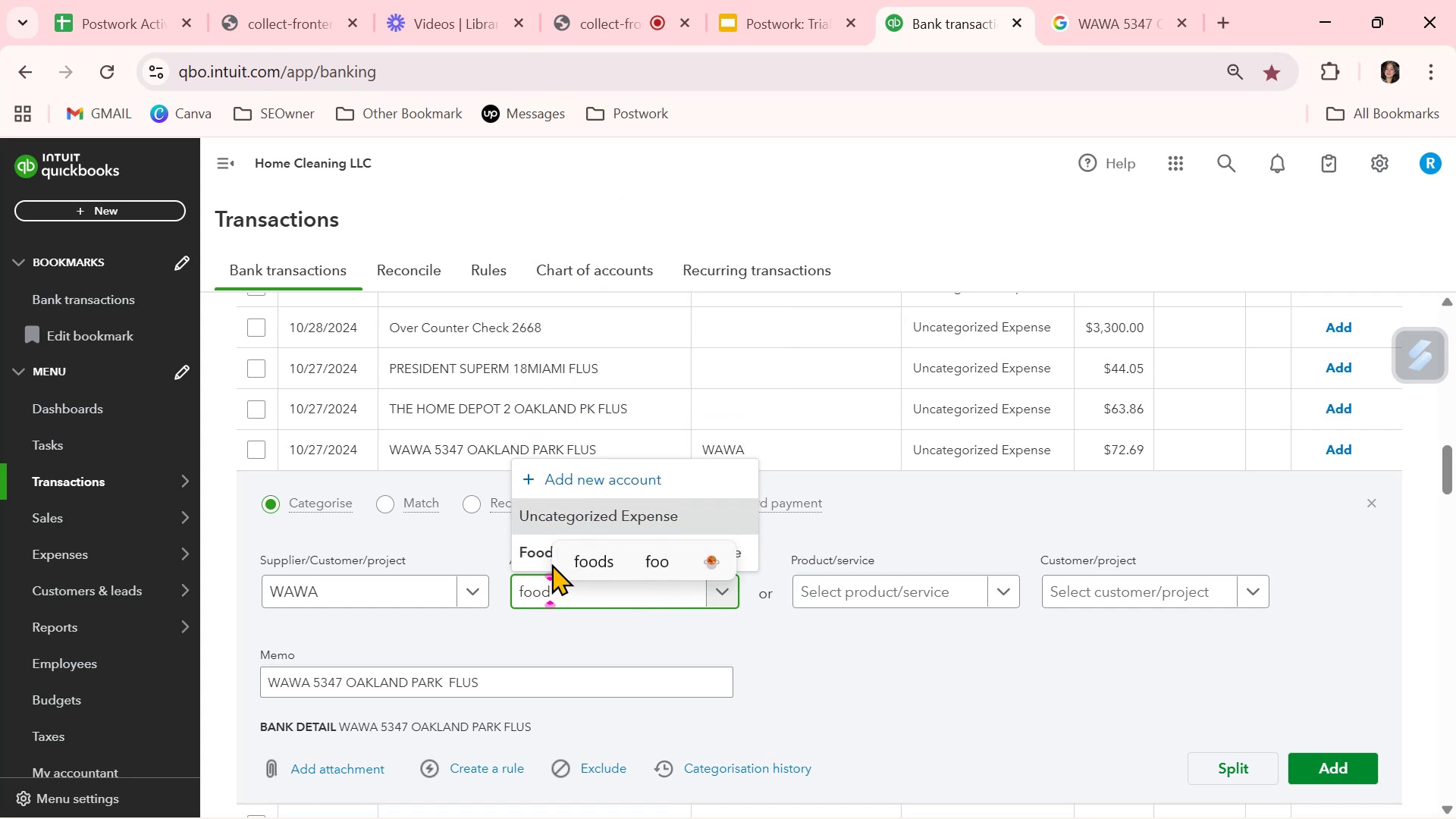 
left_click([520, 556])
 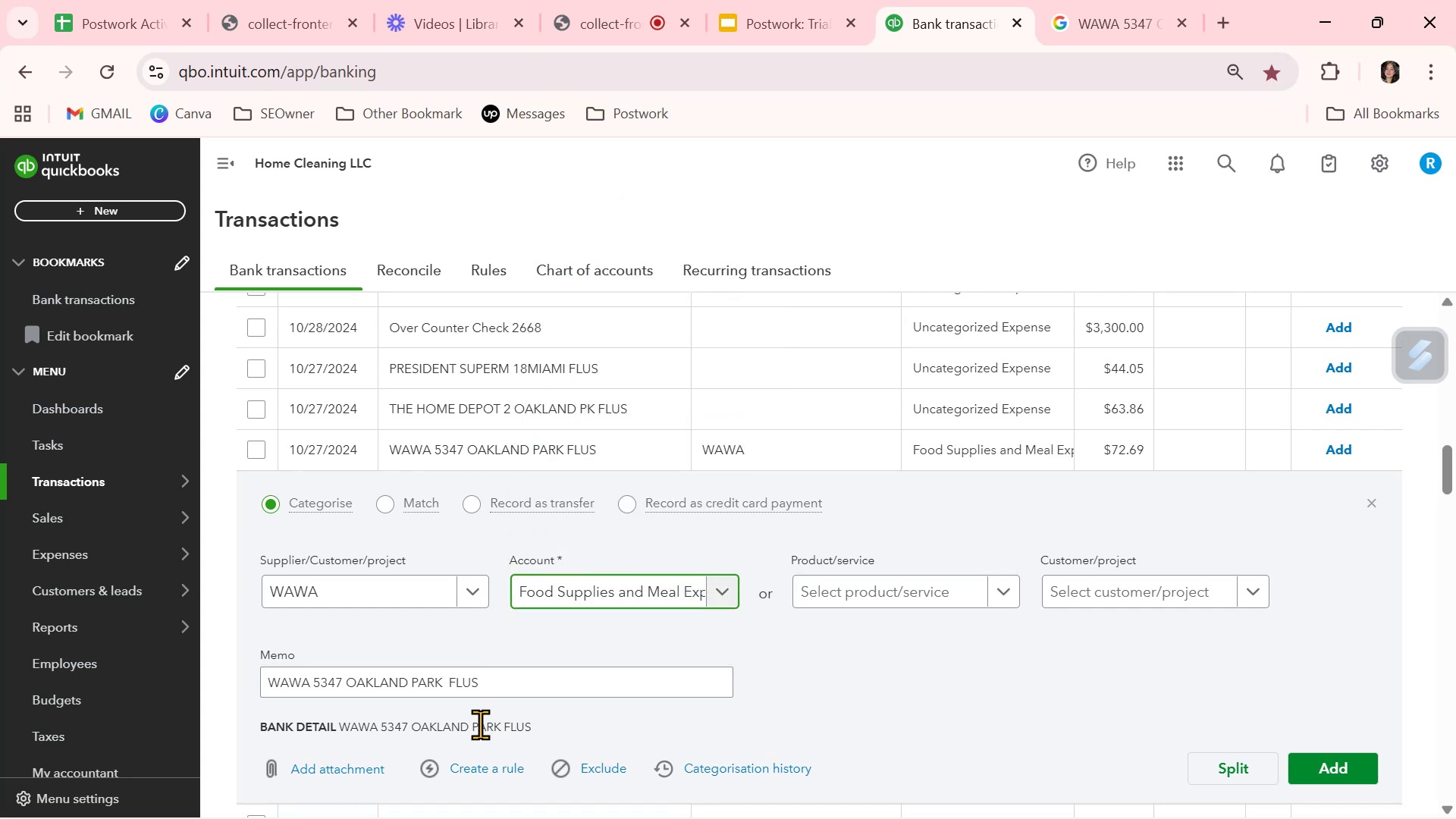 
scroll: coordinate [474, 745], scroll_direction: down, amount: 1.0
 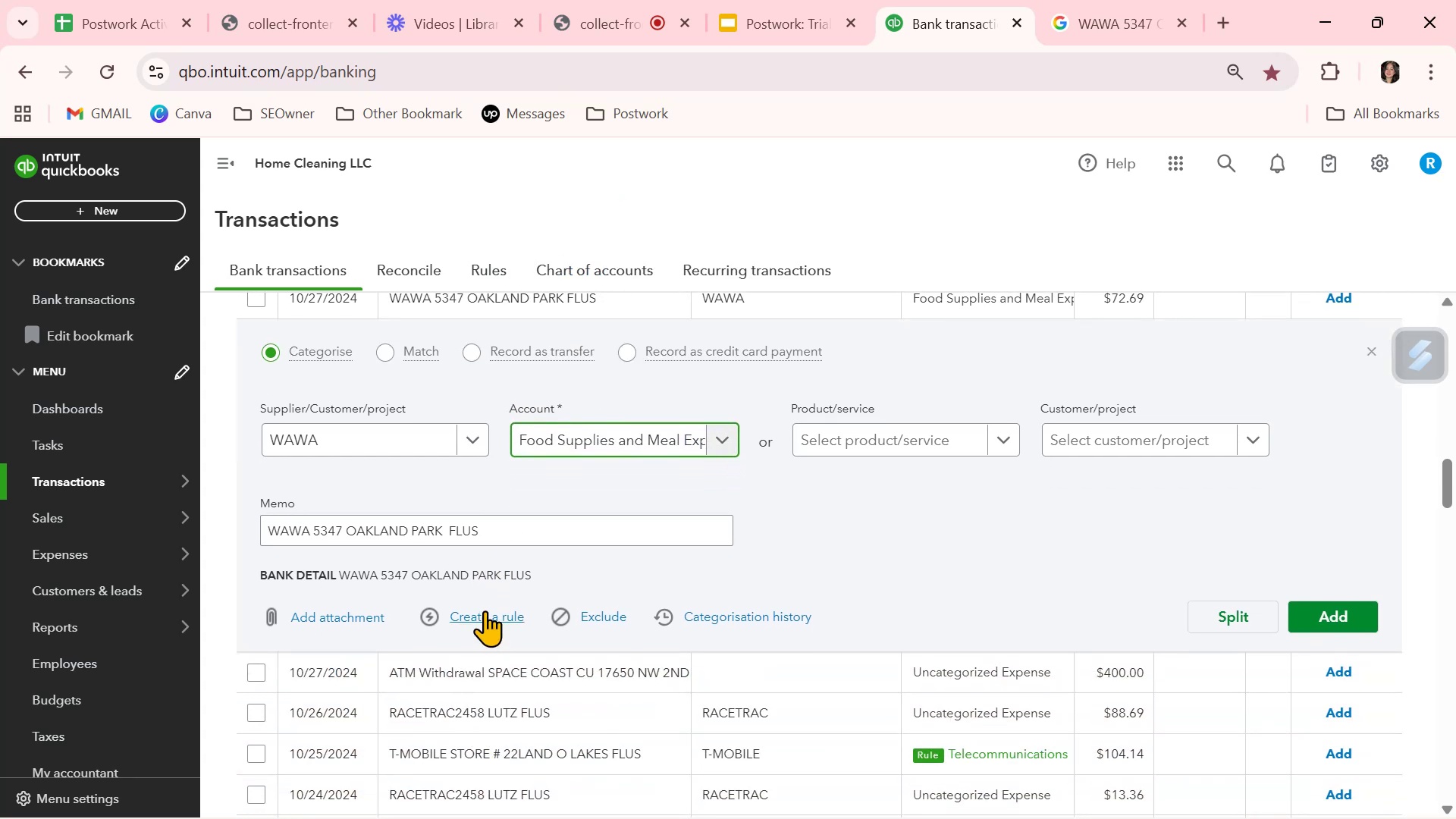 
left_click([485, 610])
 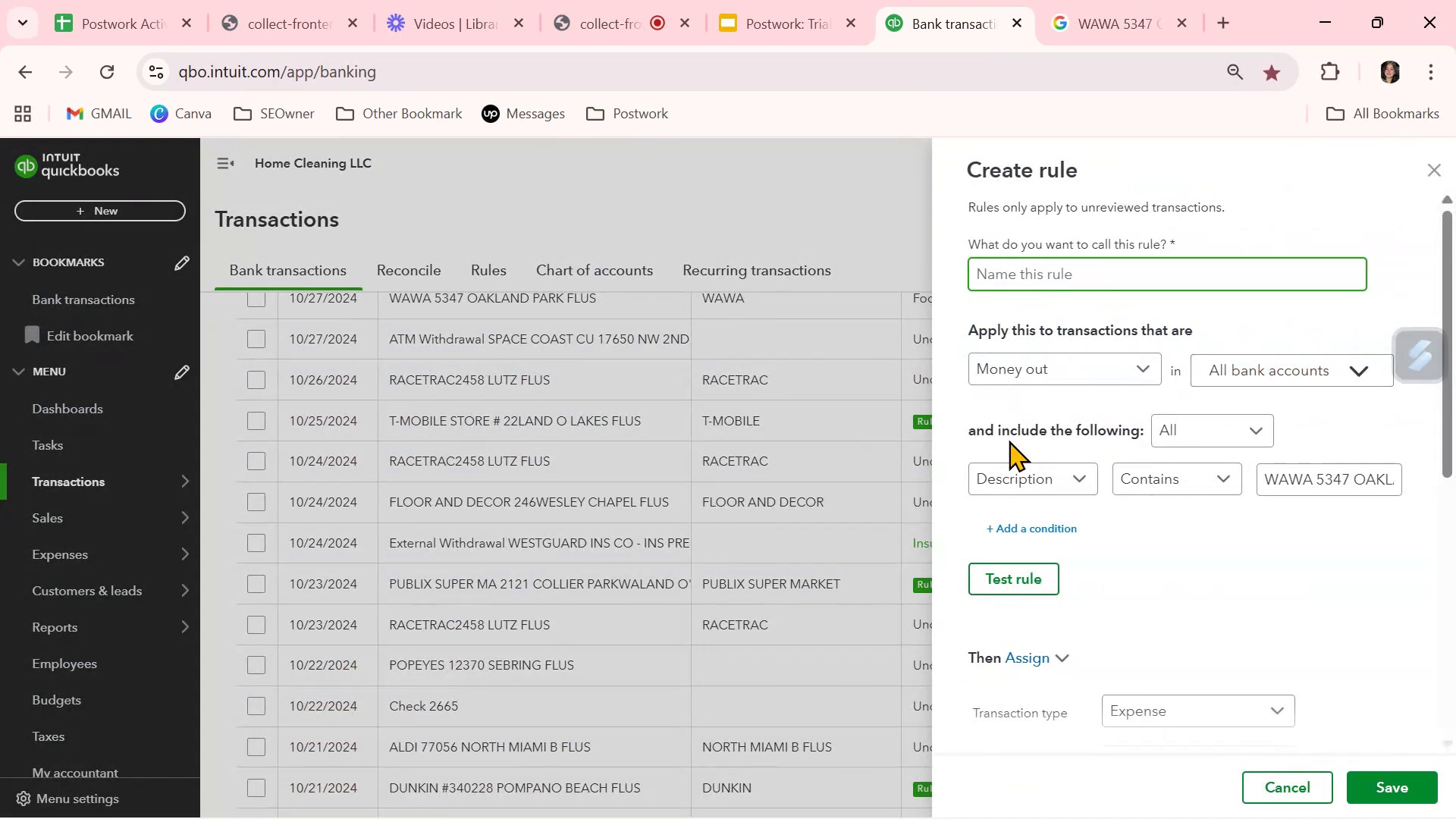 
key(Control+ControlLeft)
 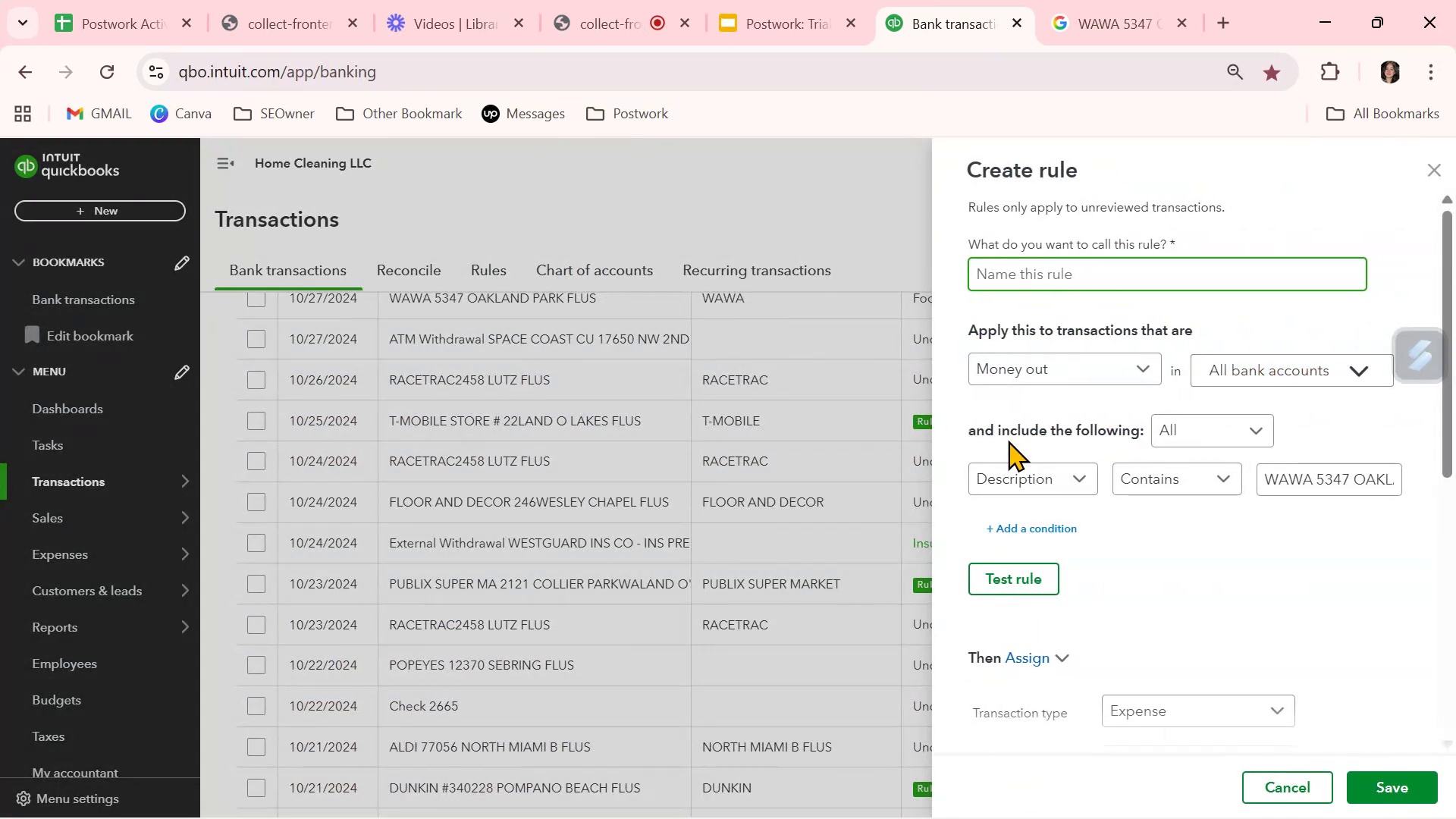 
key(Control+V)
 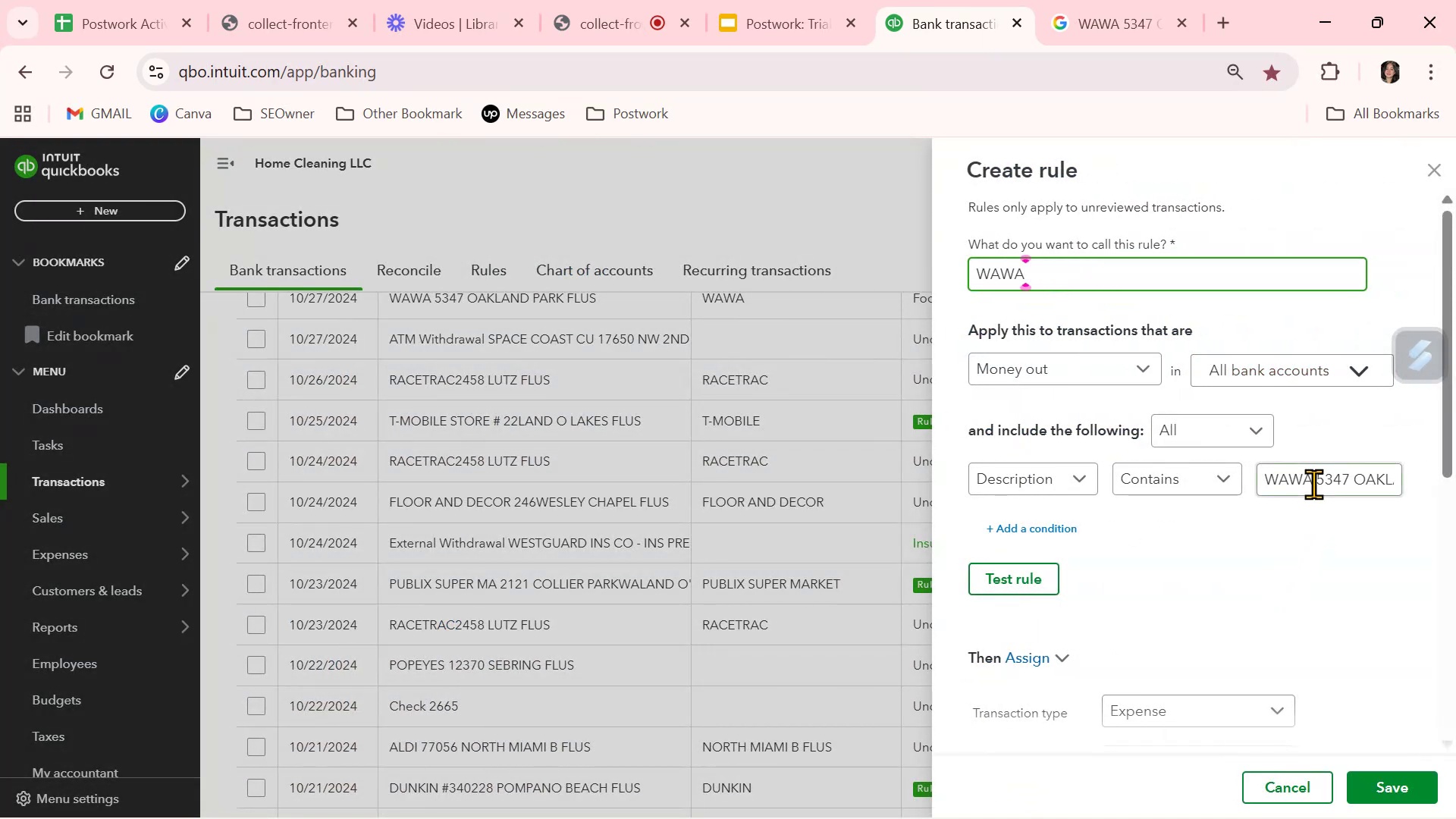 
left_click_drag(start_coordinate=[1316, 480], to_coordinate=[1455, 485])
 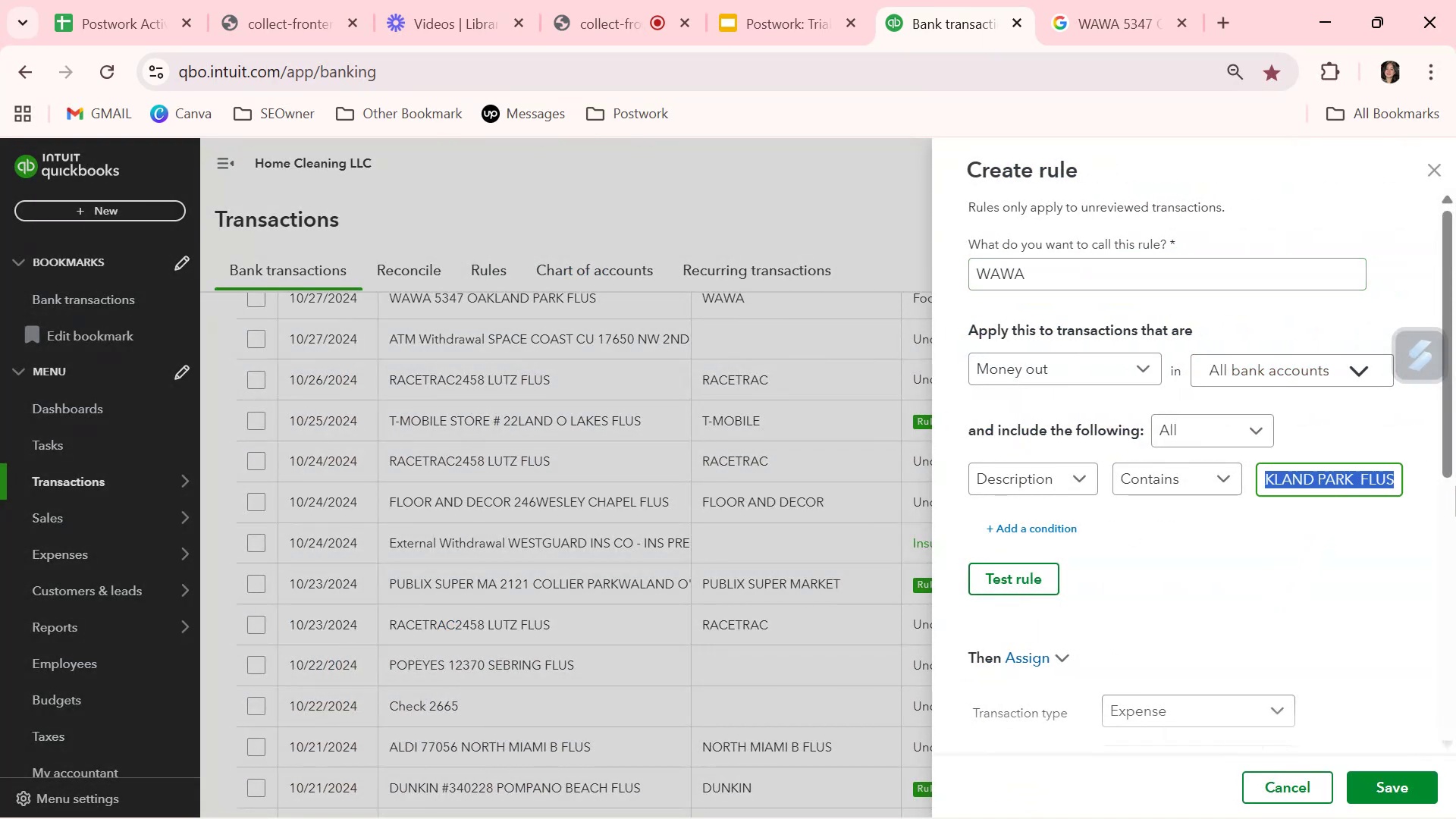 
key(Backspace)
 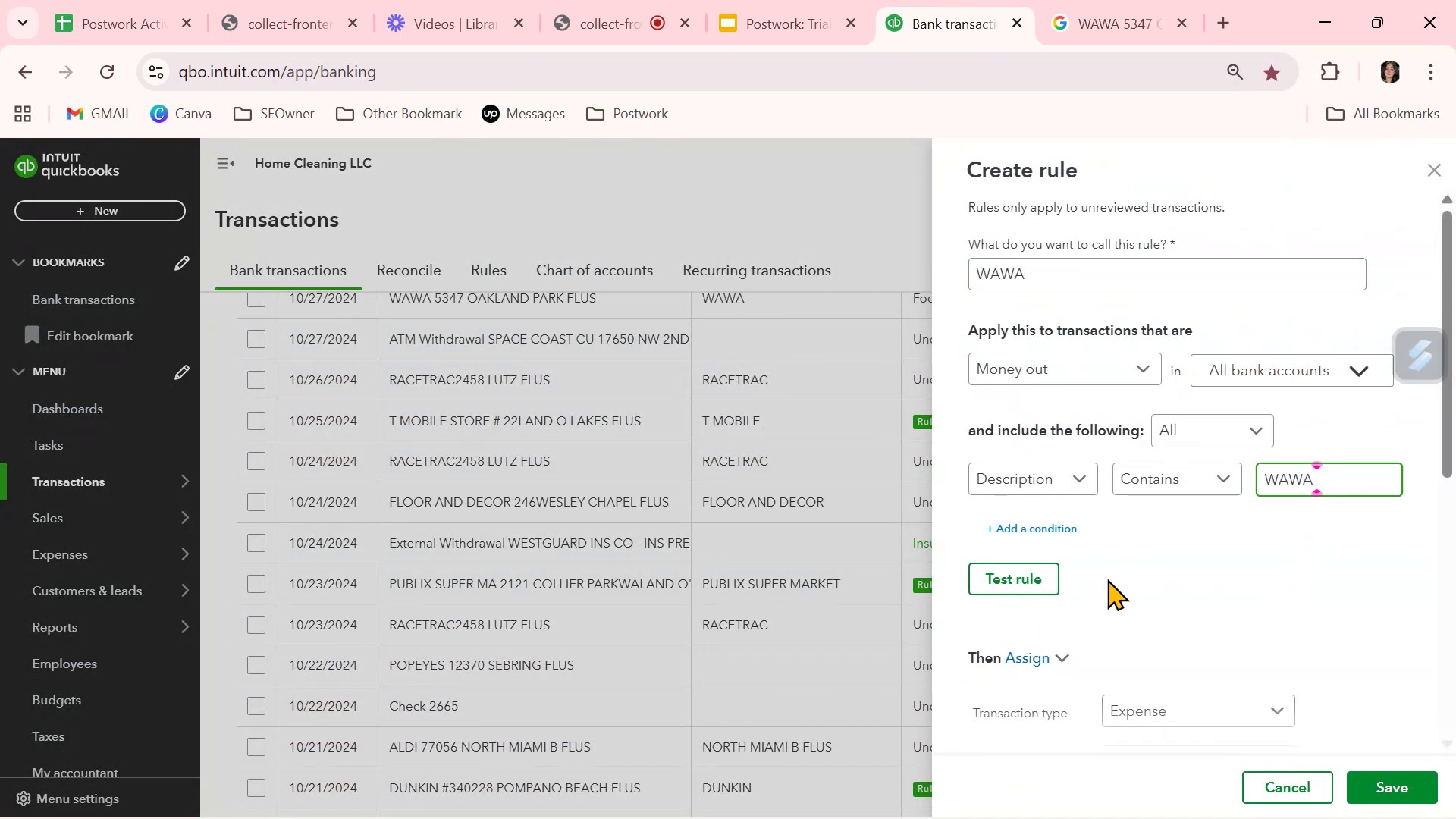 
left_click([1046, 577])
 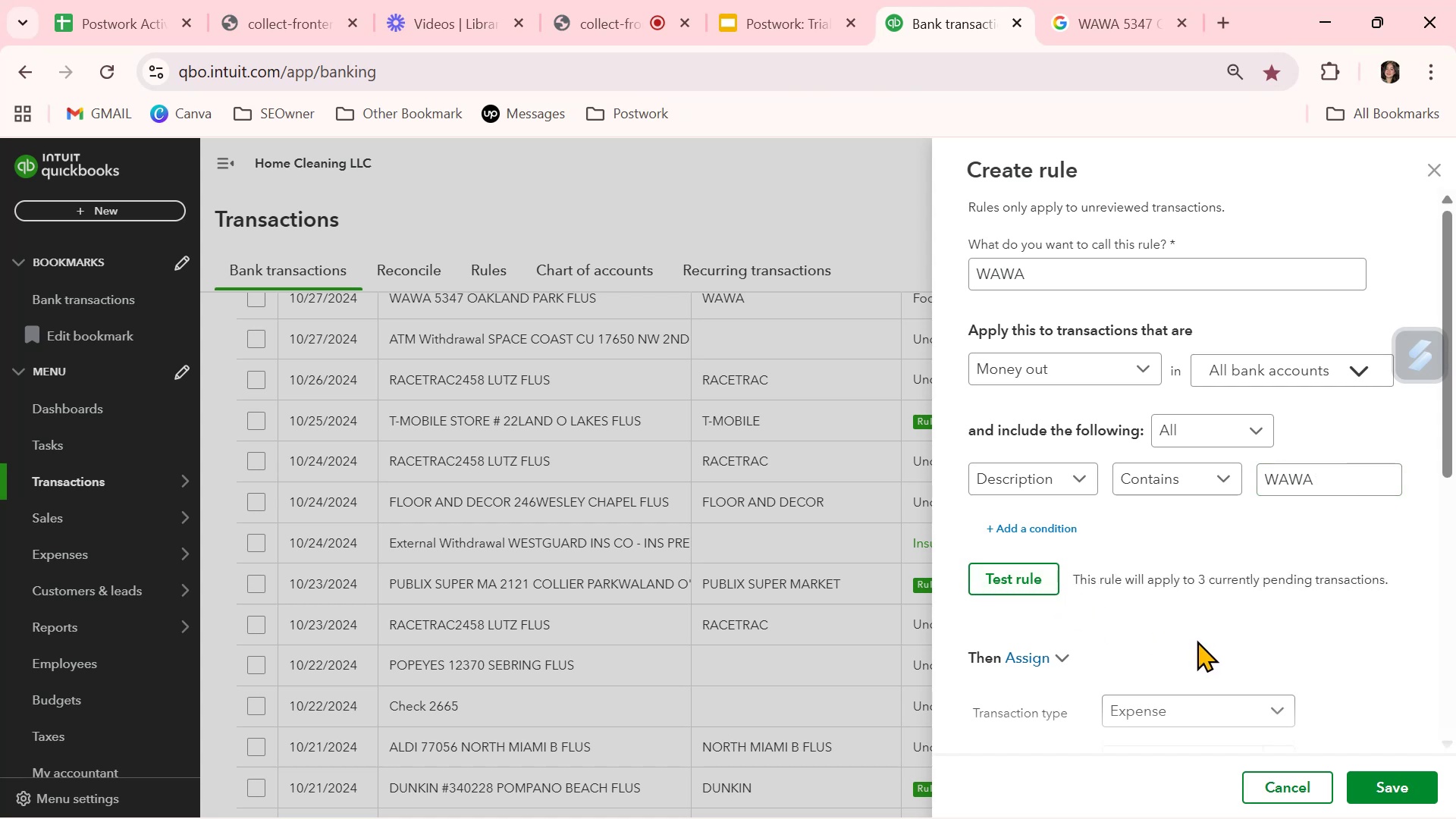 
scroll: coordinate [1197, 647], scroll_direction: down, amount: 4.0
 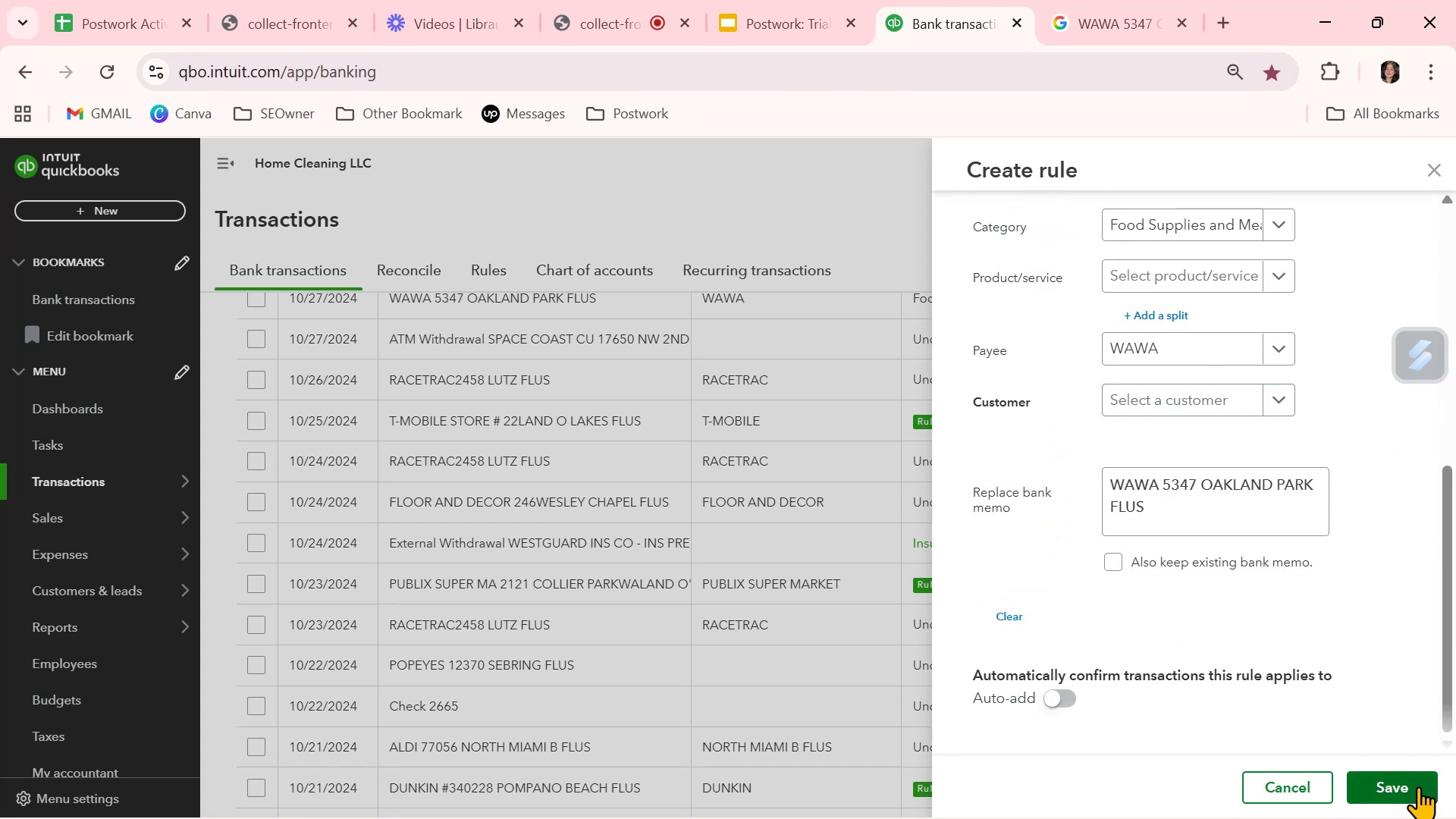 
left_click([1418, 786])
 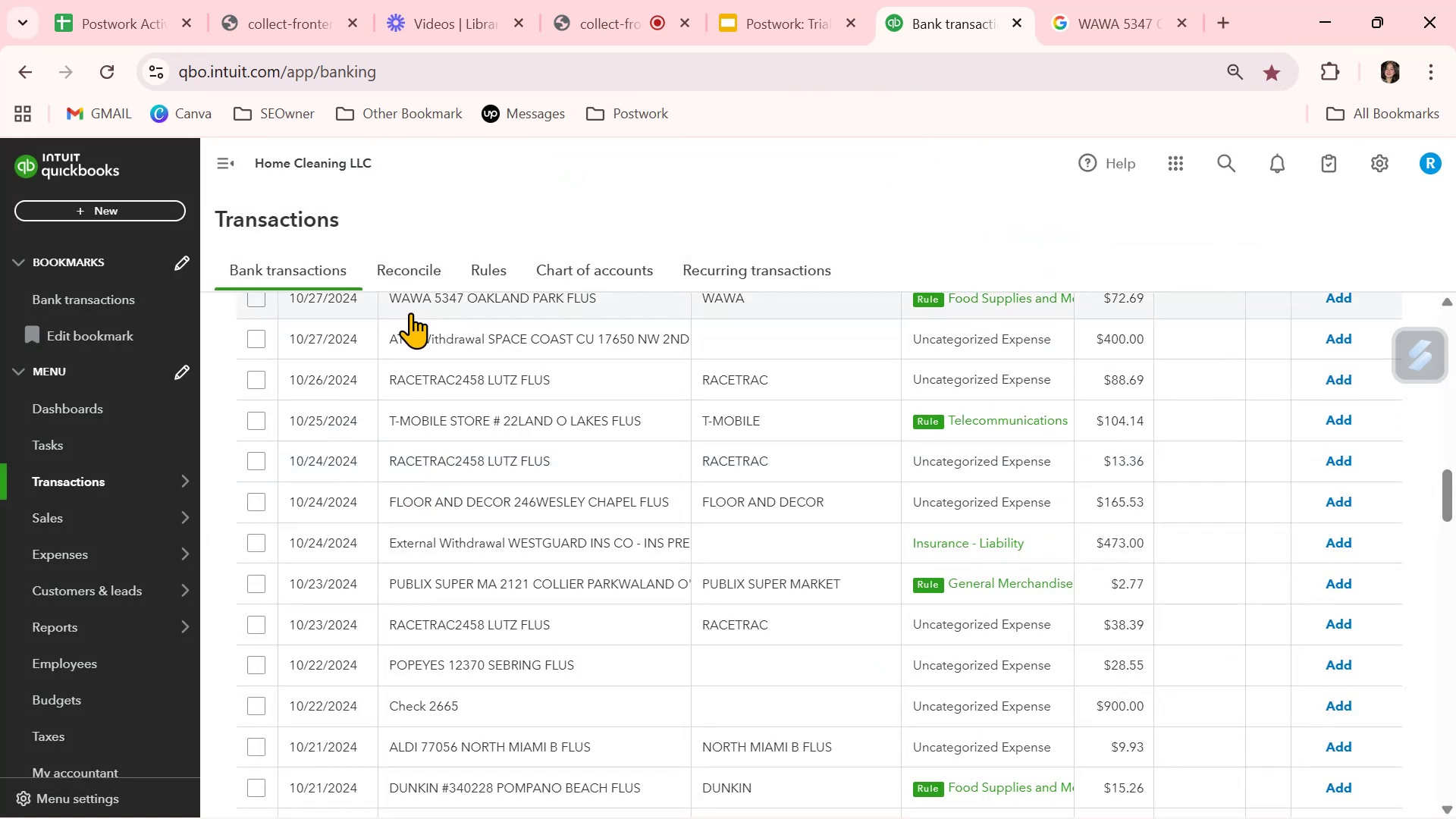 
scroll: coordinate [886, 654], scroll_direction: up, amount: 10.0
 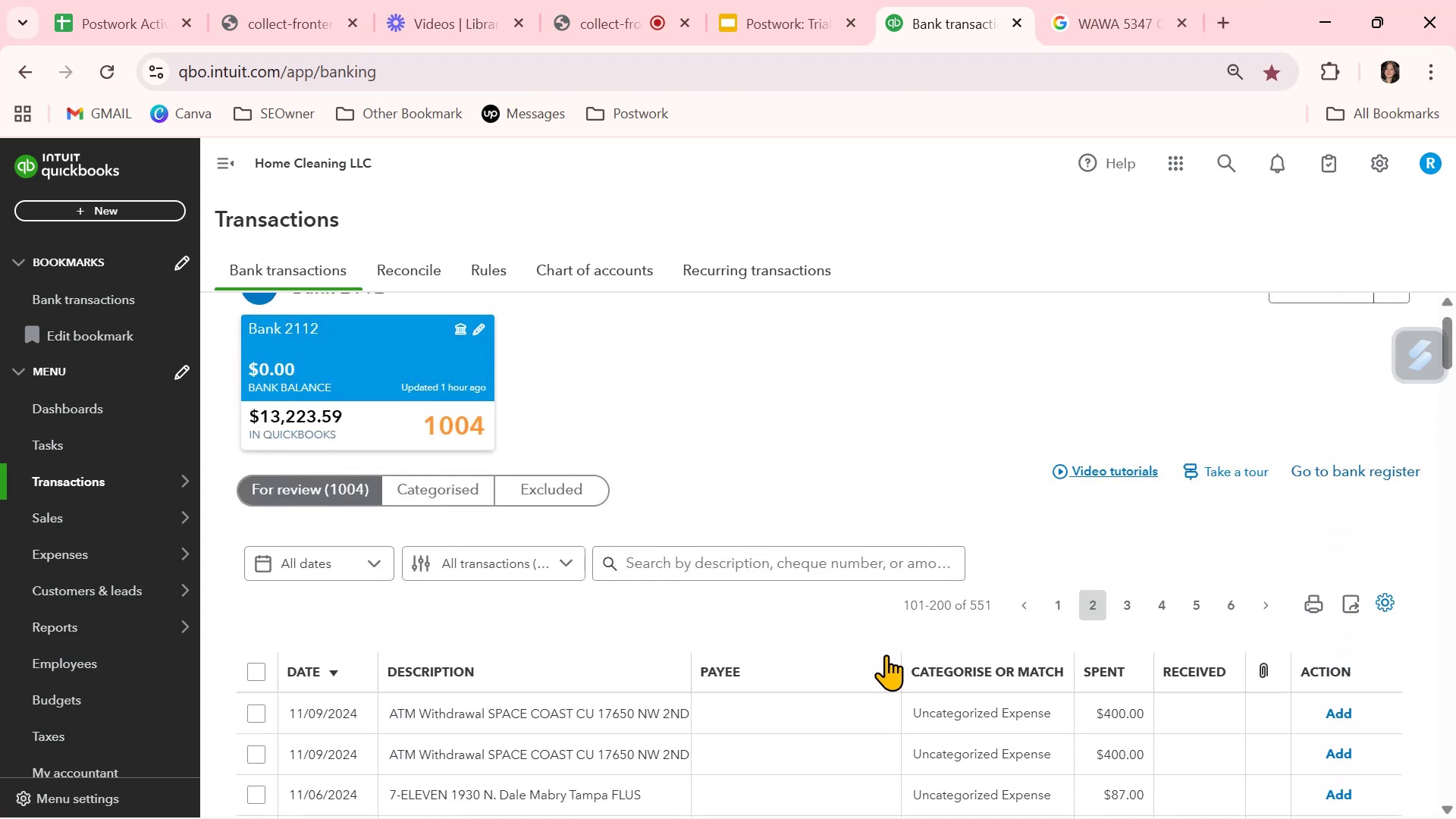 
scroll: coordinate [886, 654], scroll_direction: down, amount: 3.0
 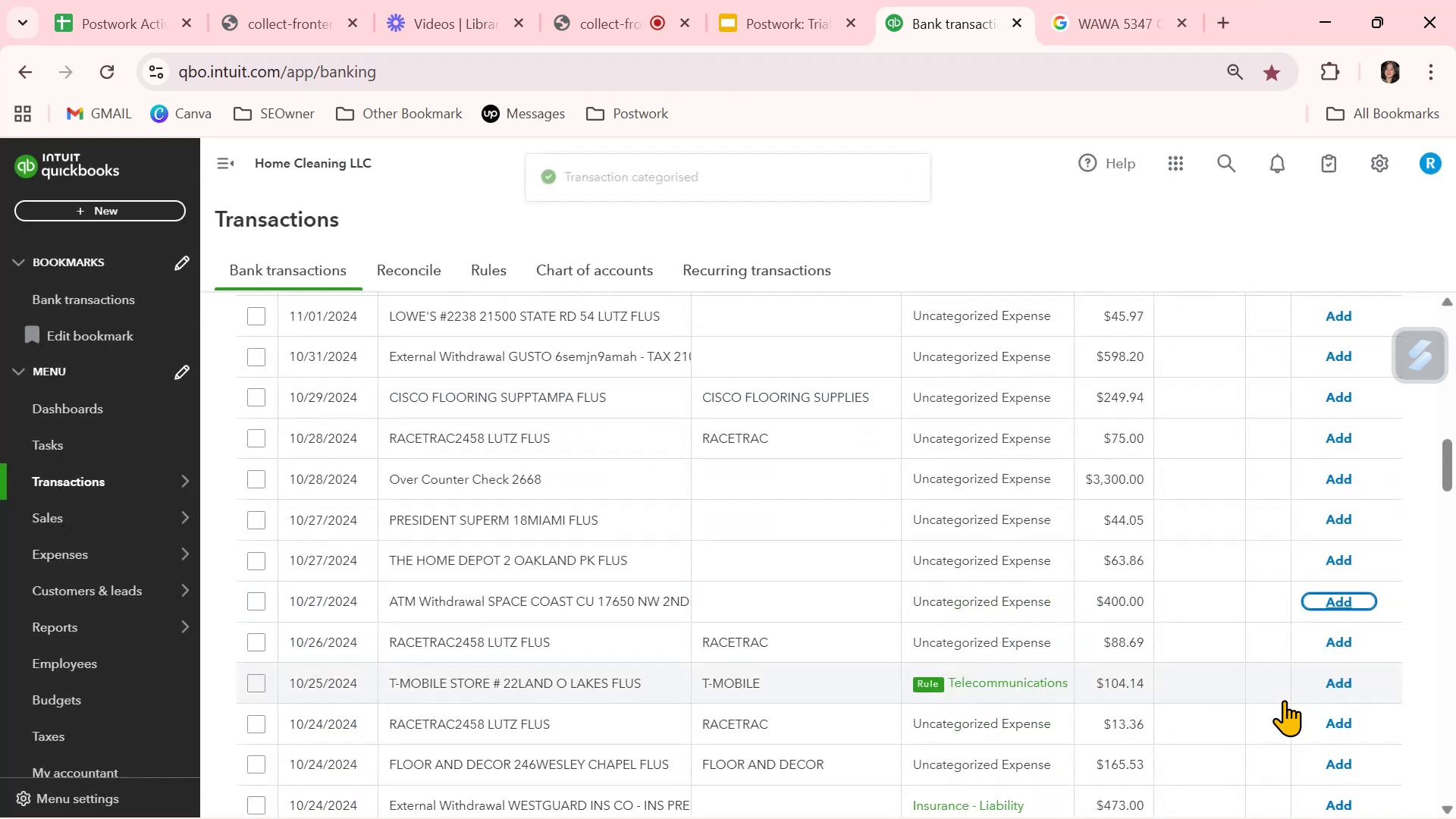 
left_click([1332, 681])
 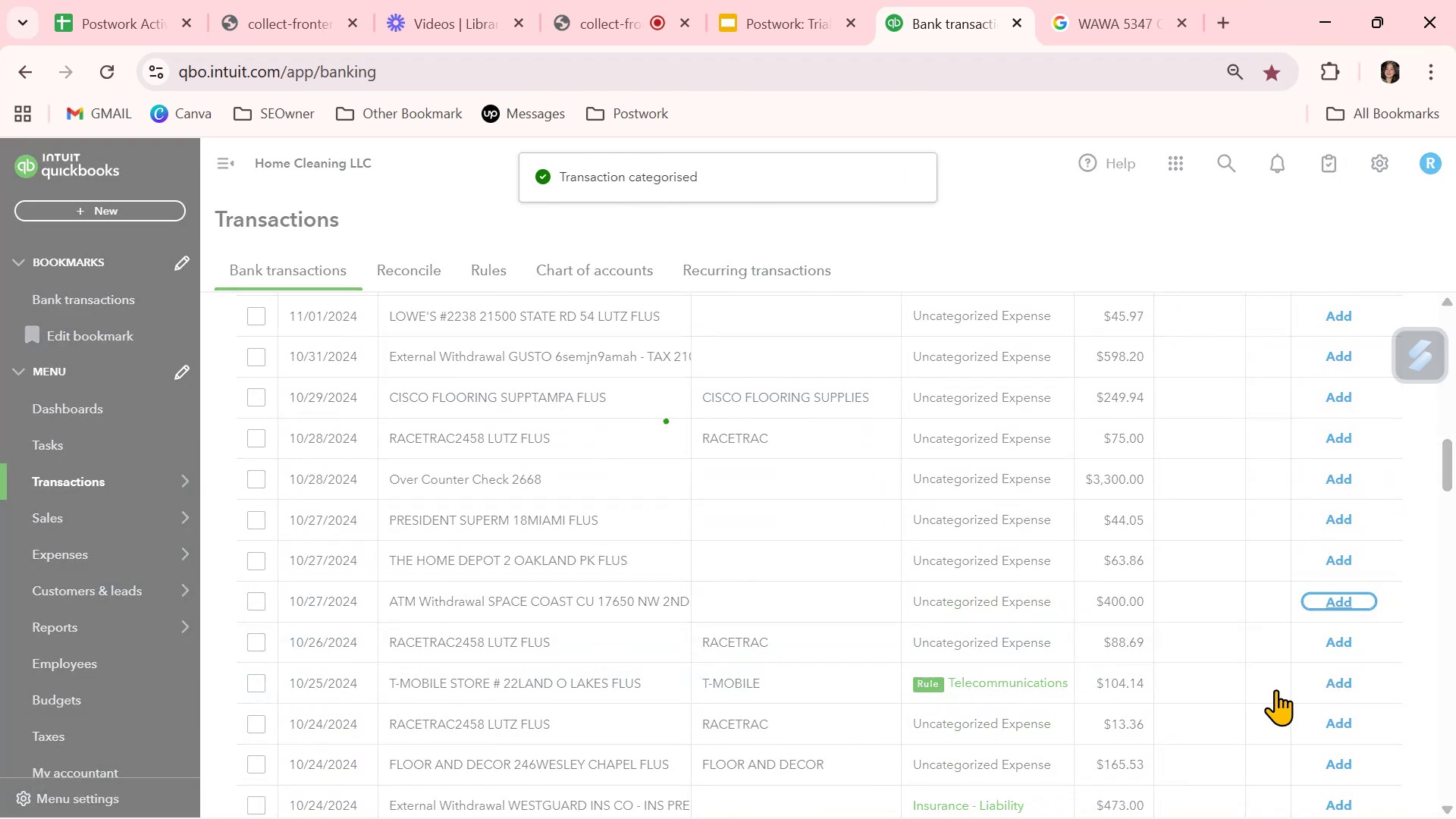 
scroll: coordinate [1276, 689], scroll_direction: down, amount: 2.0
 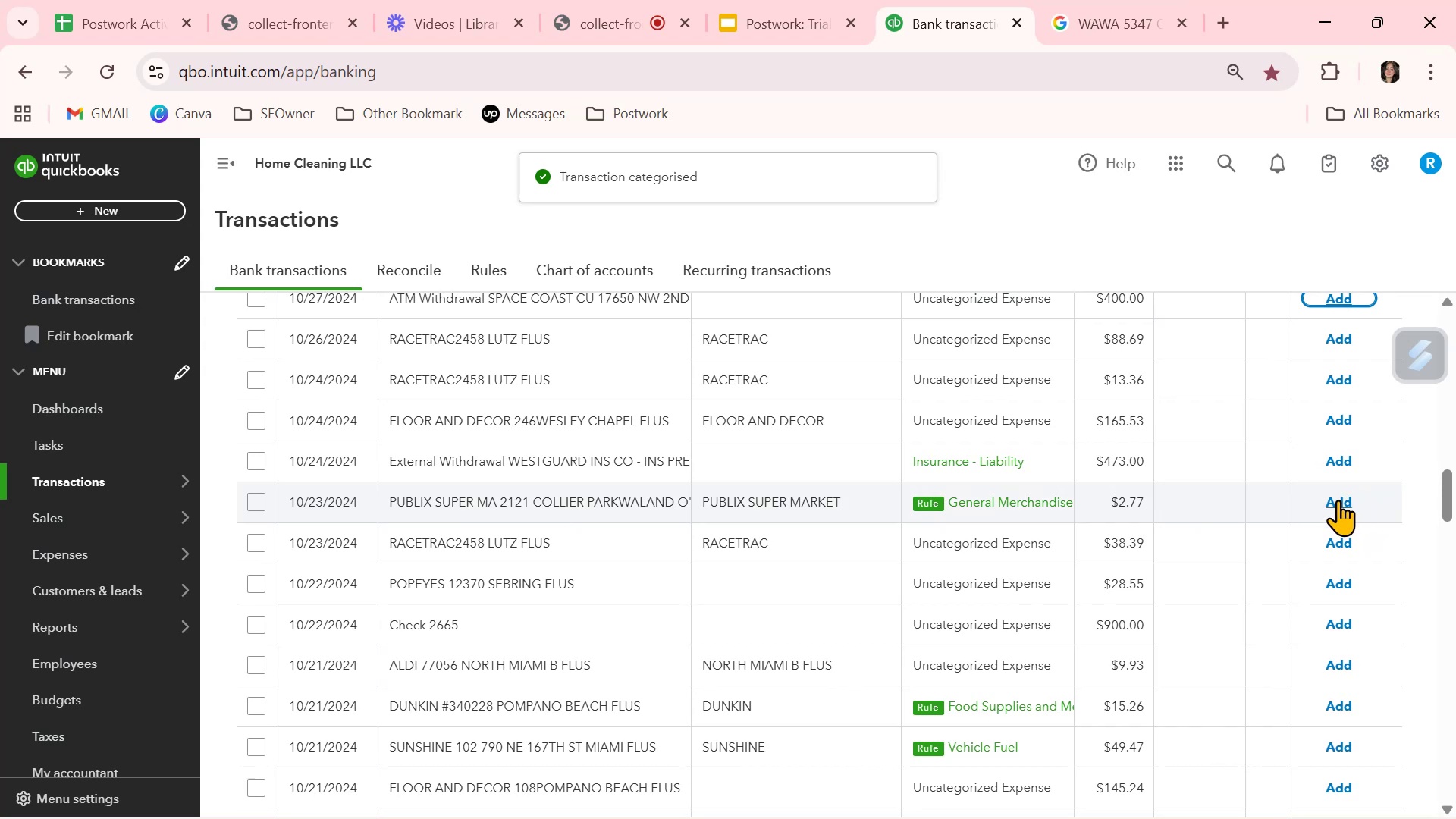 
left_click([1338, 500])
 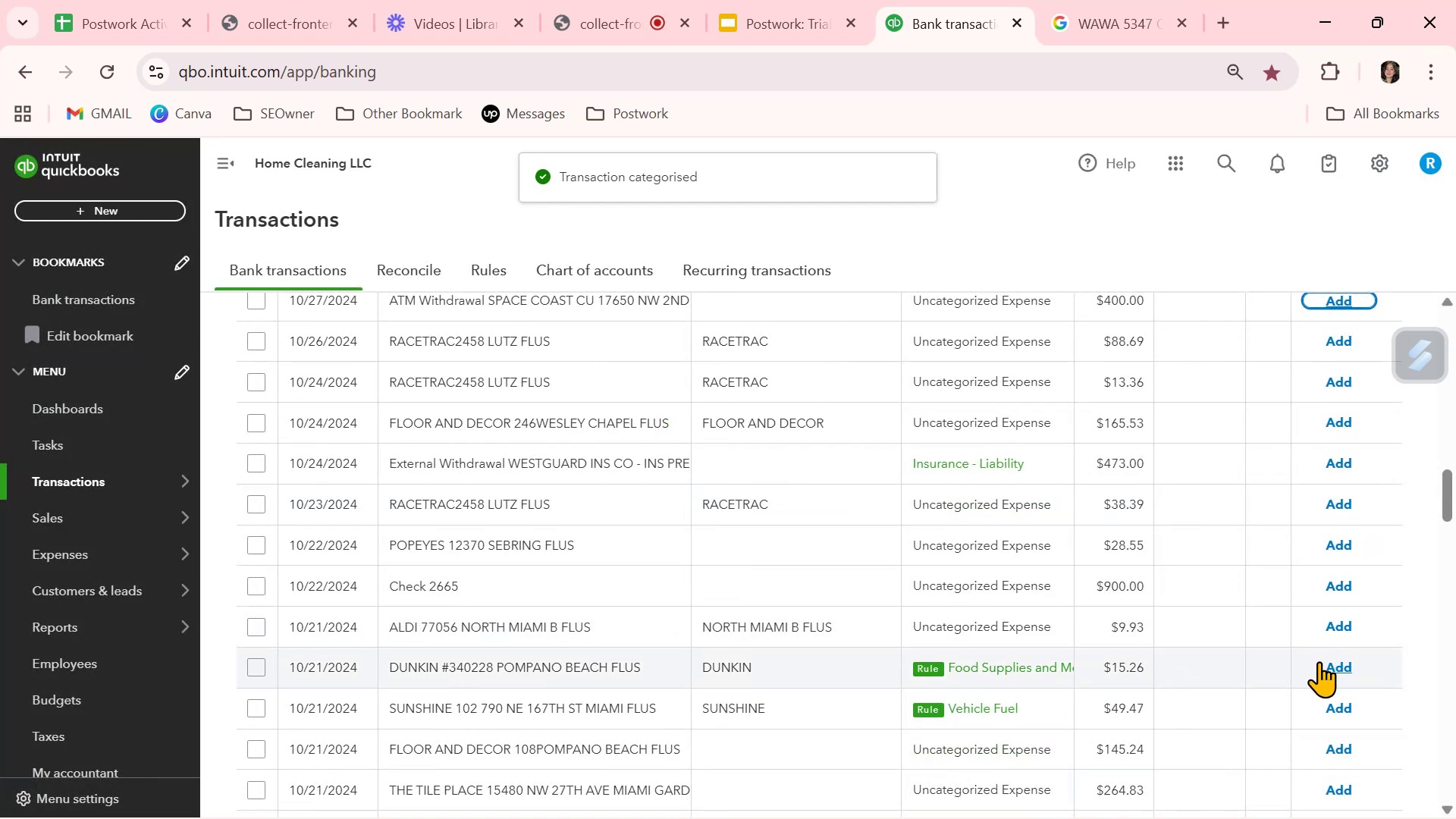 
left_click([1334, 665])
 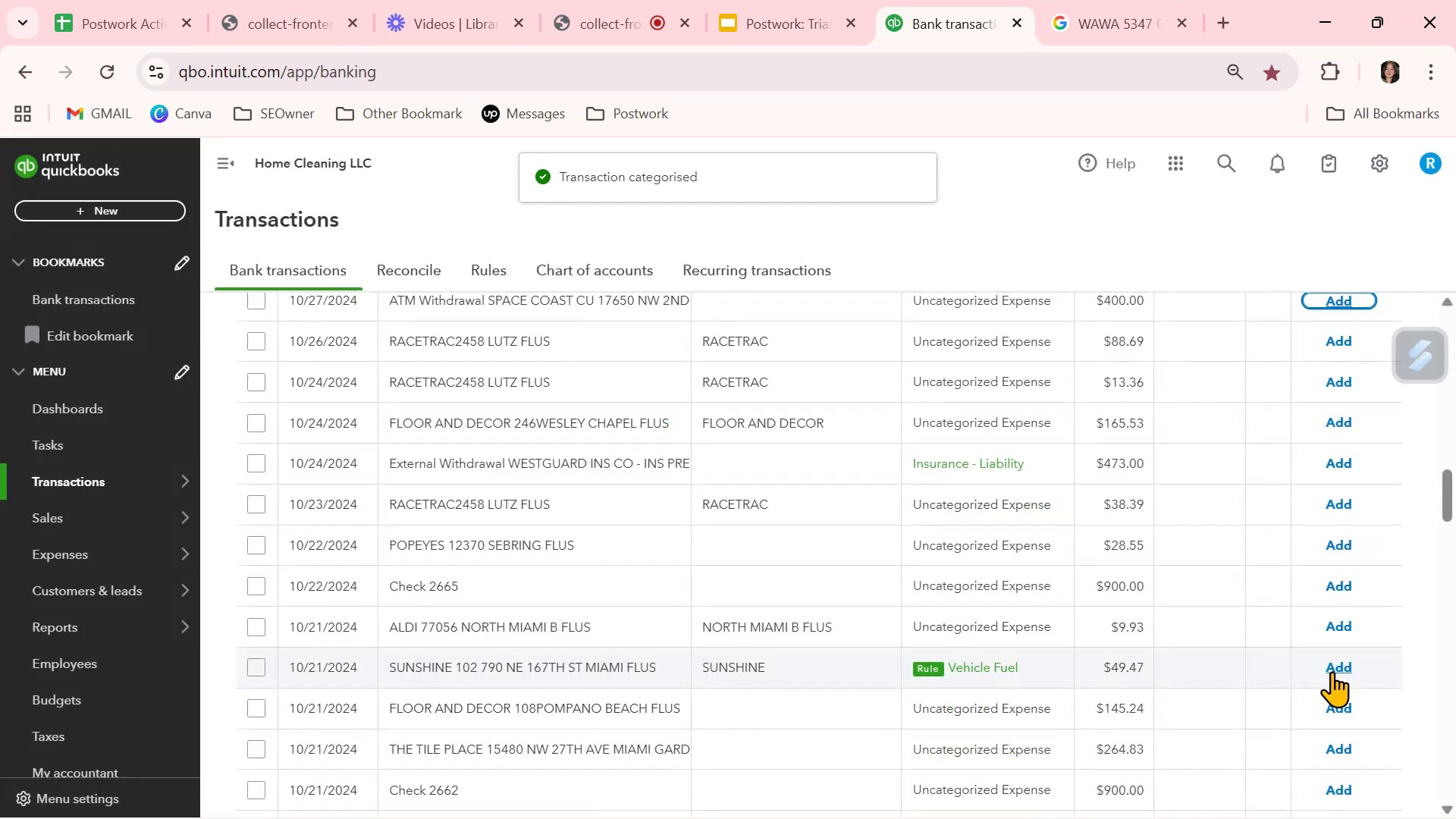 
left_click([1337, 667])
 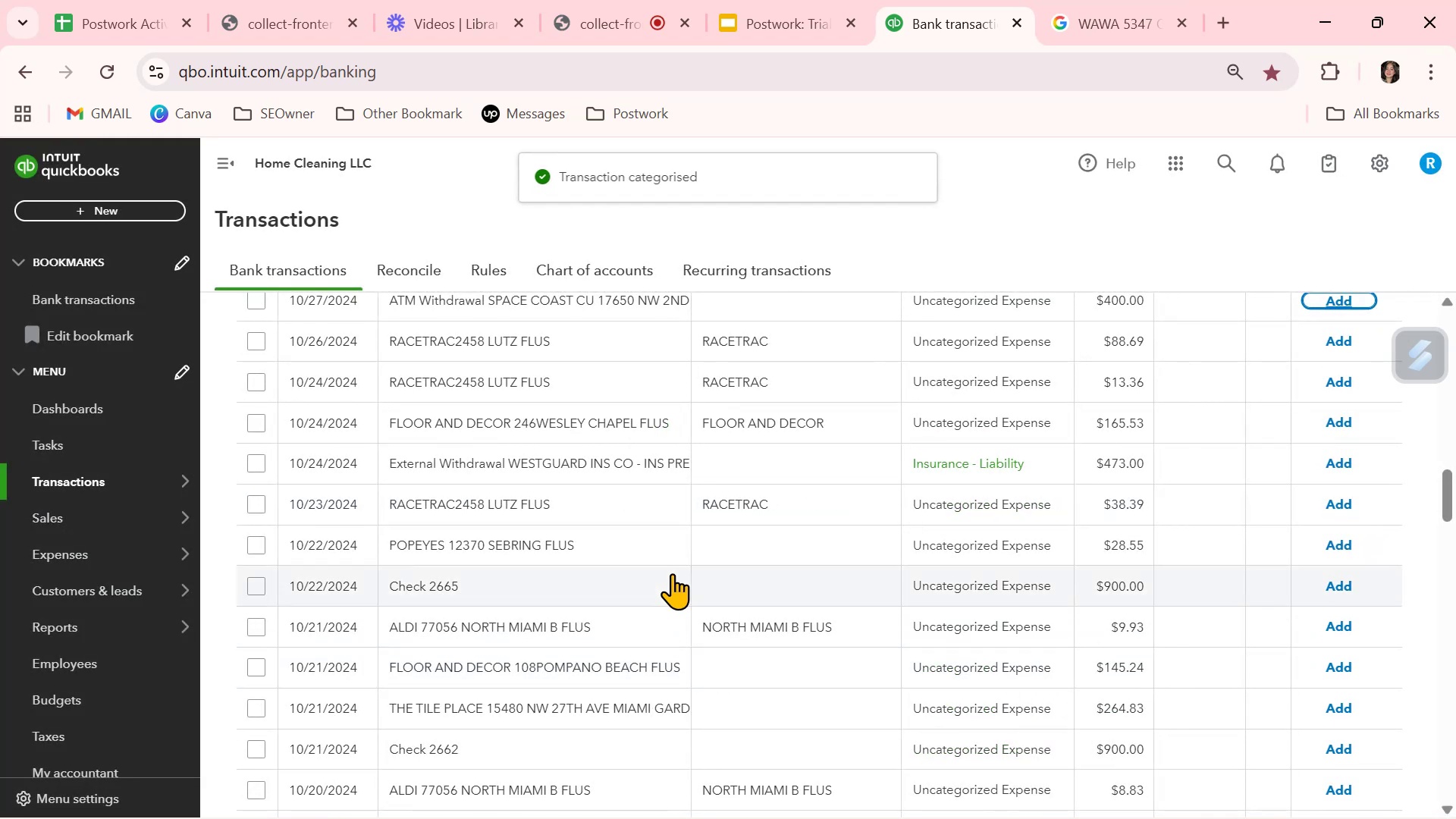 
left_click([791, 544])
 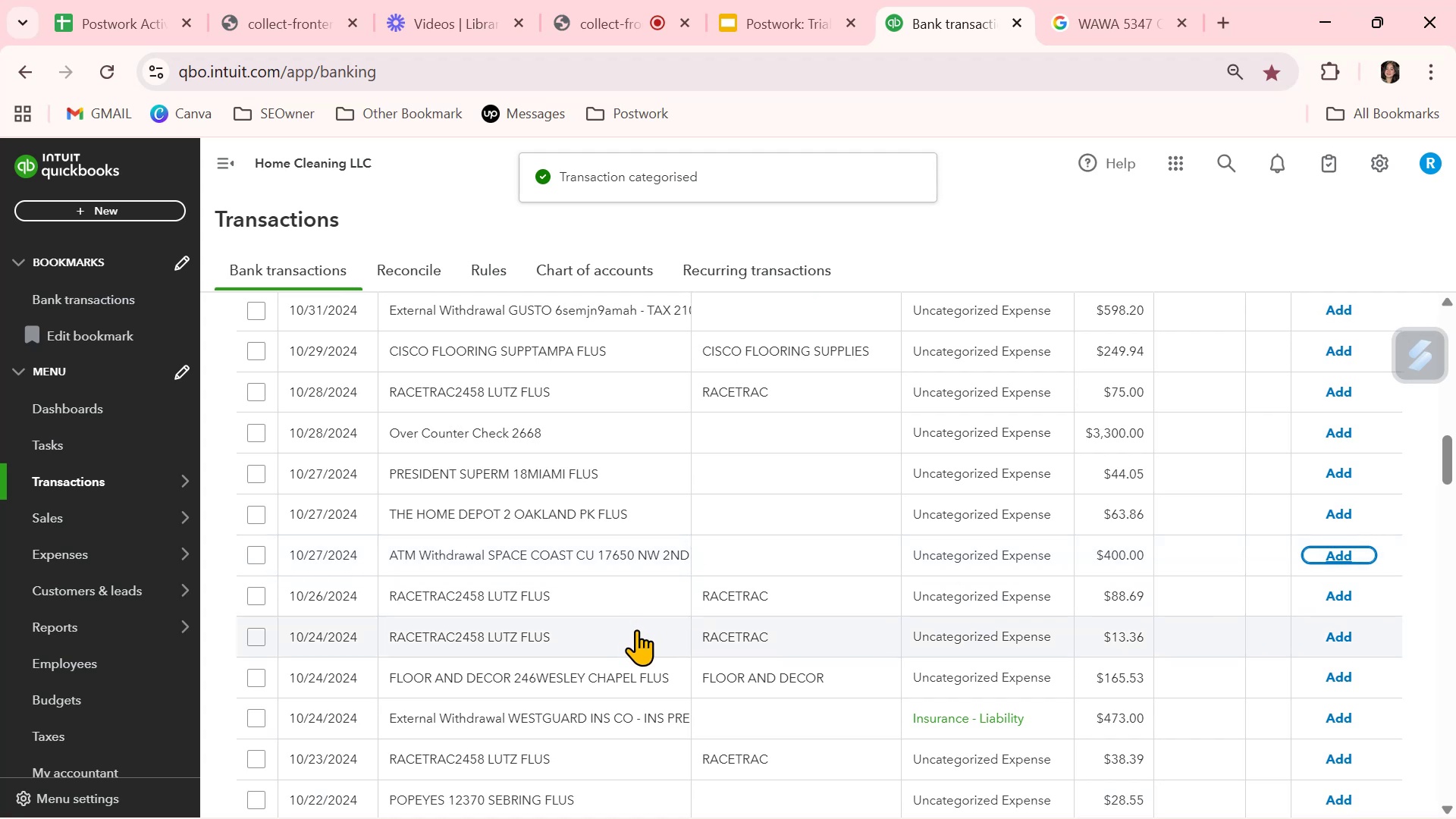 
scroll: coordinate [344, 692], scroll_direction: down, amount: 3.0
 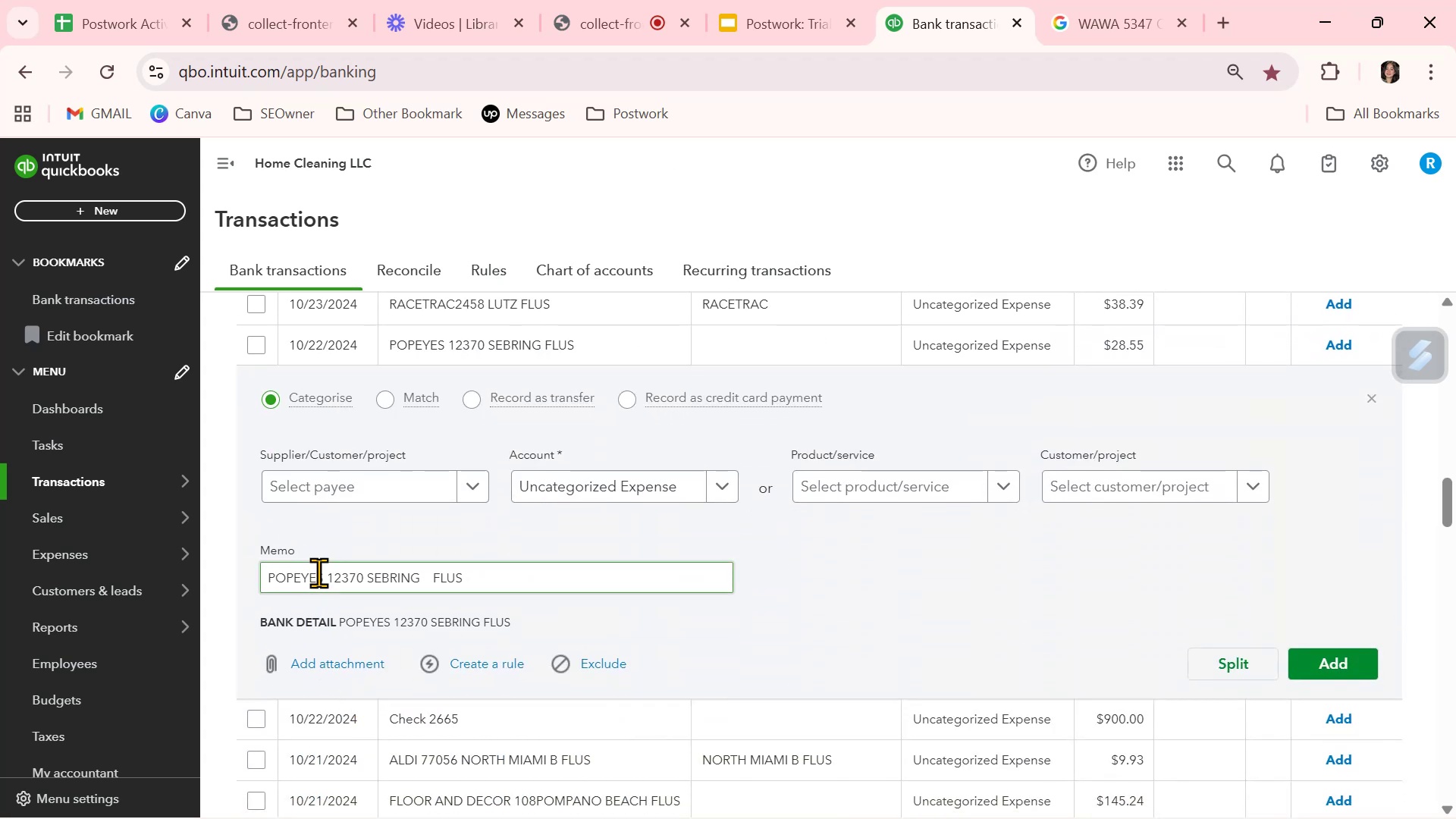 
left_click_drag(start_coordinate=[323, 579], to_coordinate=[228, 577])
 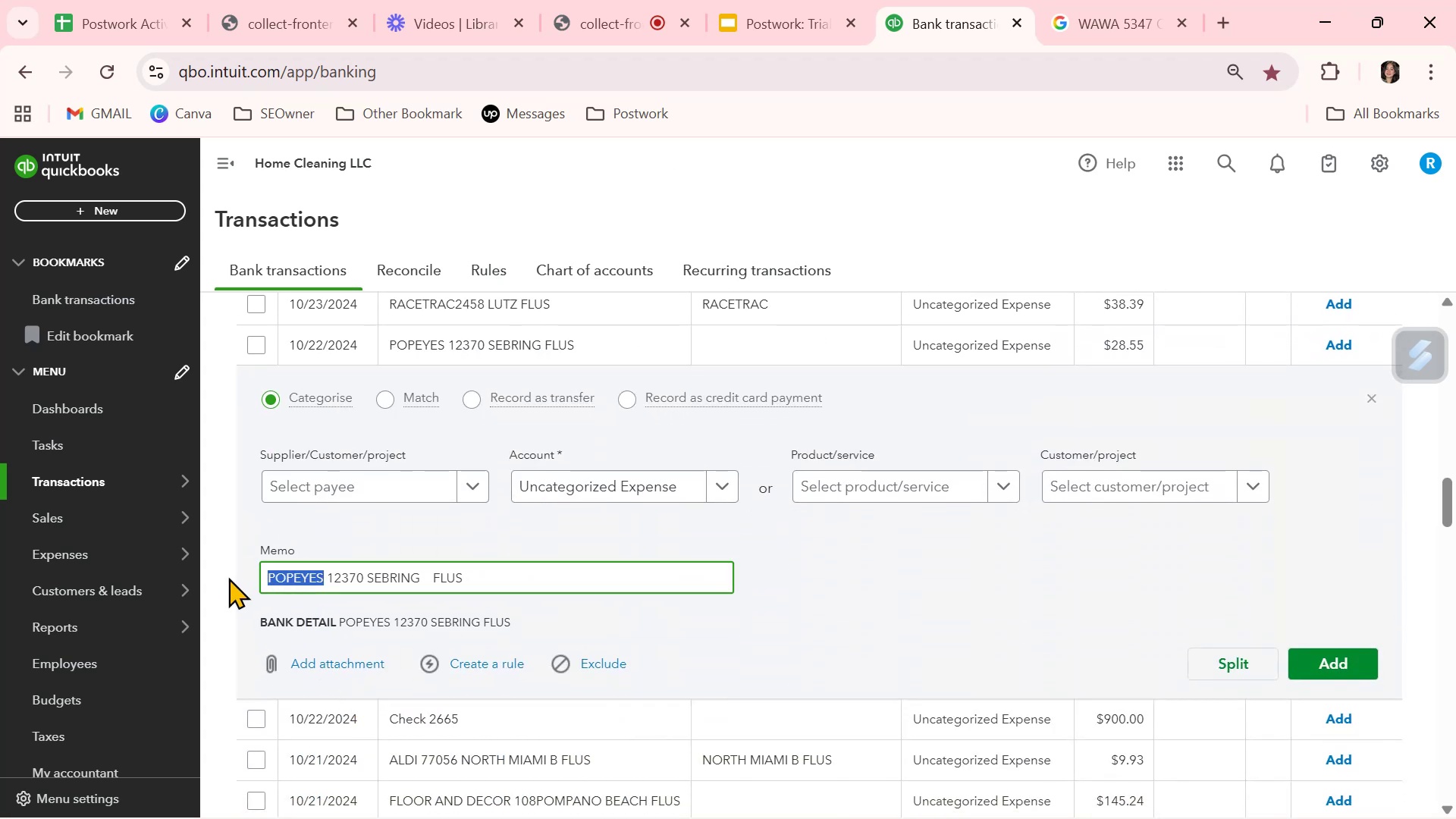 
key(Control+ControlLeft)
 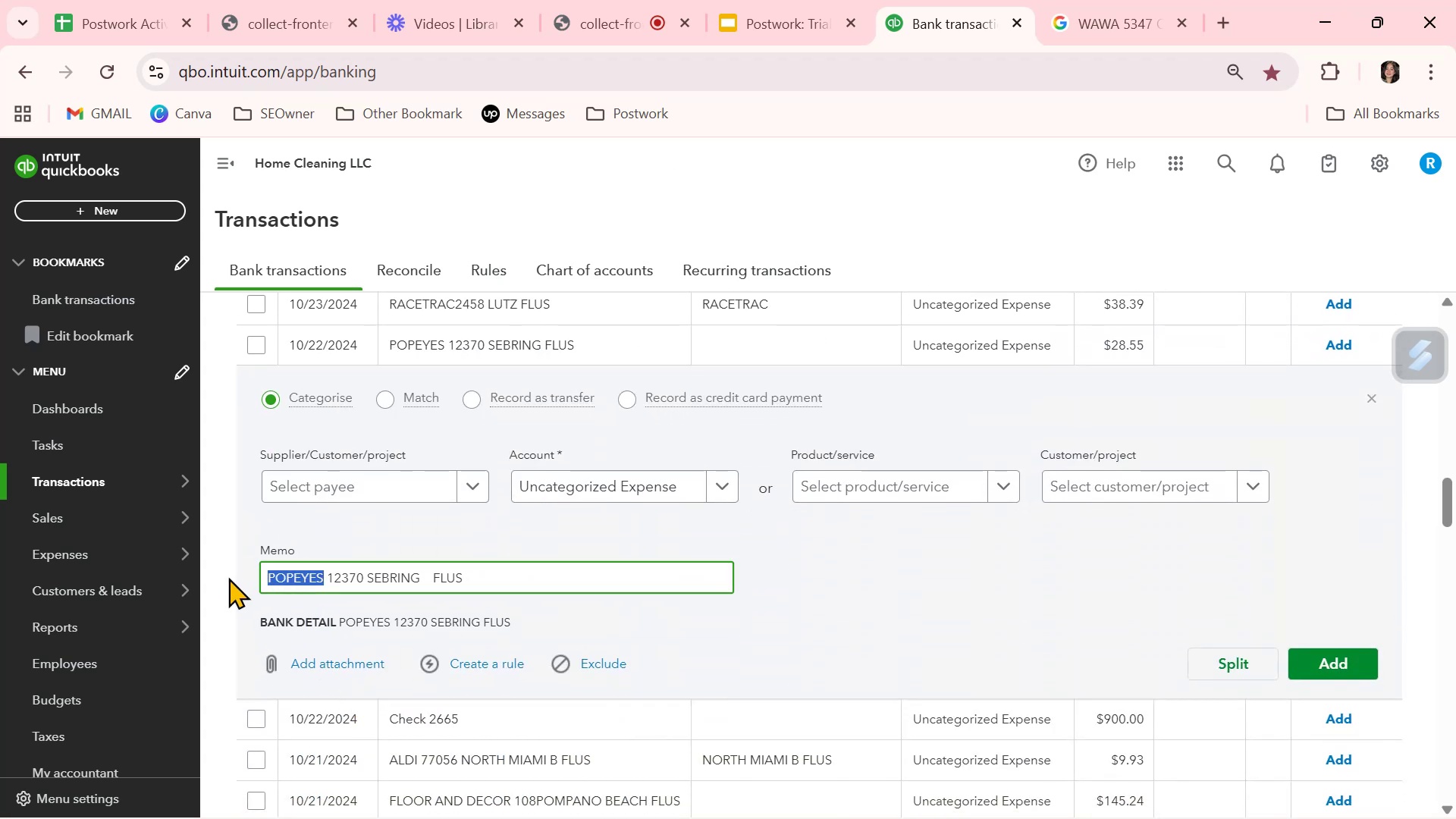 
key(Control+C)
 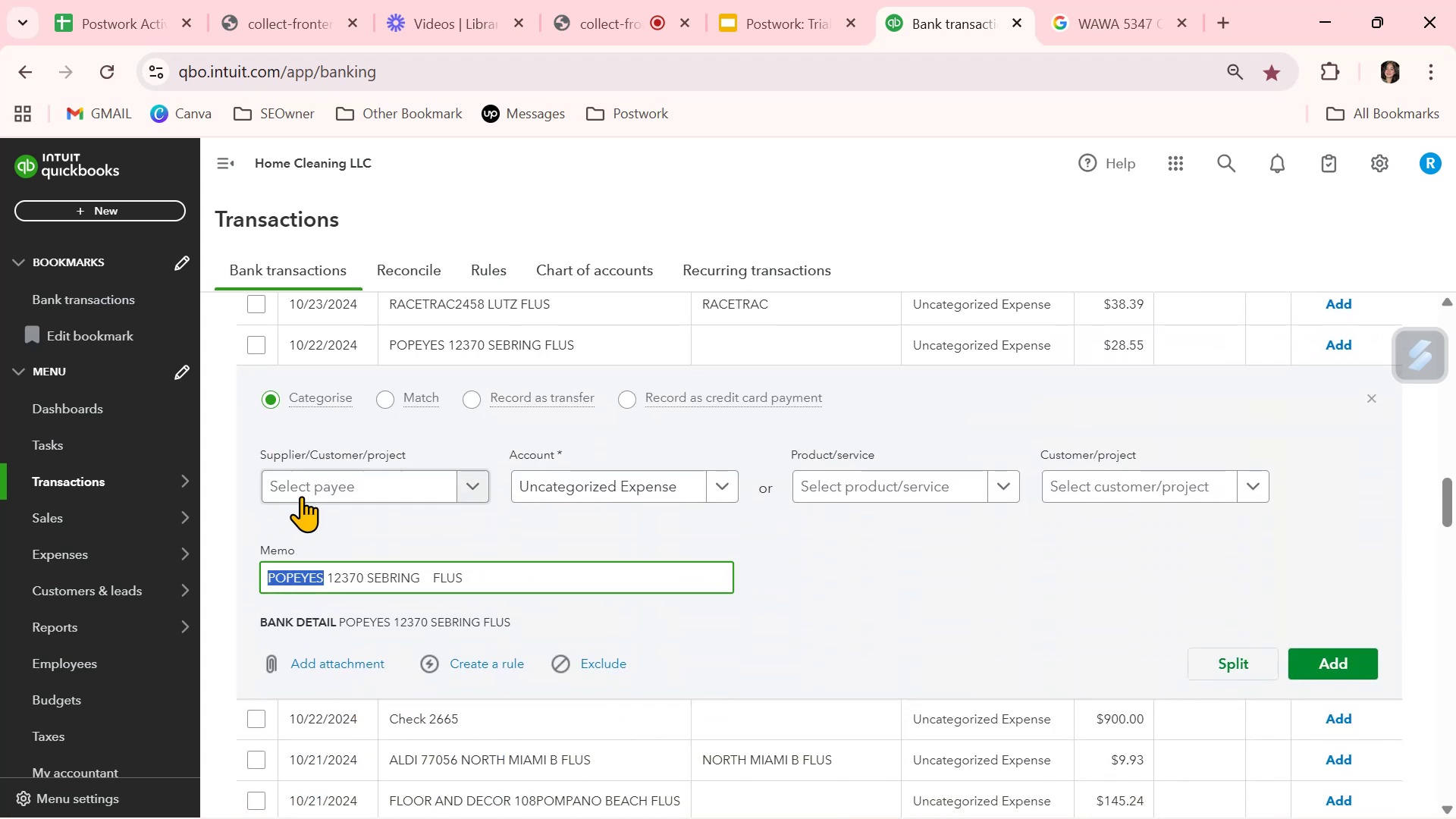 
left_click([305, 486])
 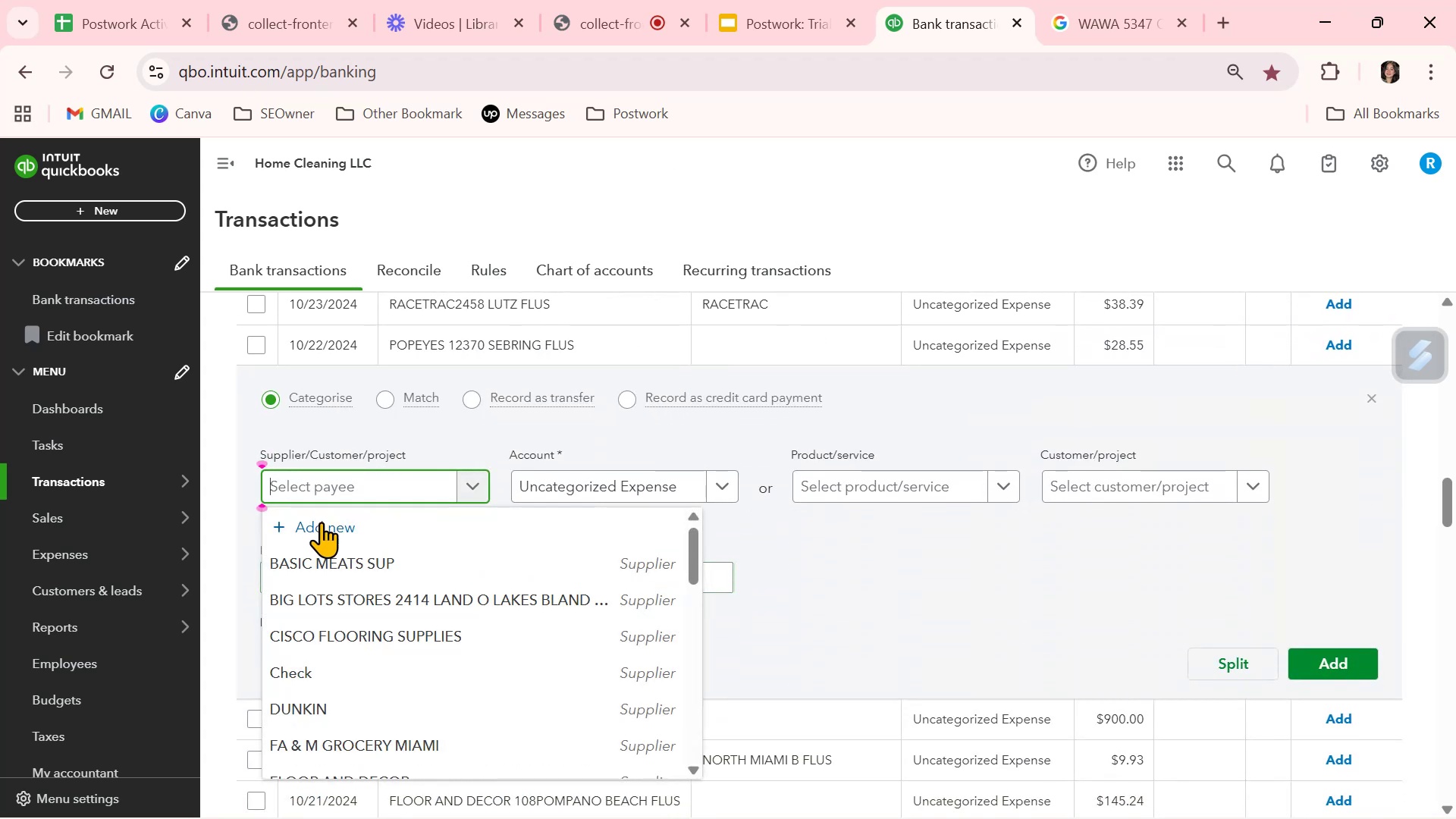 
key(Control+V)
 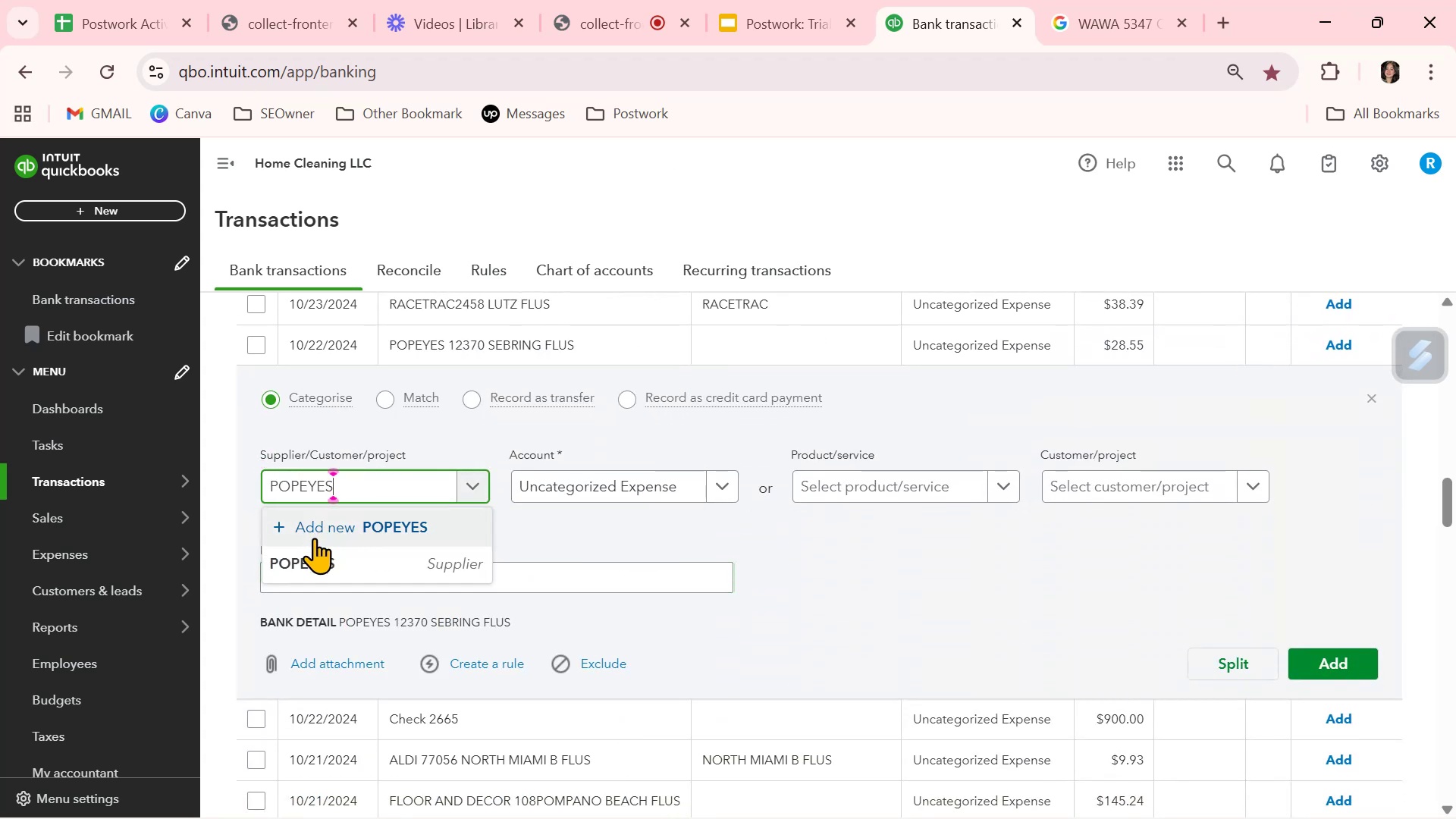 
left_click([306, 560])
 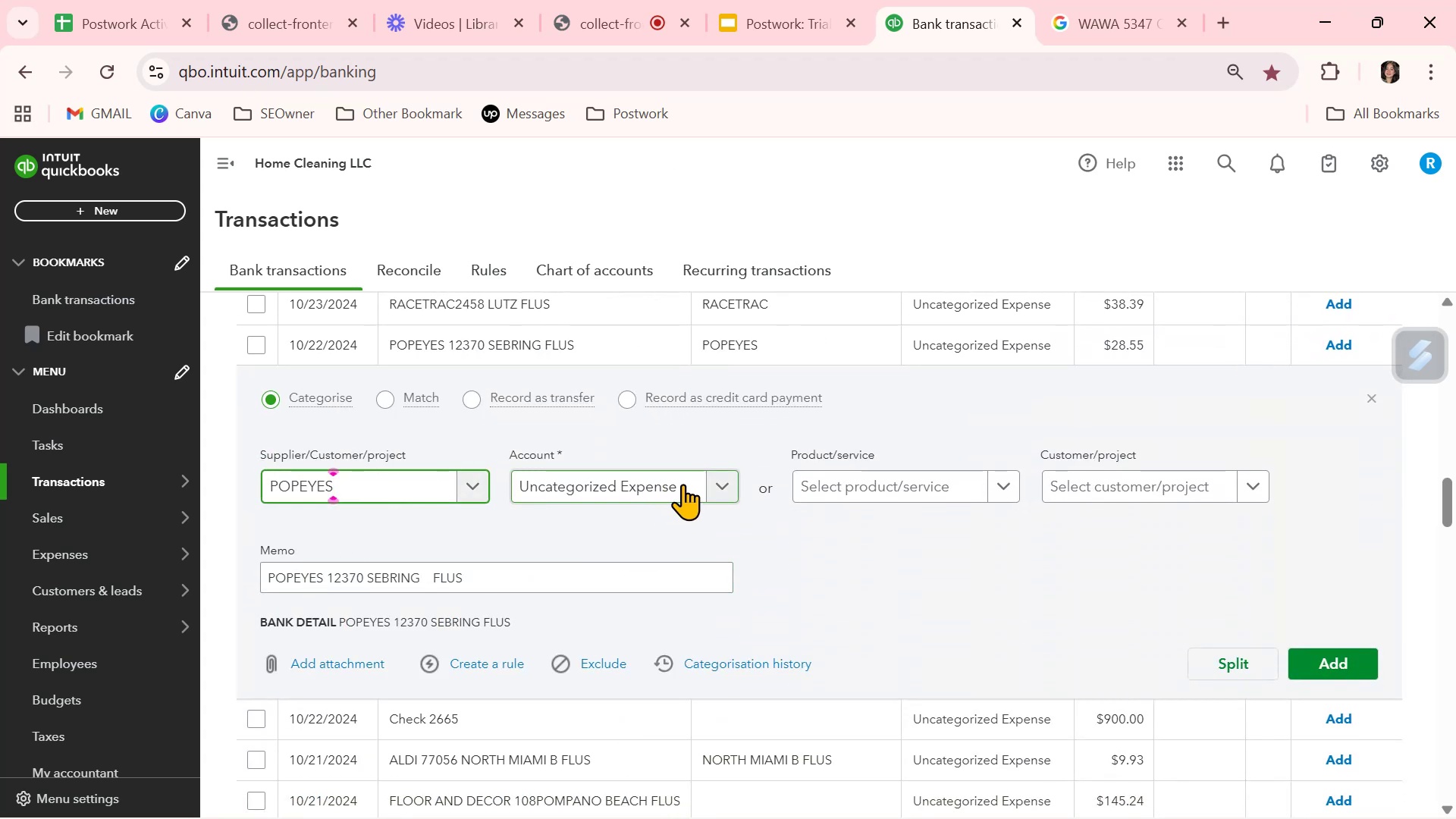 
left_click([719, 485])
 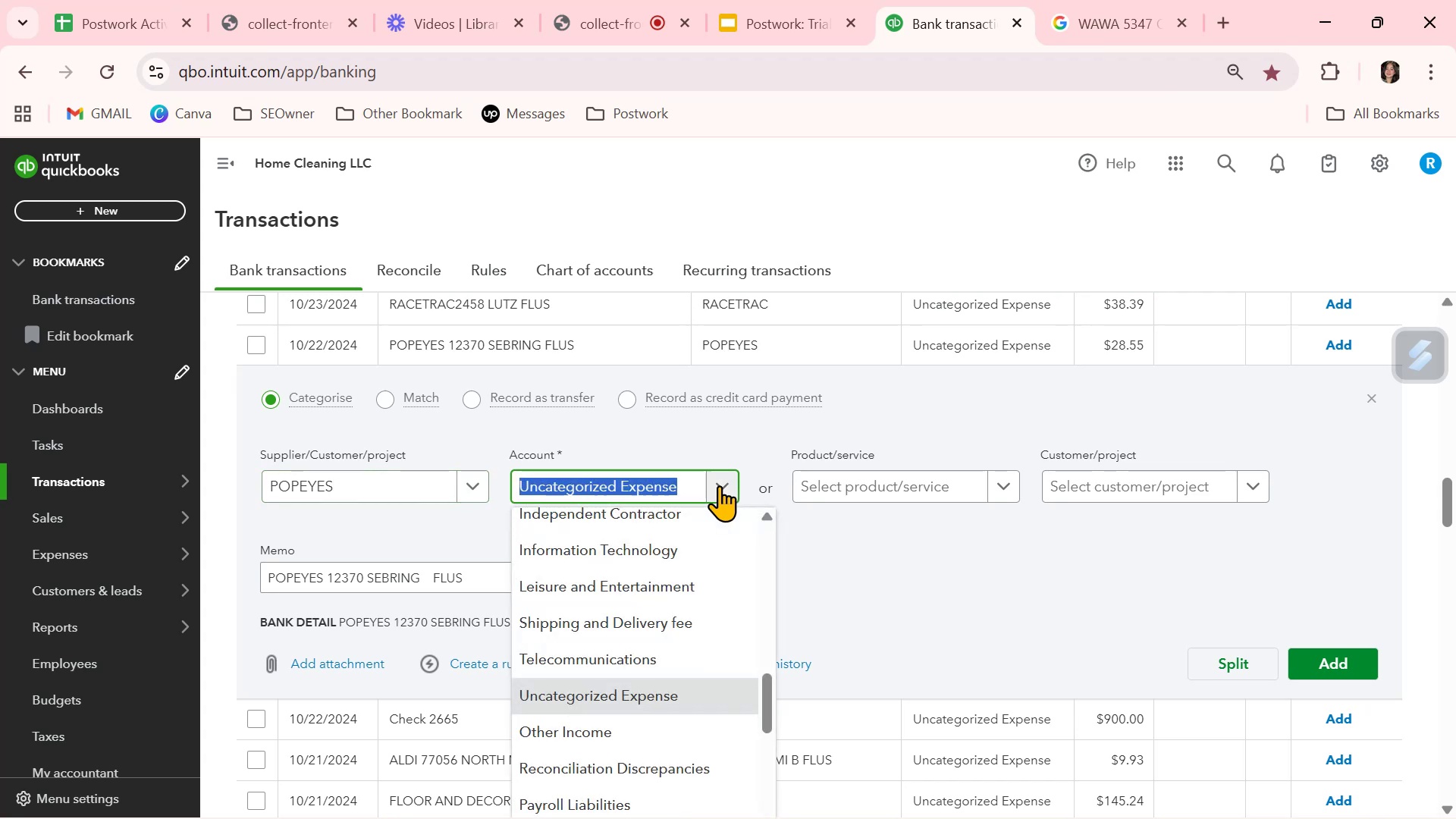 
type(foo)
 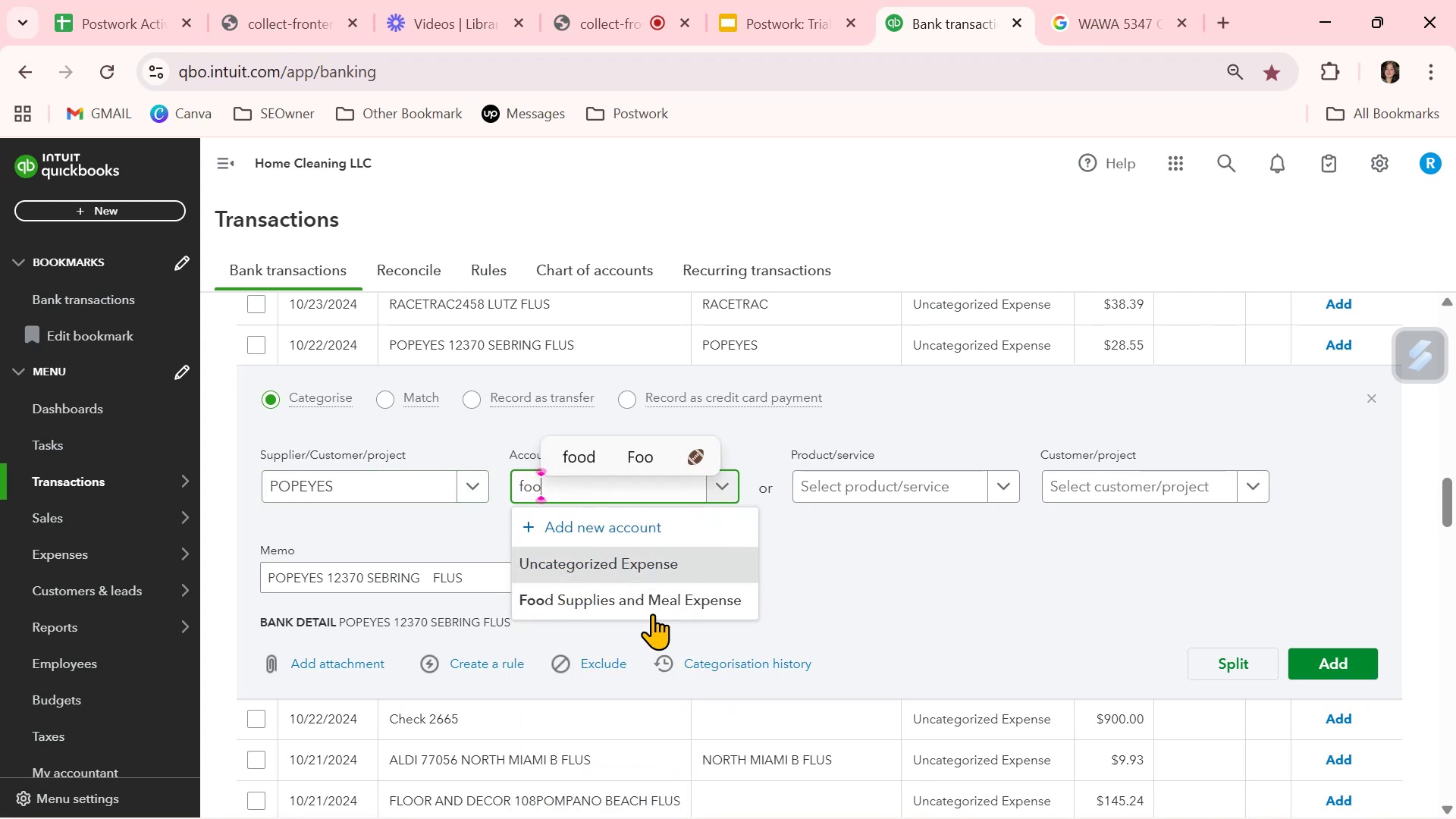 
left_click([651, 602])
 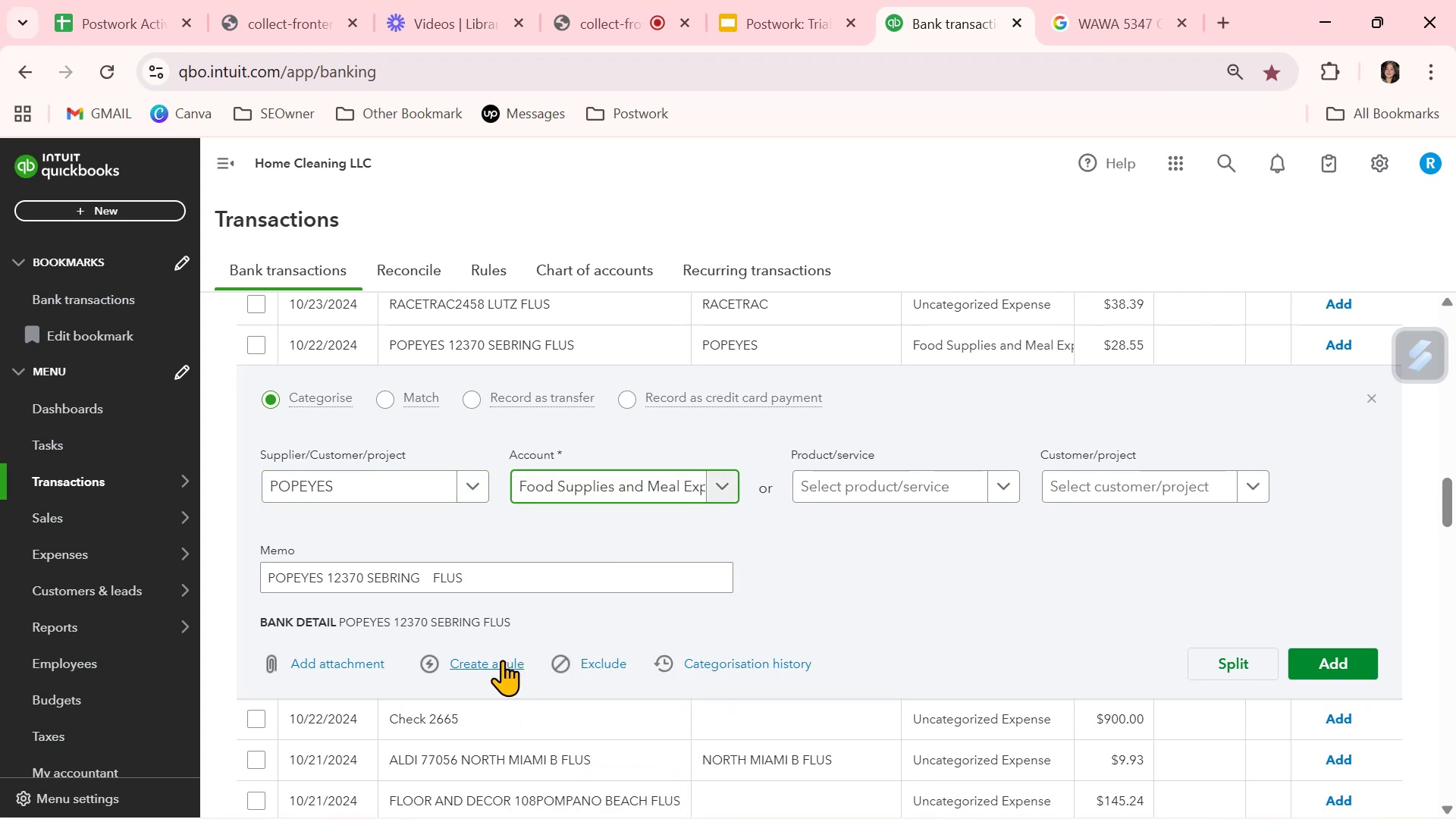 
left_click([498, 665])
 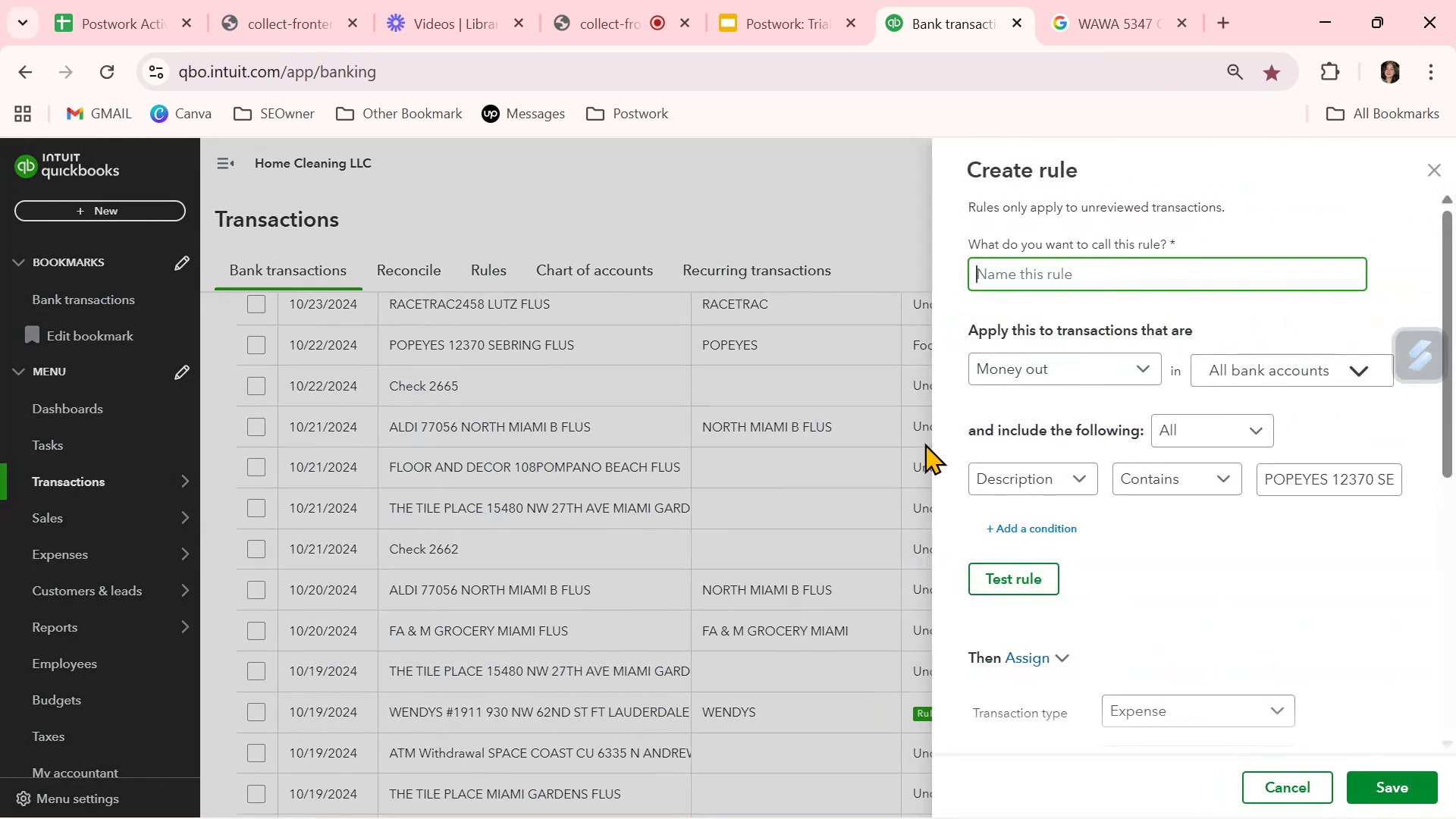 
key(Control+V)
 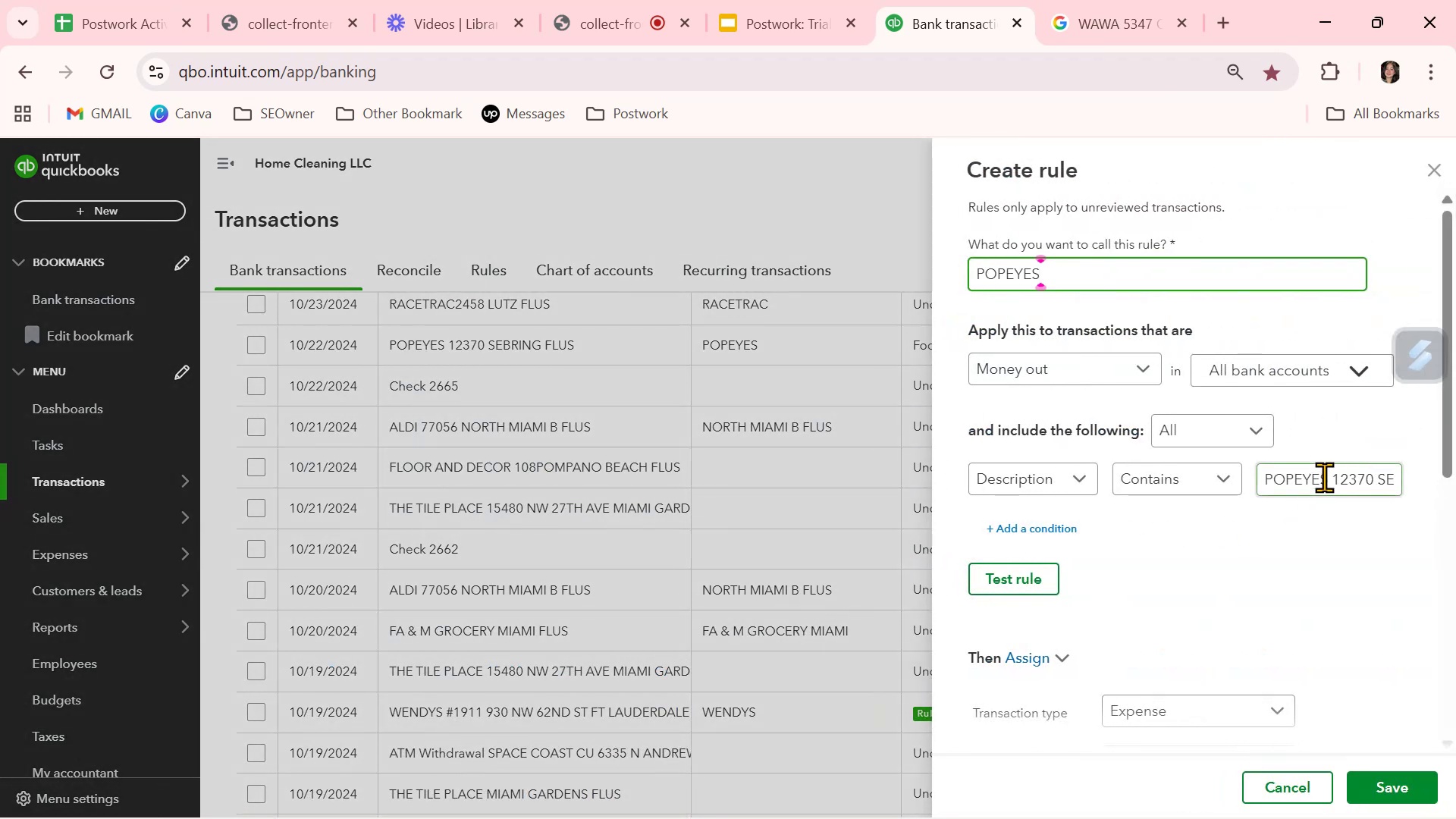 
left_click_drag(start_coordinate=[1335, 476], to_coordinate=[1455, 485])
 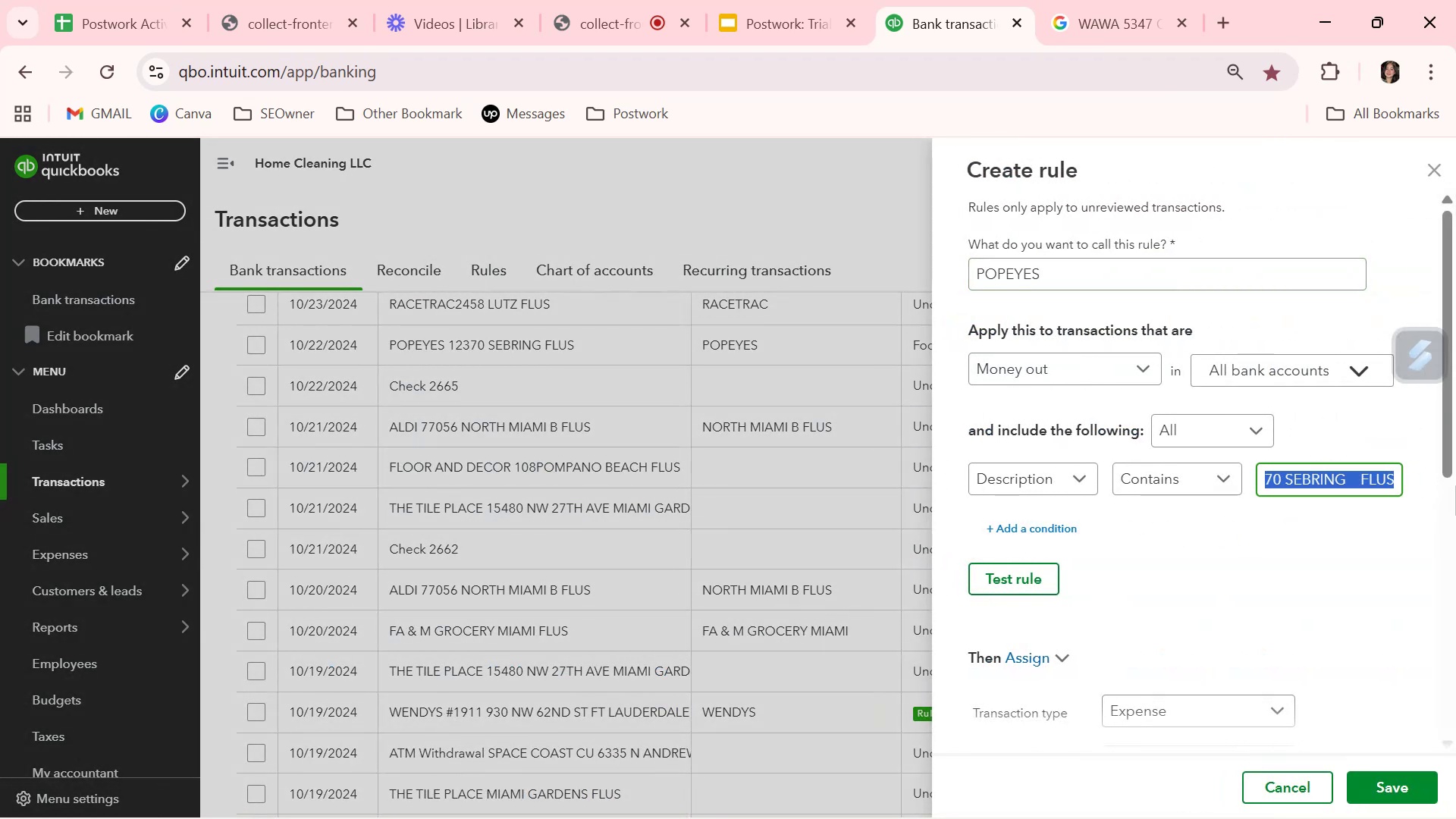 
key(Backspace)
 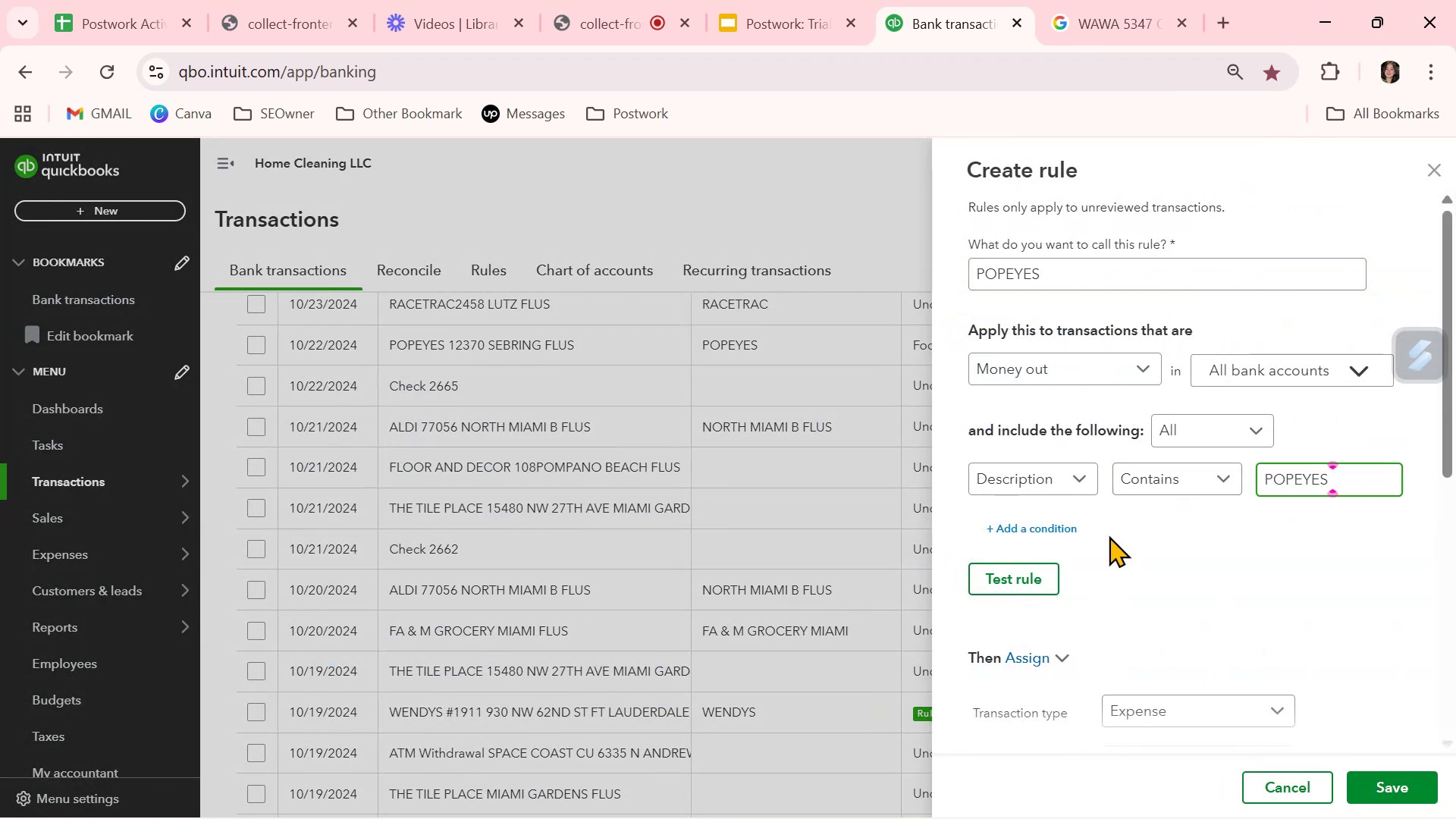 
left_click([1034, 582])
 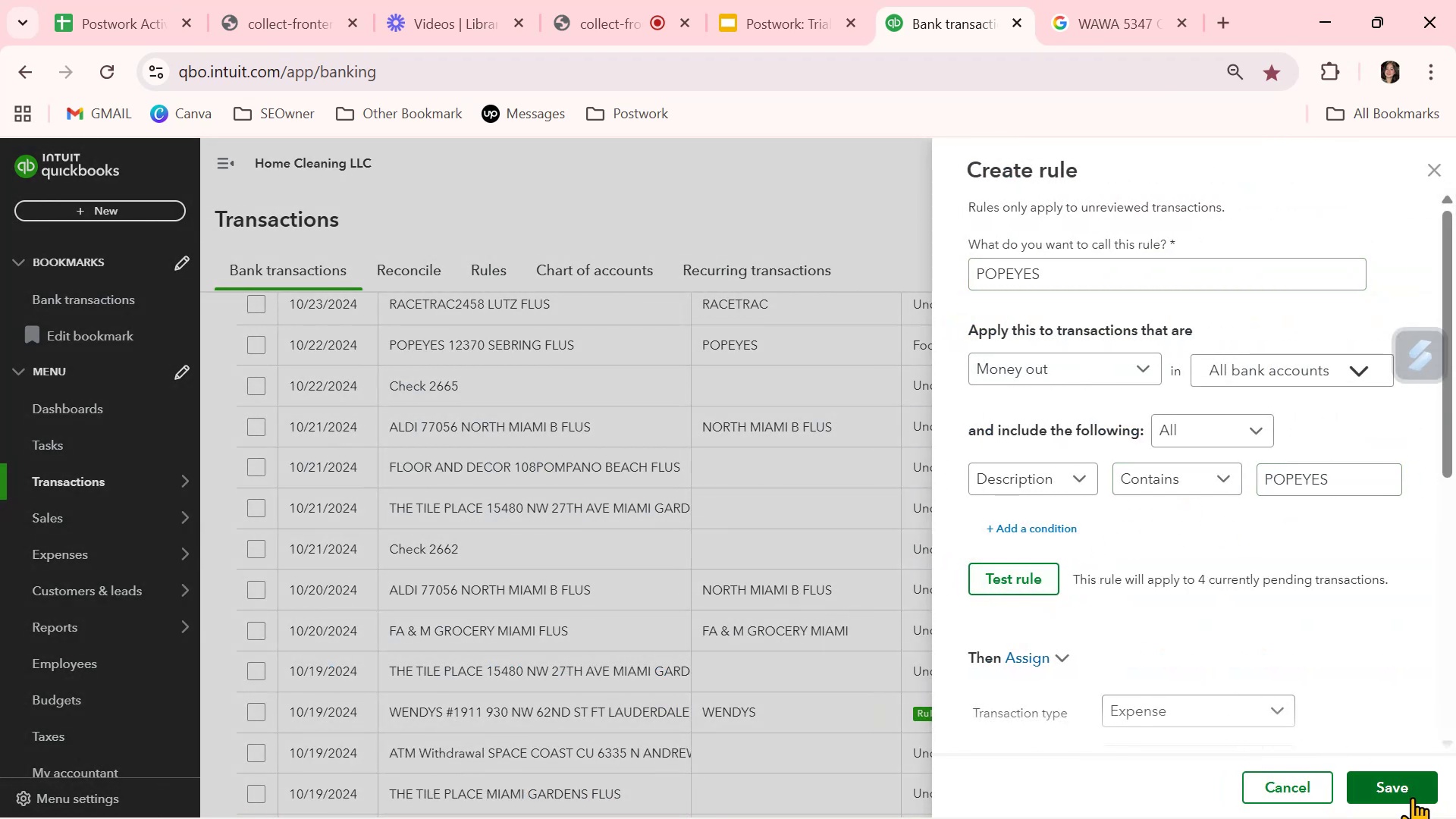 
left_click([1410, 789])
 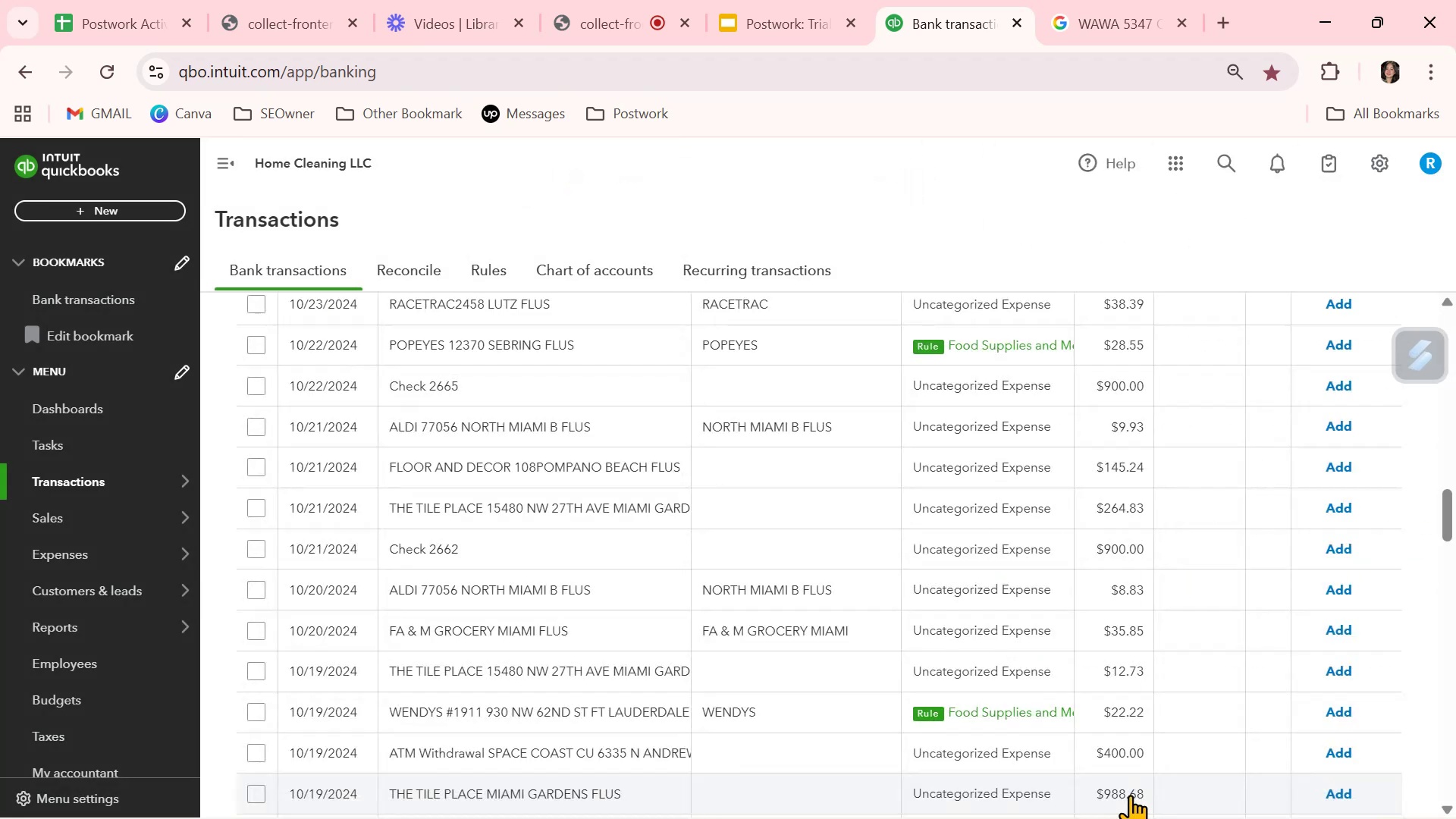 
scroll: coordinate [1046, 632], scroll_direction: up, amount: 14.0
 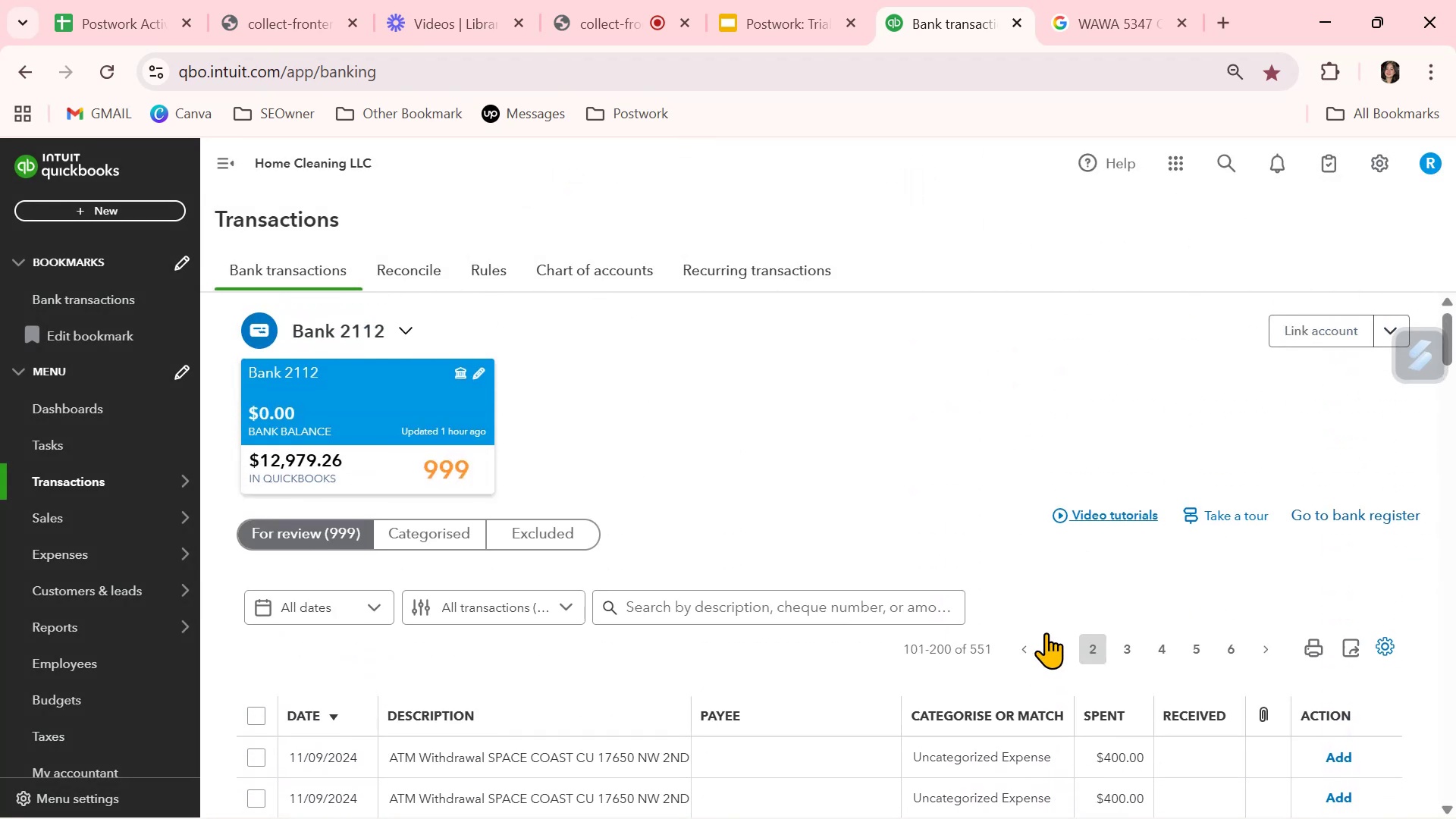 
scroll: coordinate [1176, 610], scroll_direction: down, amount: 10.0
 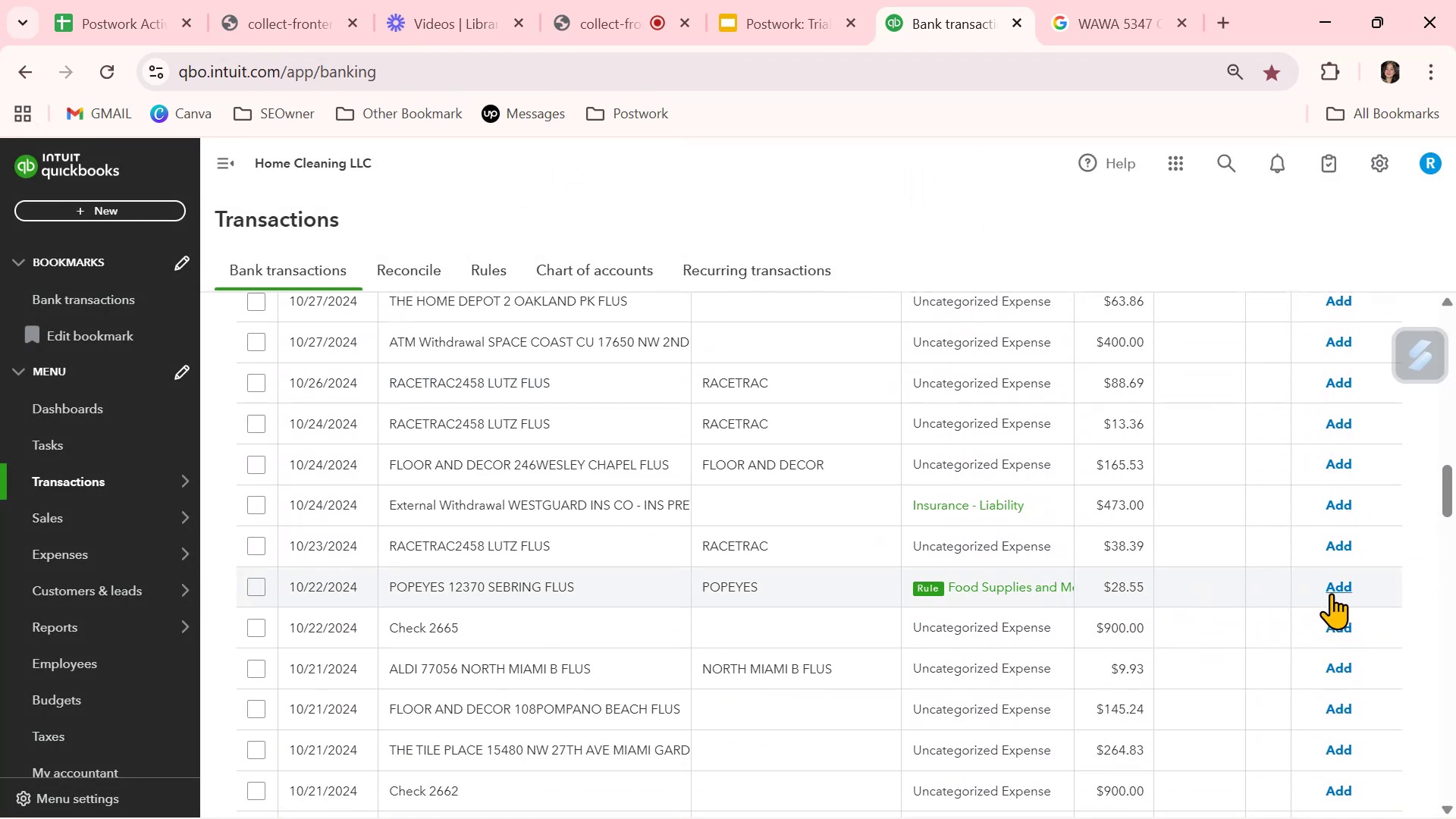 
left_click([1338, 588])
 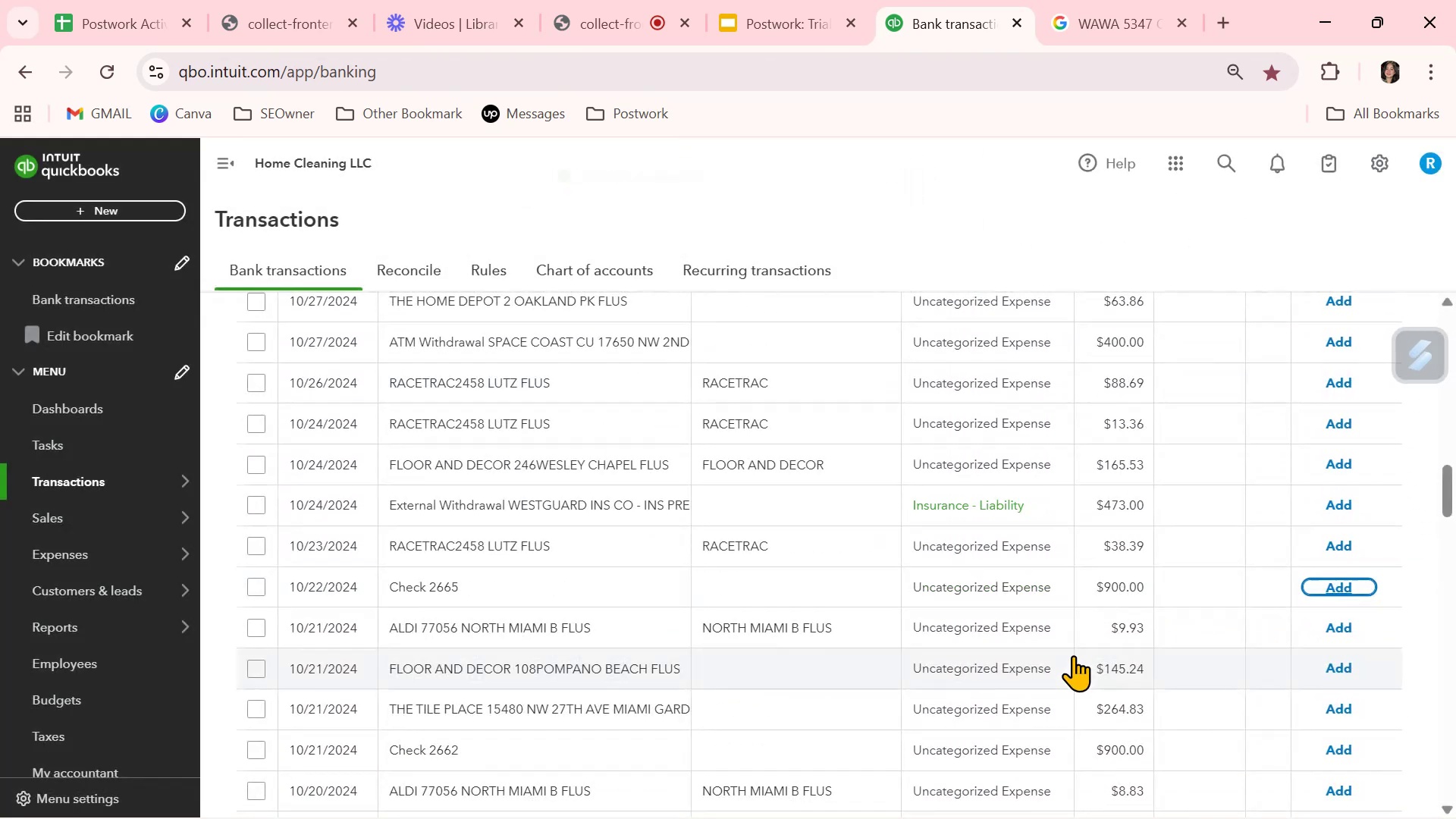 
scroll: coordinate [1073, 655], scroll_direction: down, amount: 2.0
 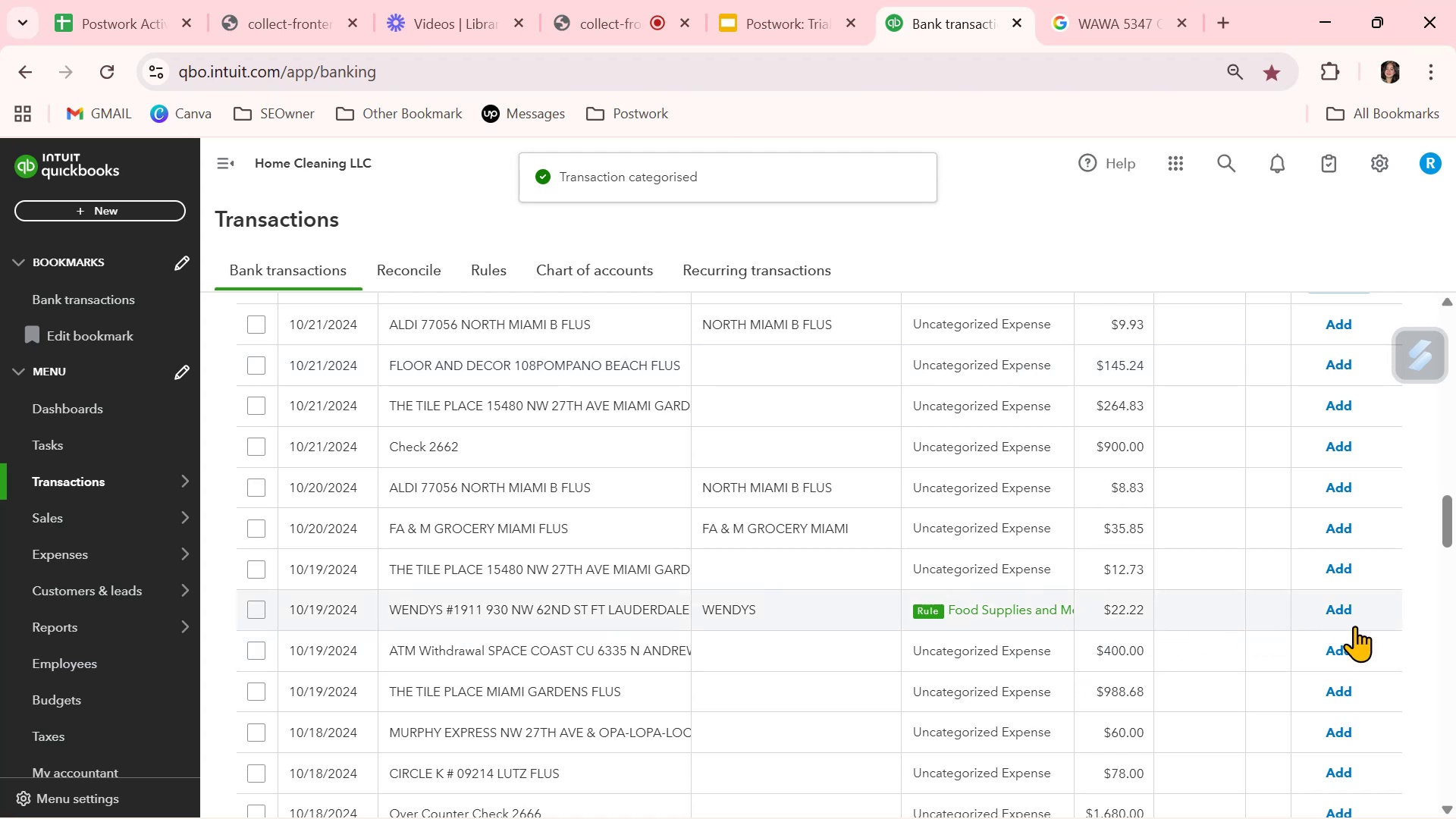 
left_click([1345, 610])
 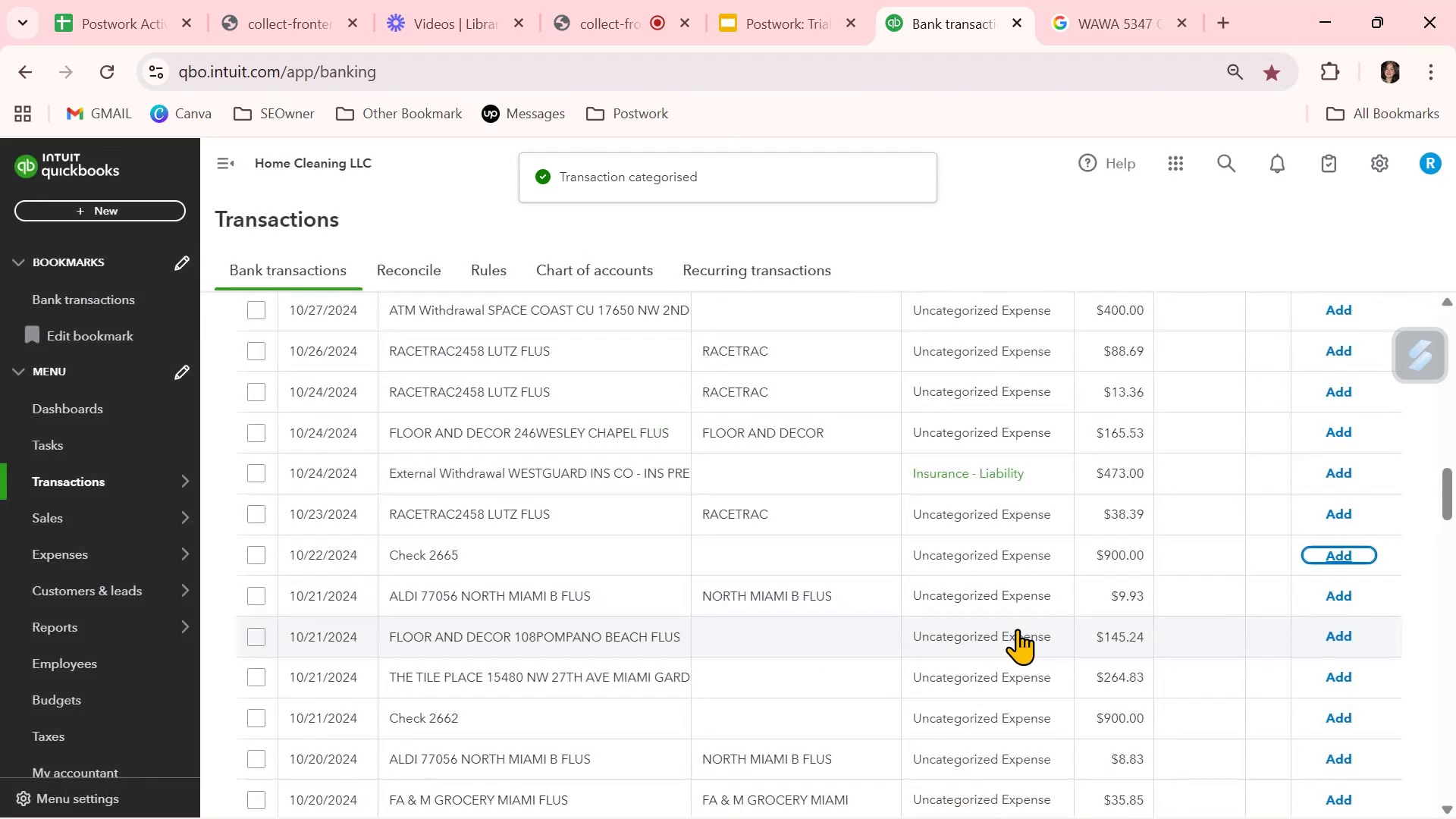 
scroll: coordinate [1017, 629], scroll_direction: down, amount: 2.0
 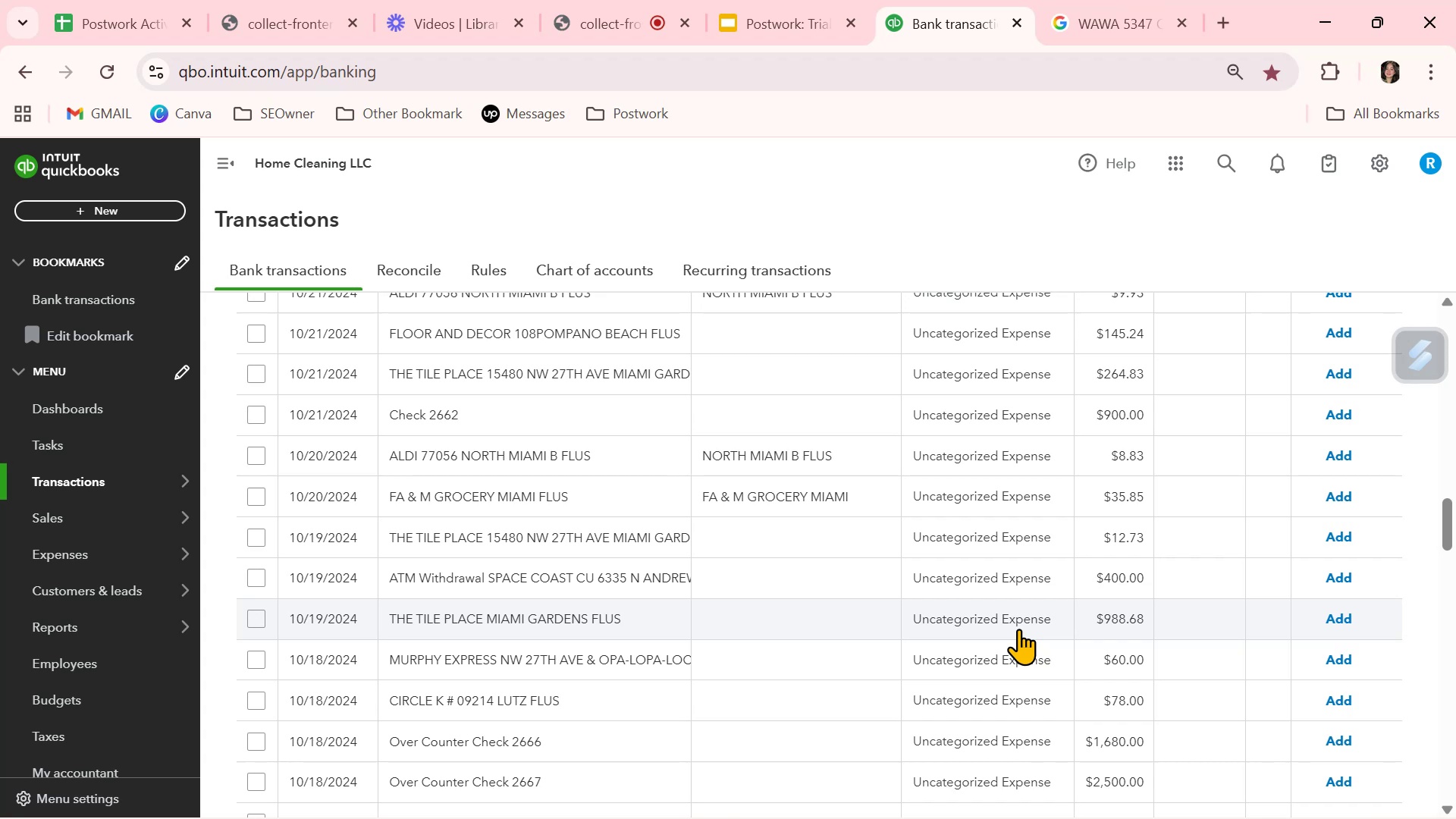 
wait(13.27)
 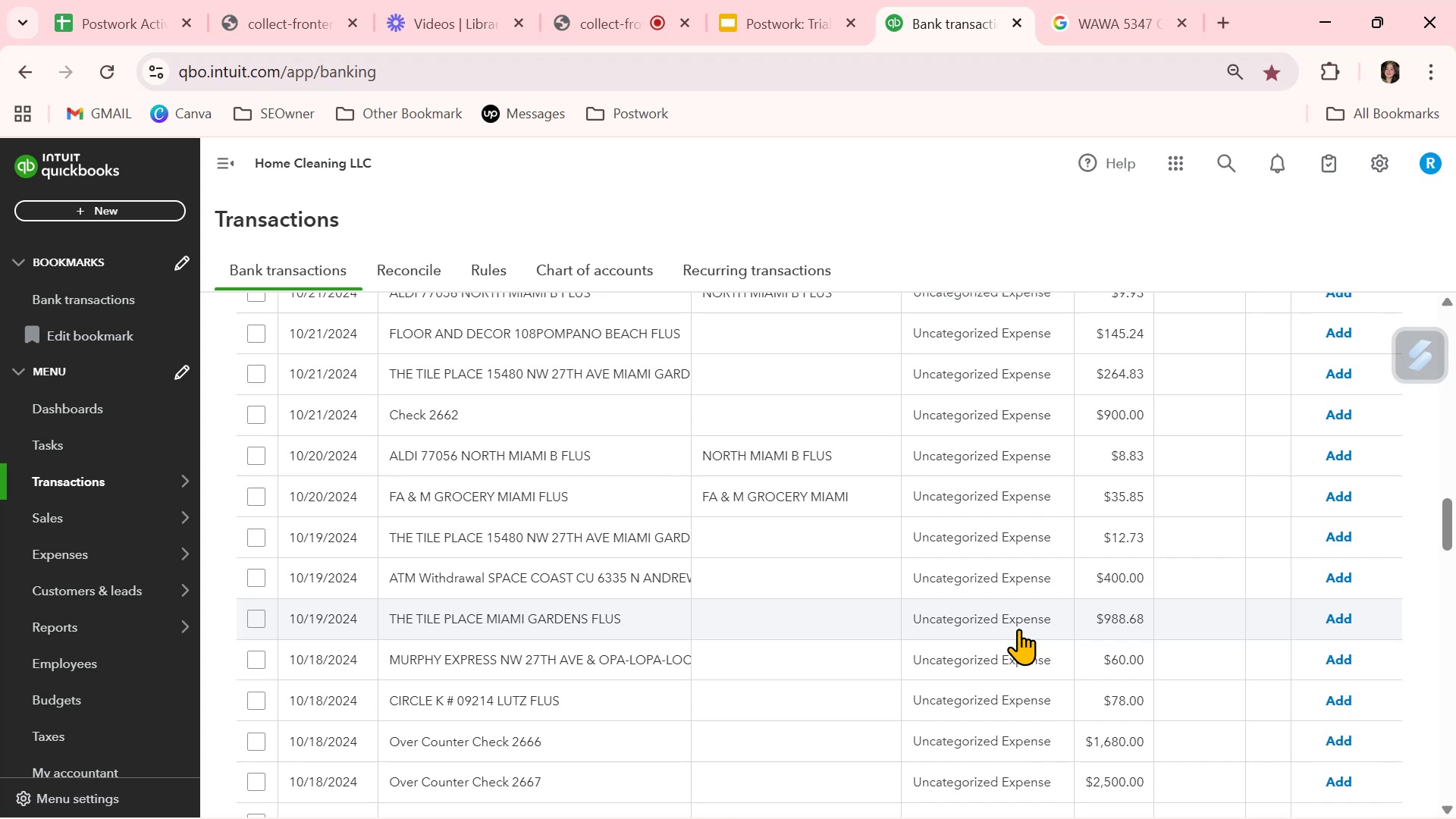 
left_click([592, 657])
 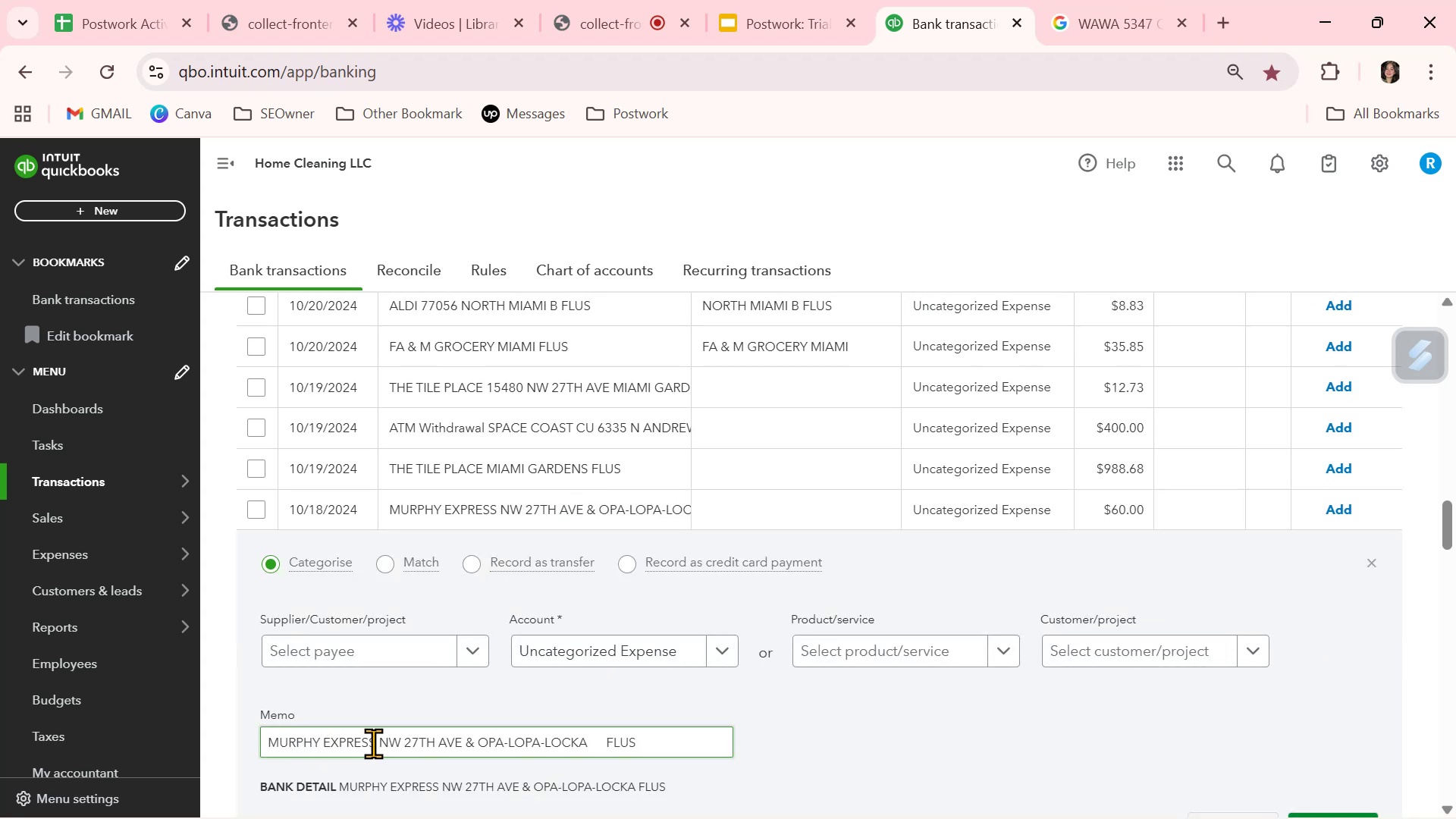 
left_click_drag(start_coordinate=[375, 744], to_coordinate=[243, 745])
 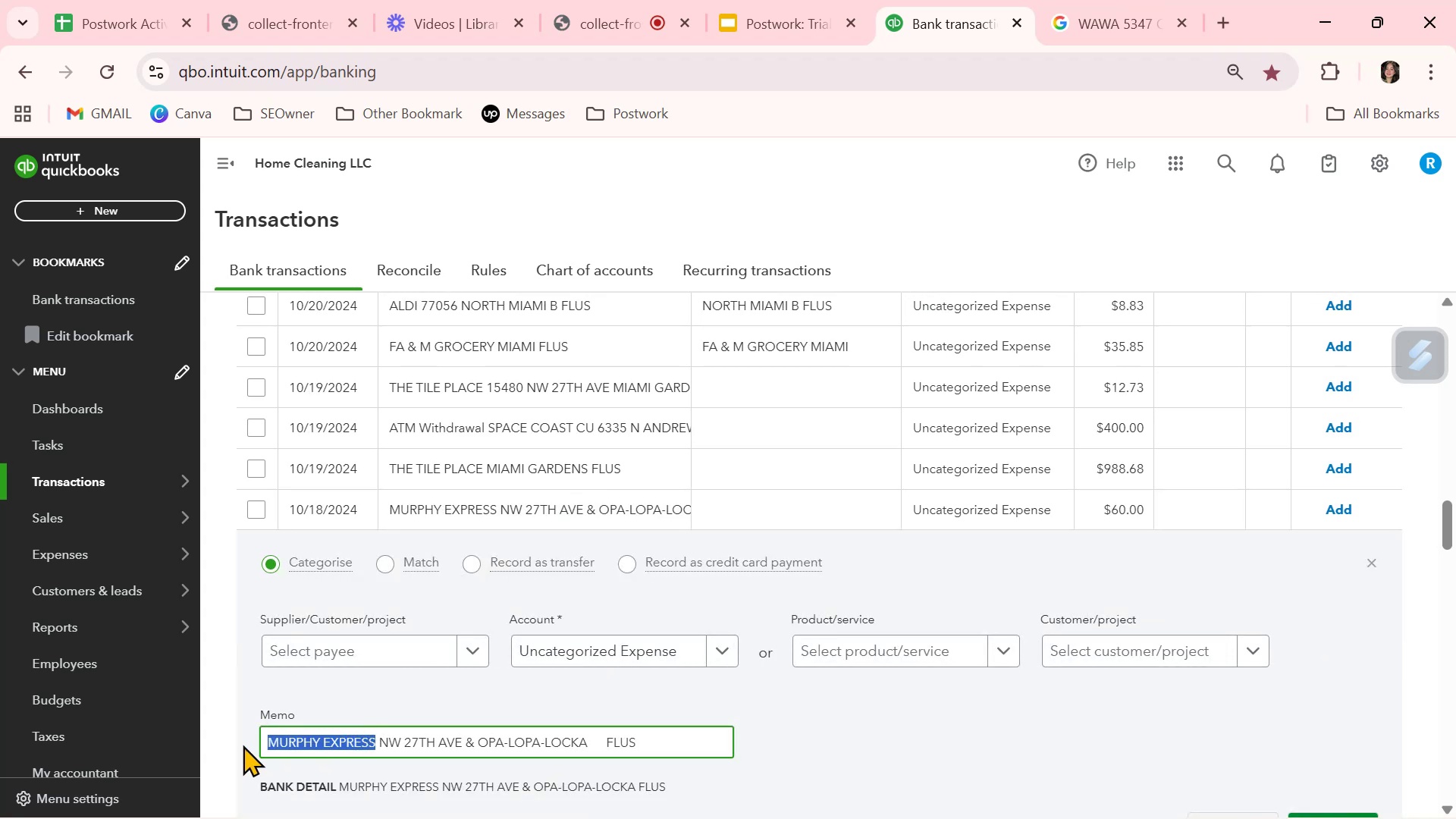 
key(Control+ControlLeft)
 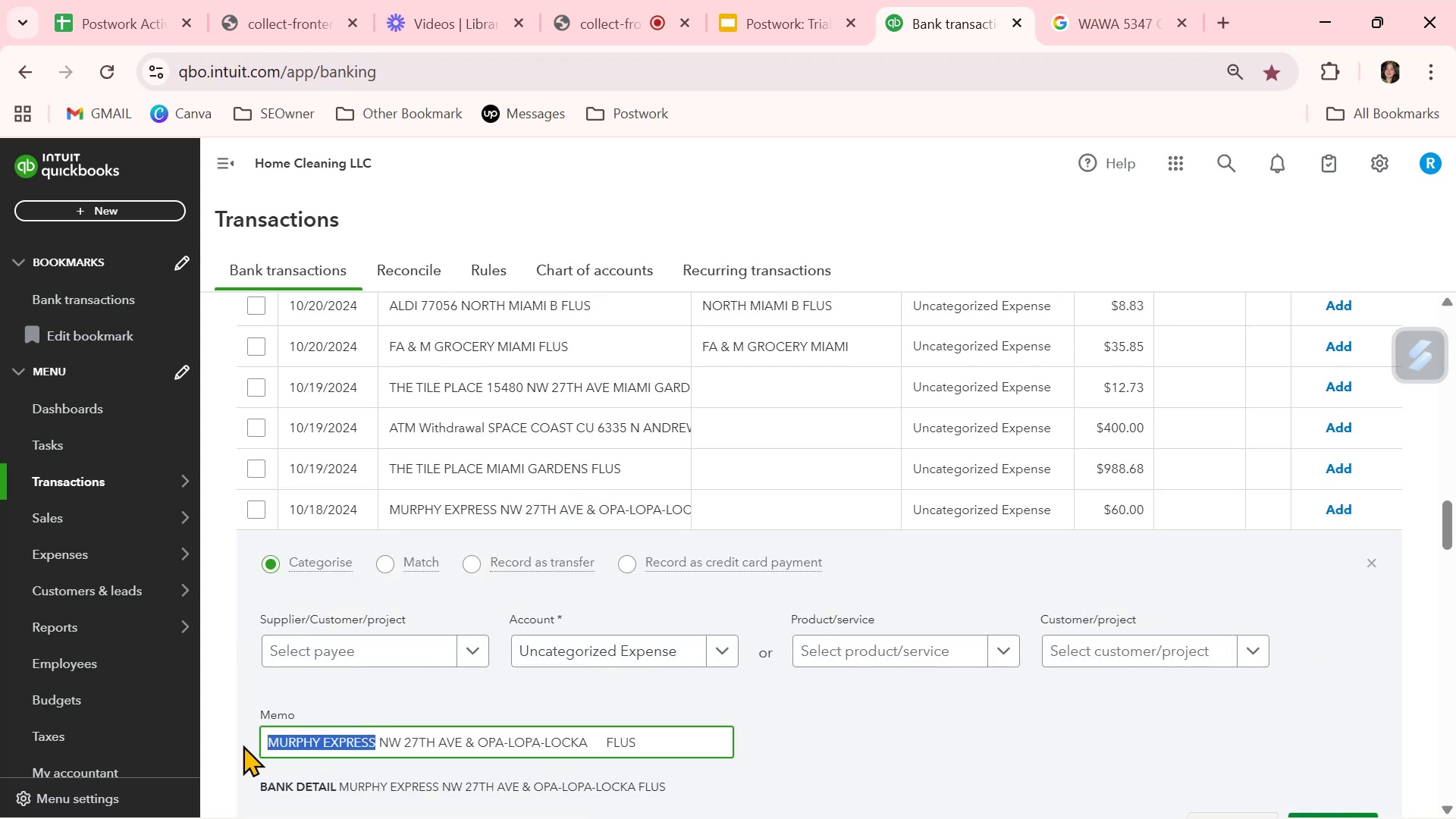 
key(Control+C)
 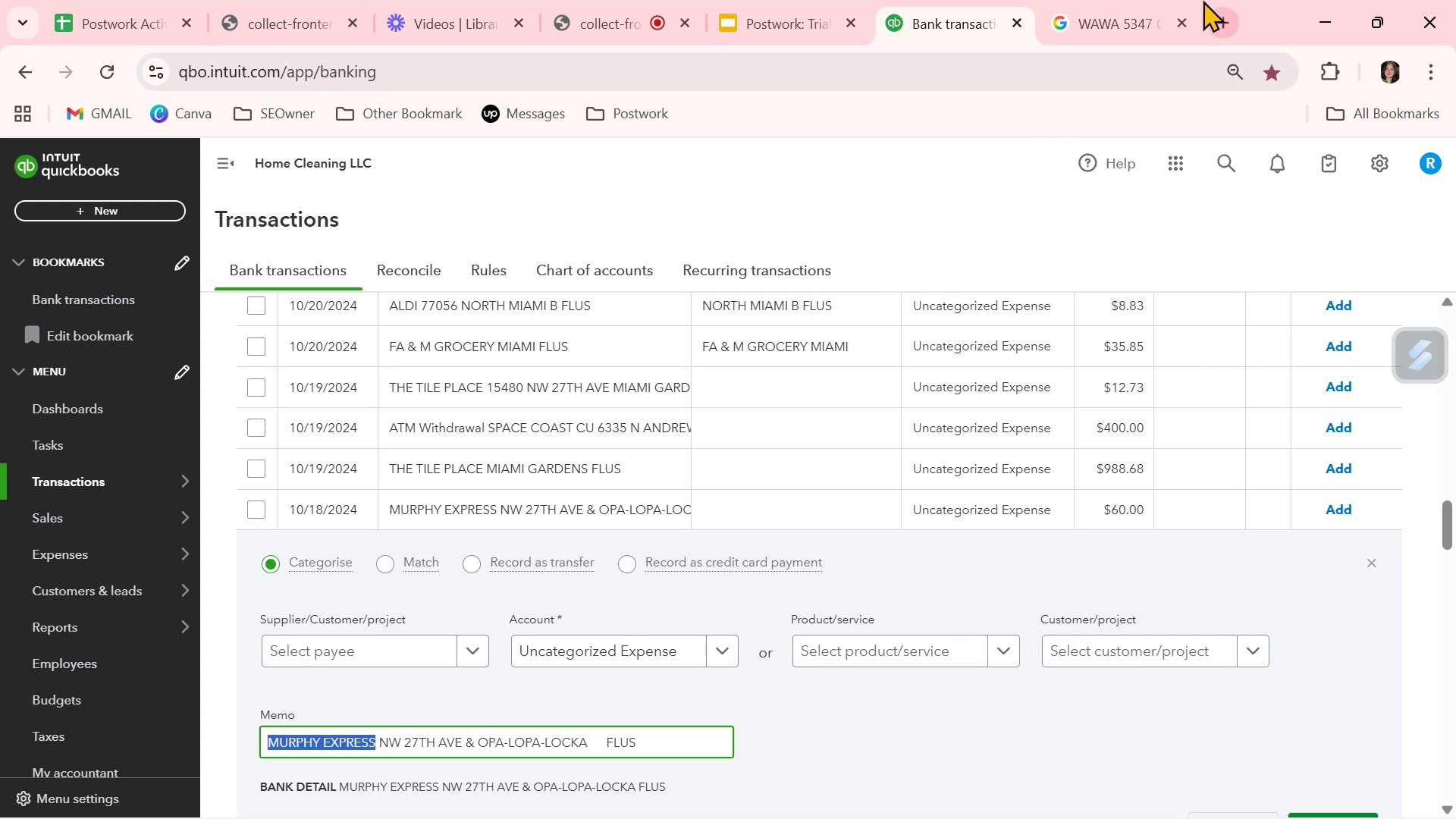 
left_click([1112, 18])
 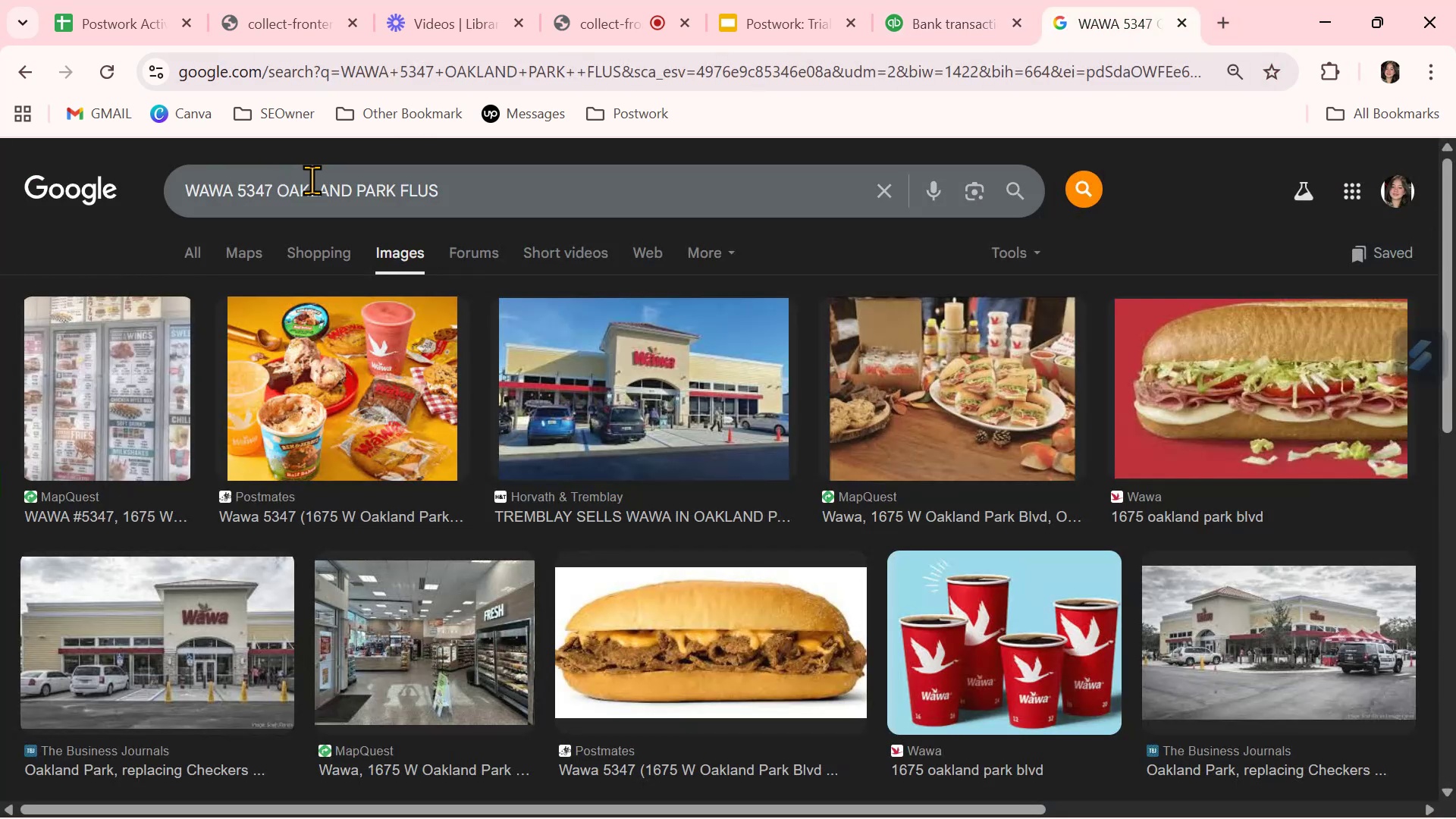 
double_click([313, 180])
 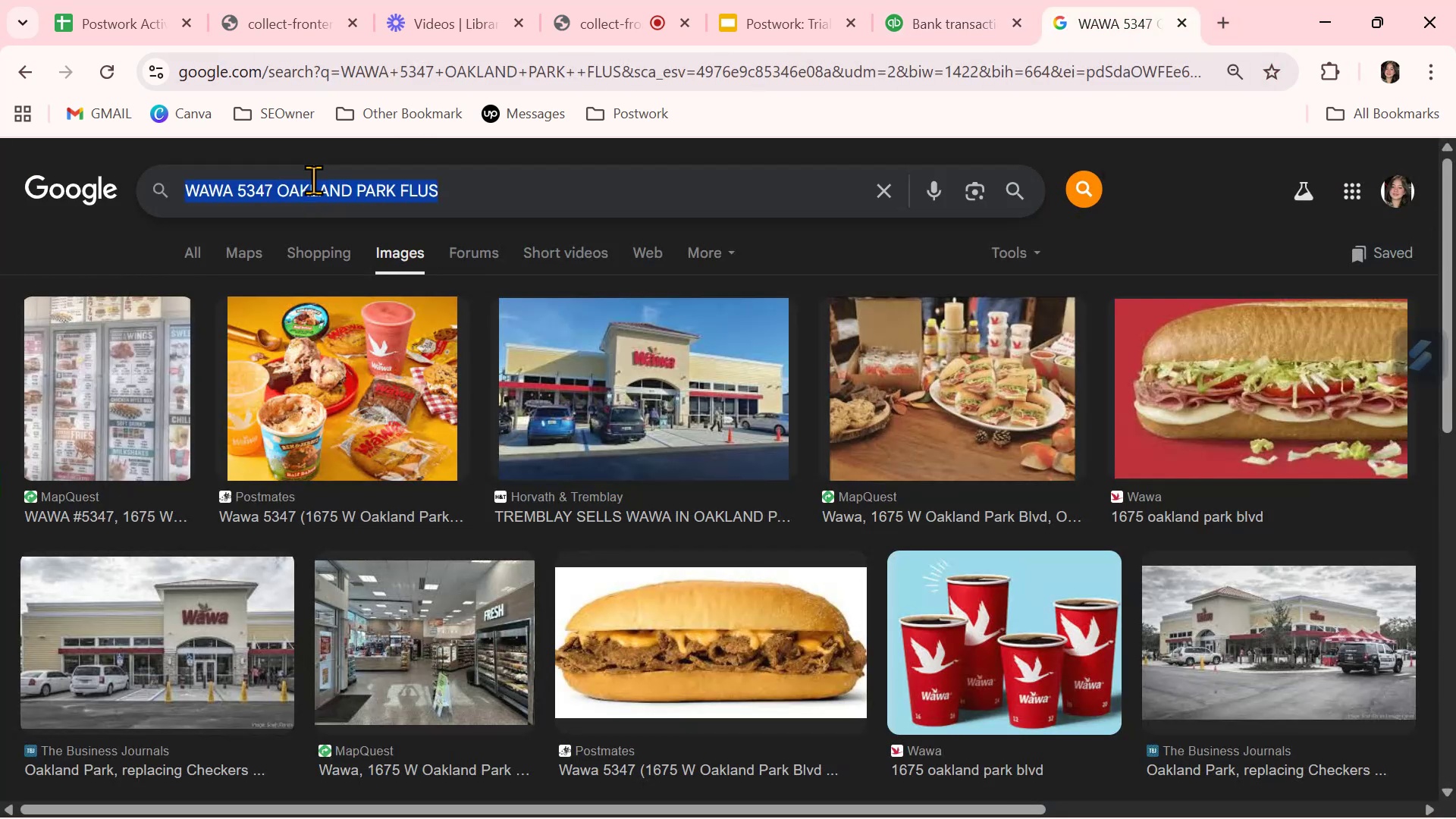 
triple_click([313, 180])
 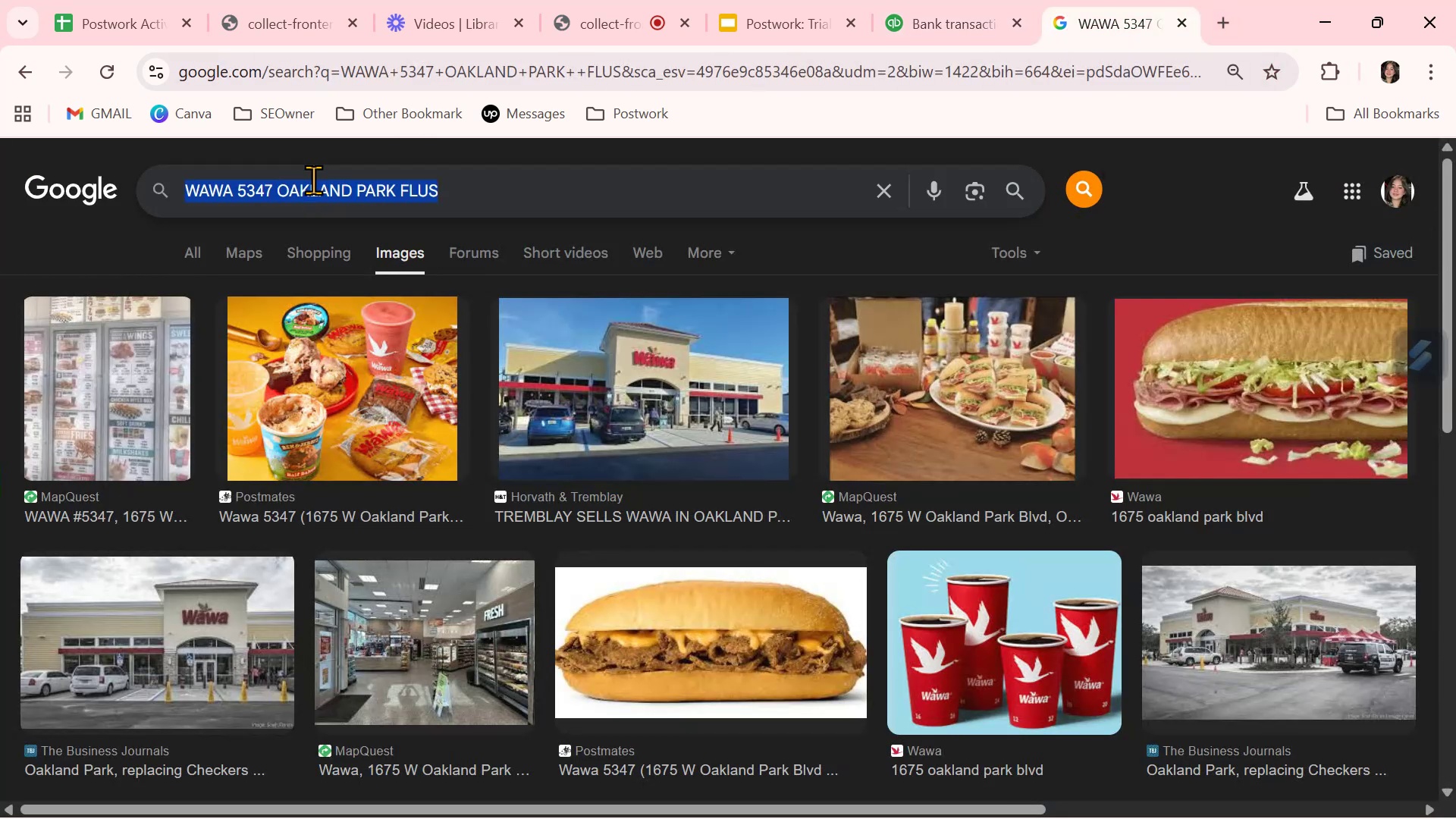 
key(Control+ControlLeft)
 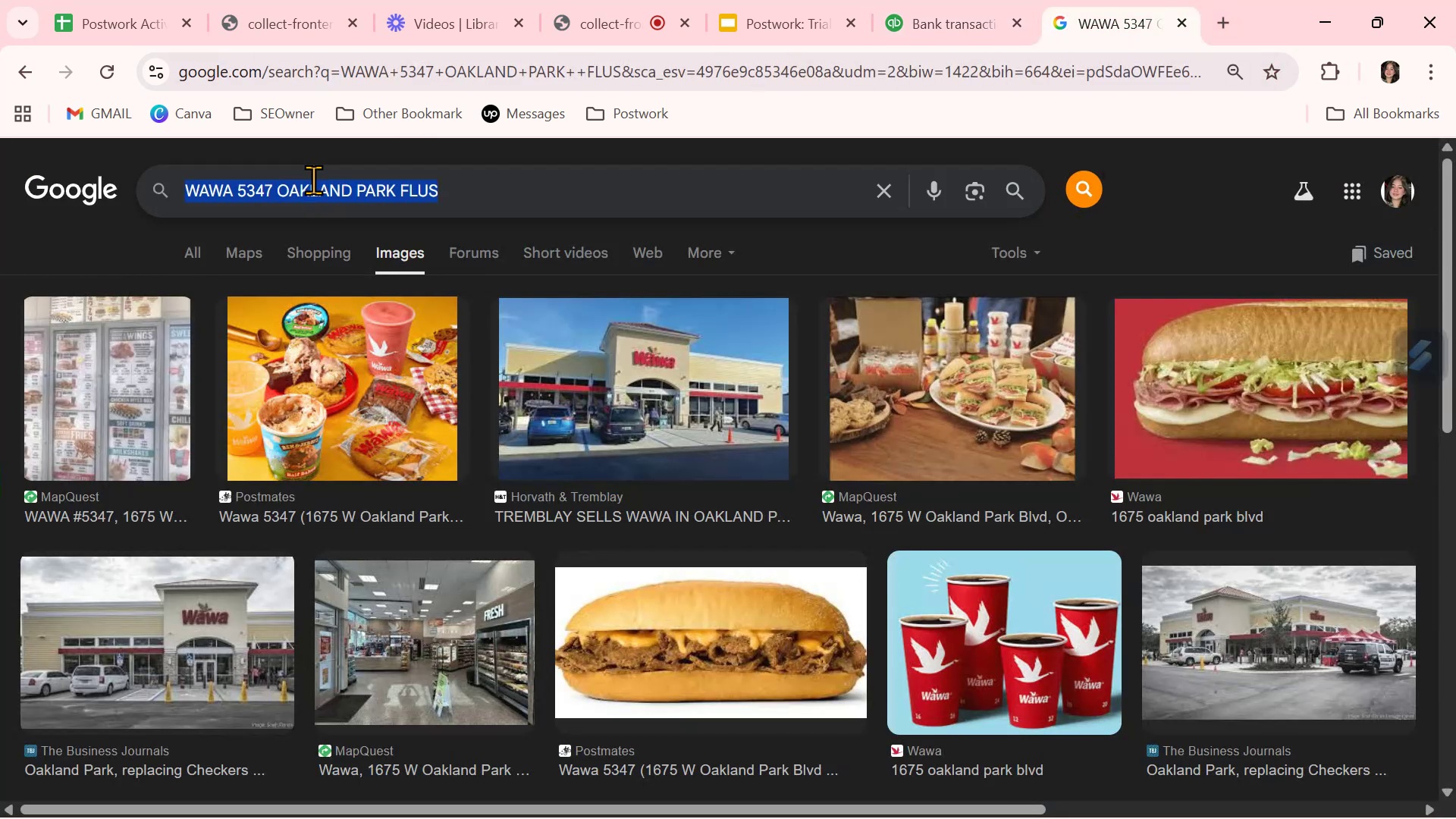 
key(Control+V)
 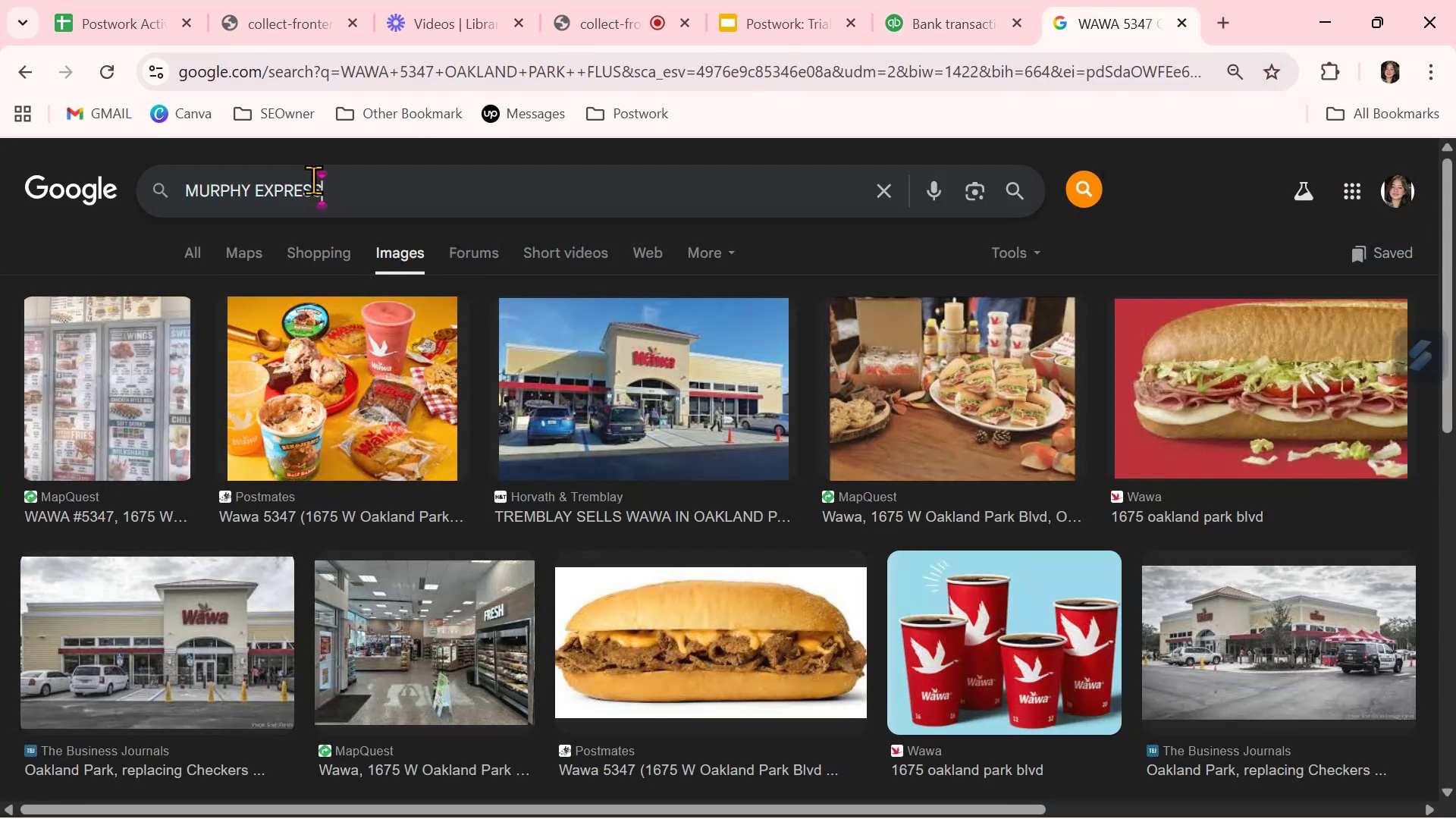 
key(NumpadEnter)
 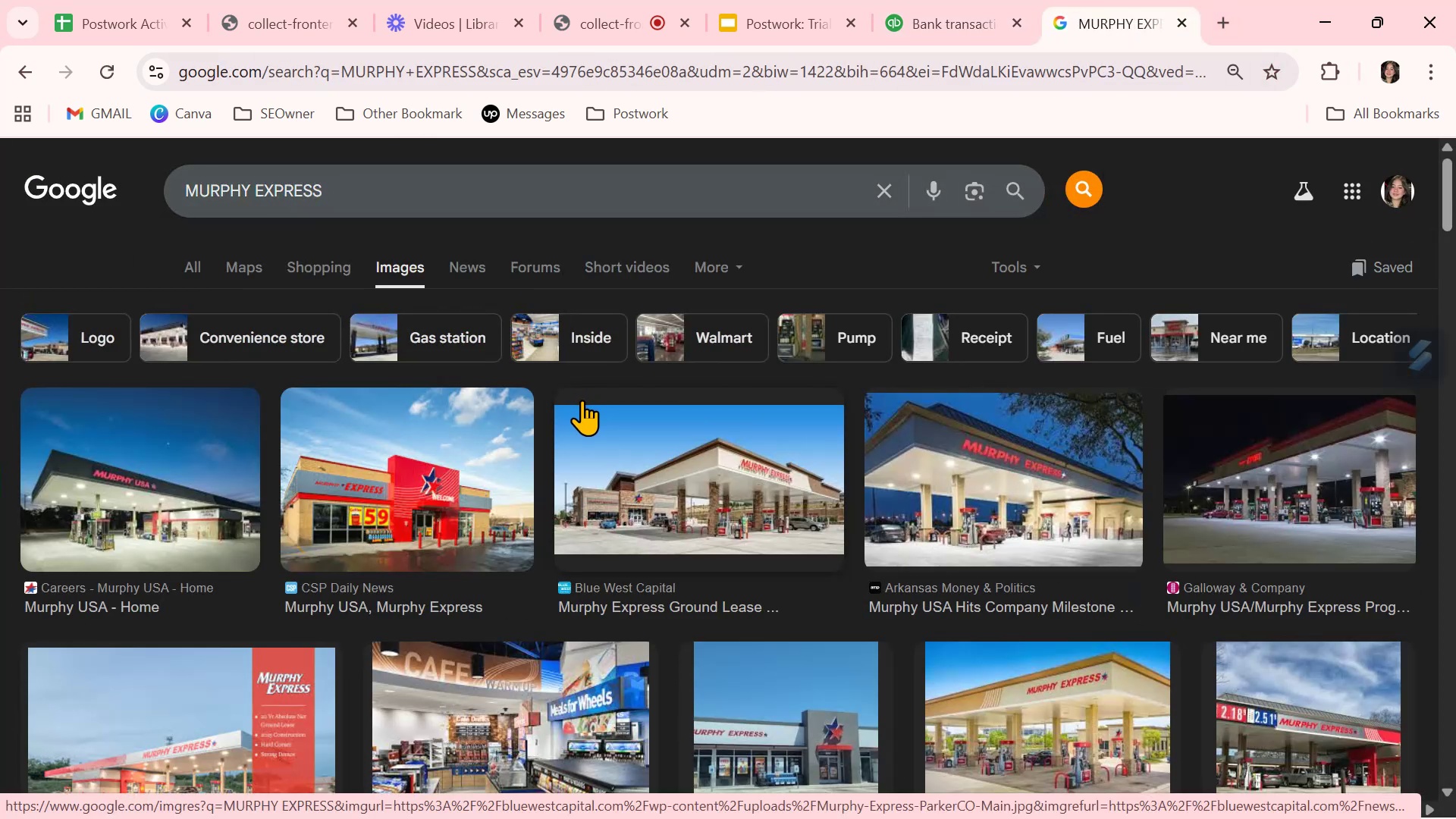 
wait(7.26)
 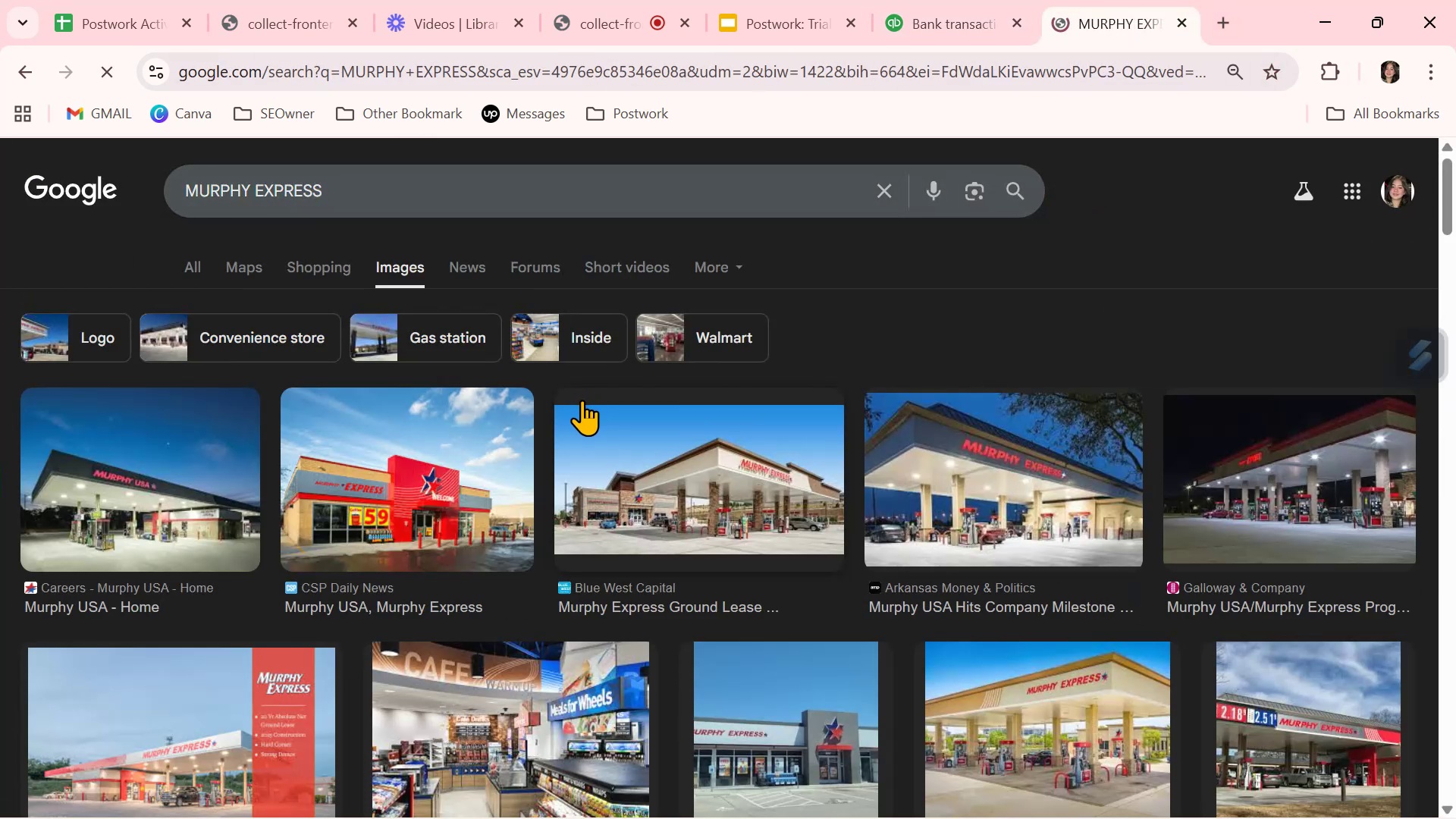 
scroll: coordinate [582, 400], scroll_direction: down, amount: 1.0
 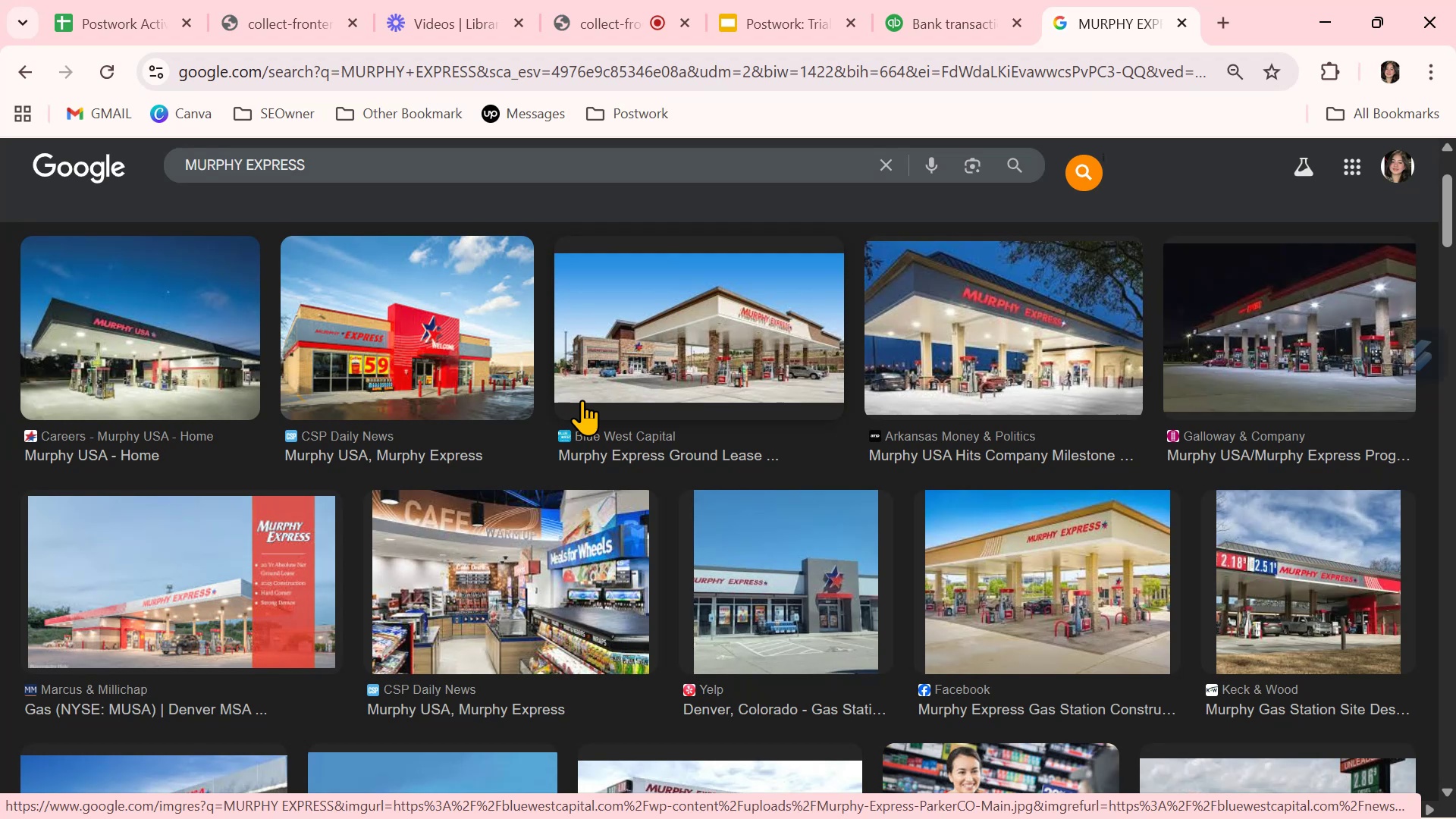 
wait(5.02)
 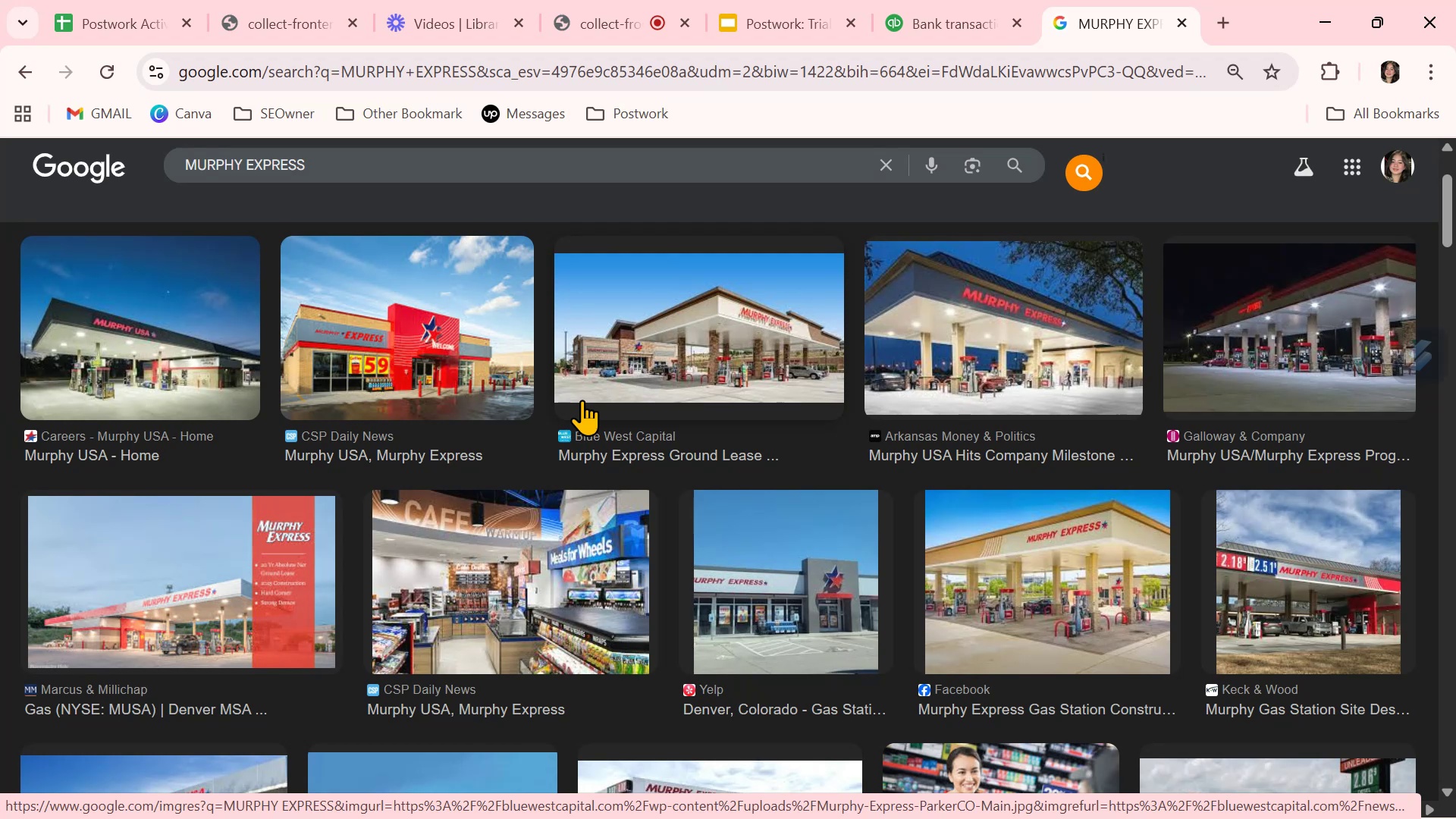 
scroll: coordinate [582, 400], scroll_direction: down, amount: 1.0
 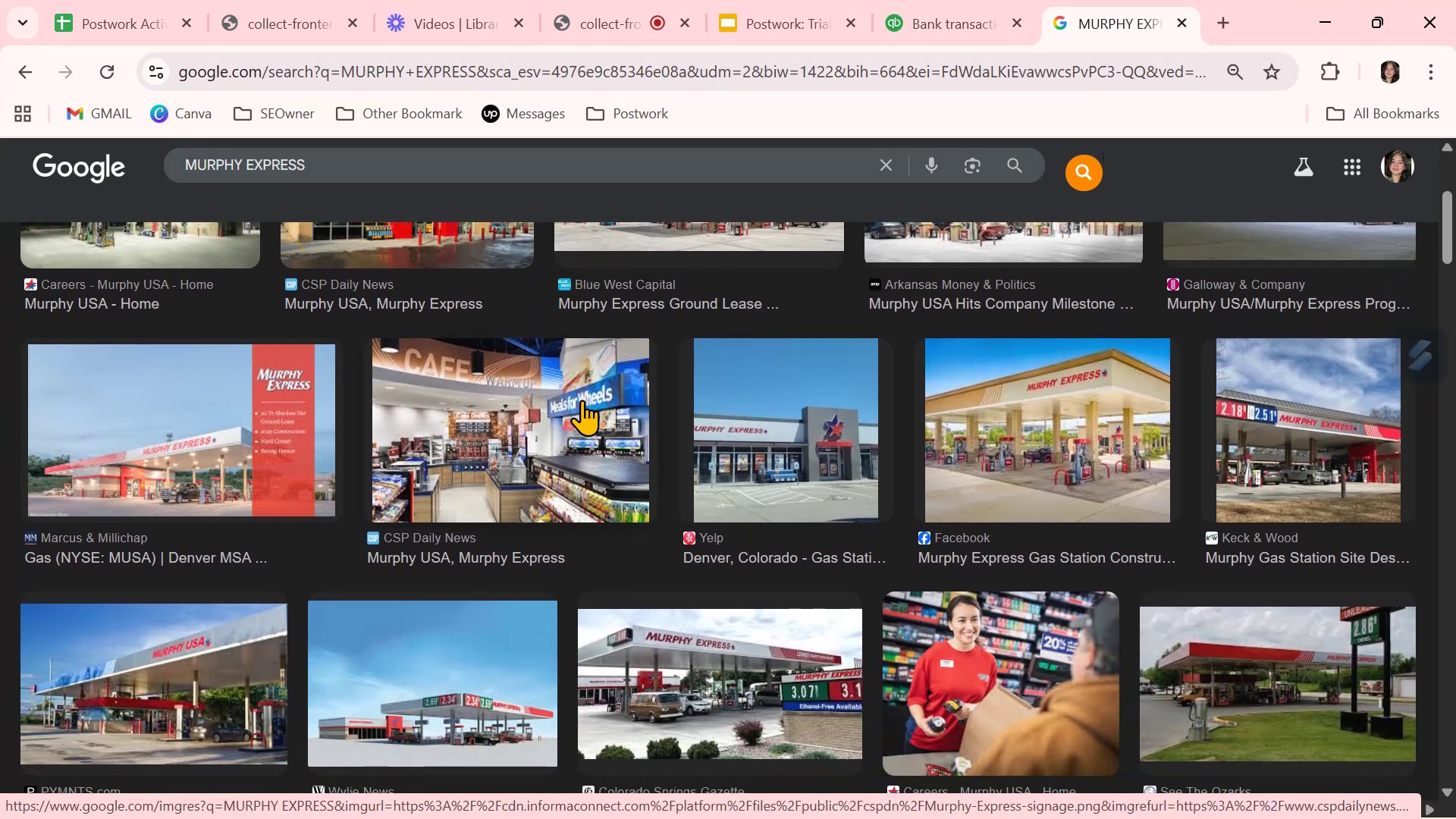 
wait(5.05)
 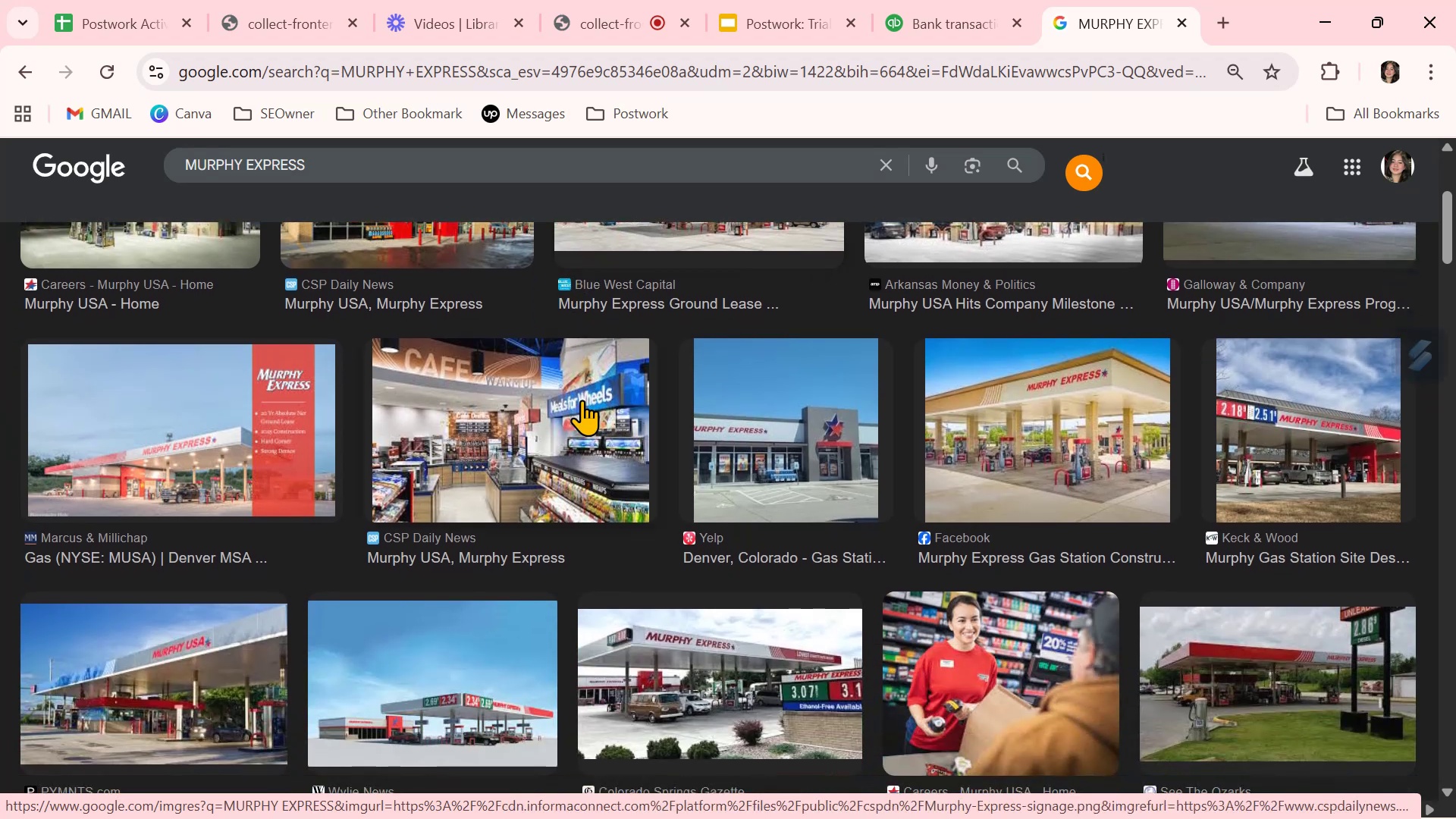 
scroll: coordinate [582, 400], scroll_direction: down, amount: 1.0
 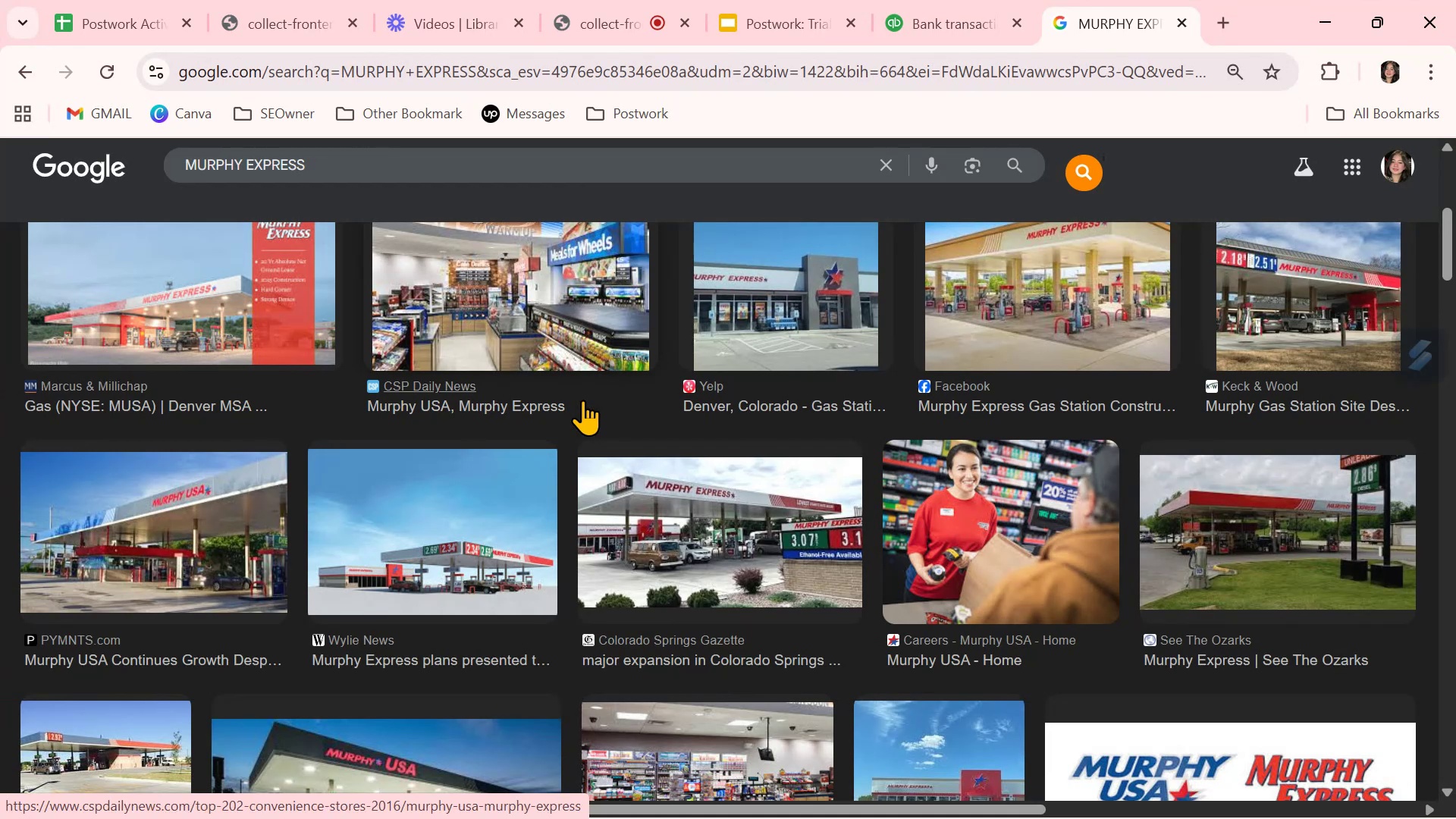 
scroll: coordinate [585, 396], scroll_direction: up, amount: 6.0
 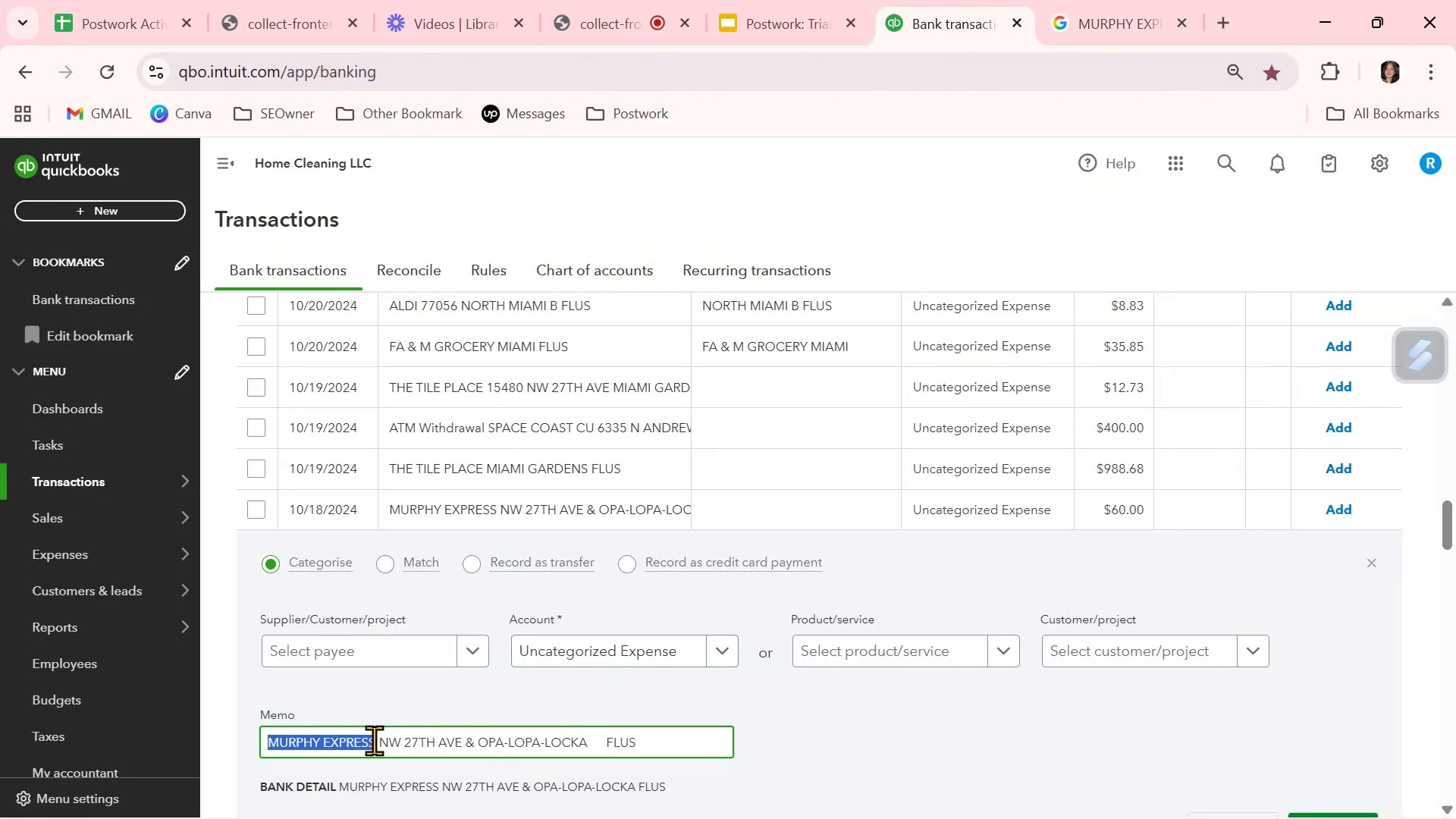 
left_click([336, 645])
 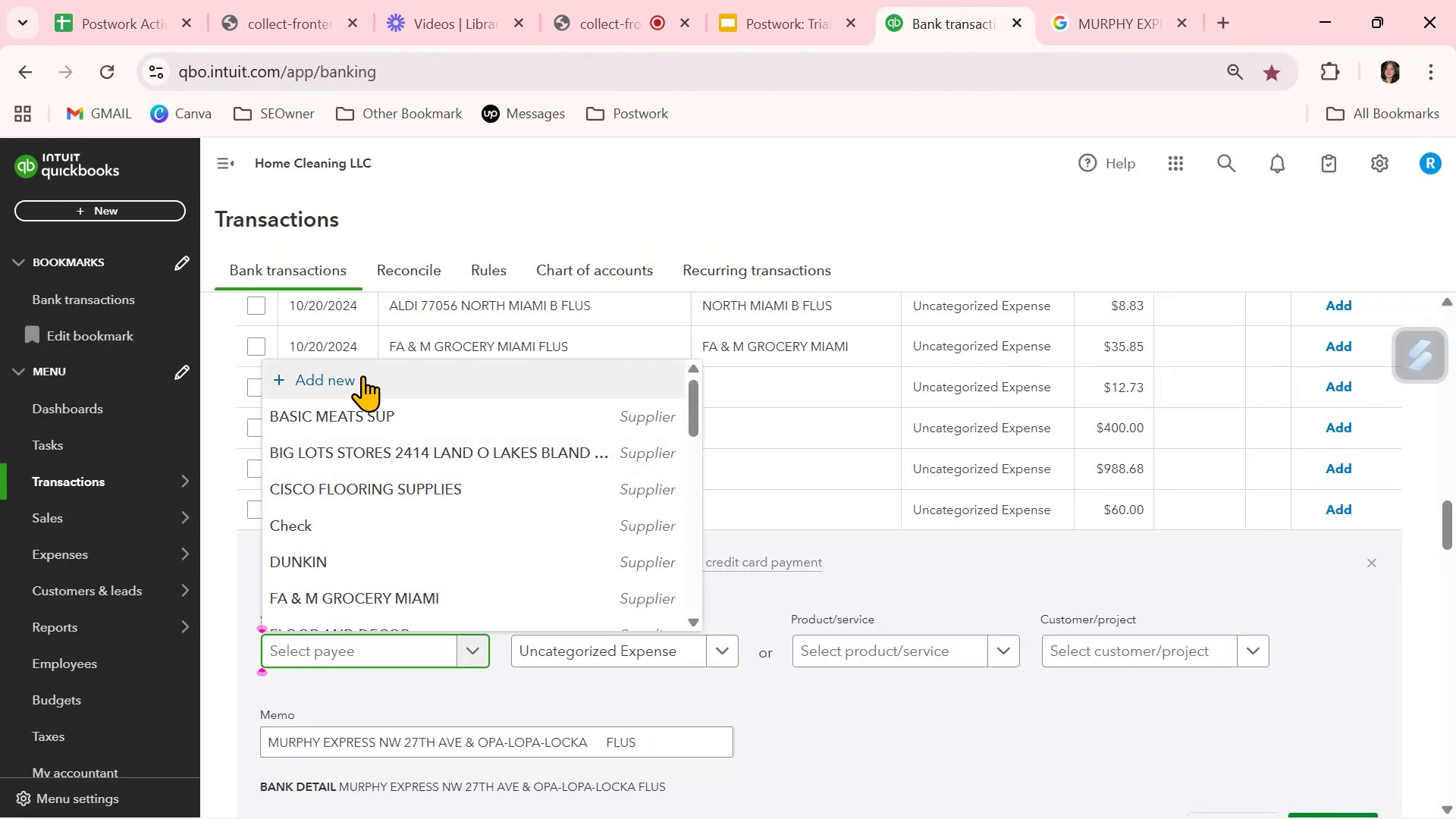 
key(Control+ControlLeft)
 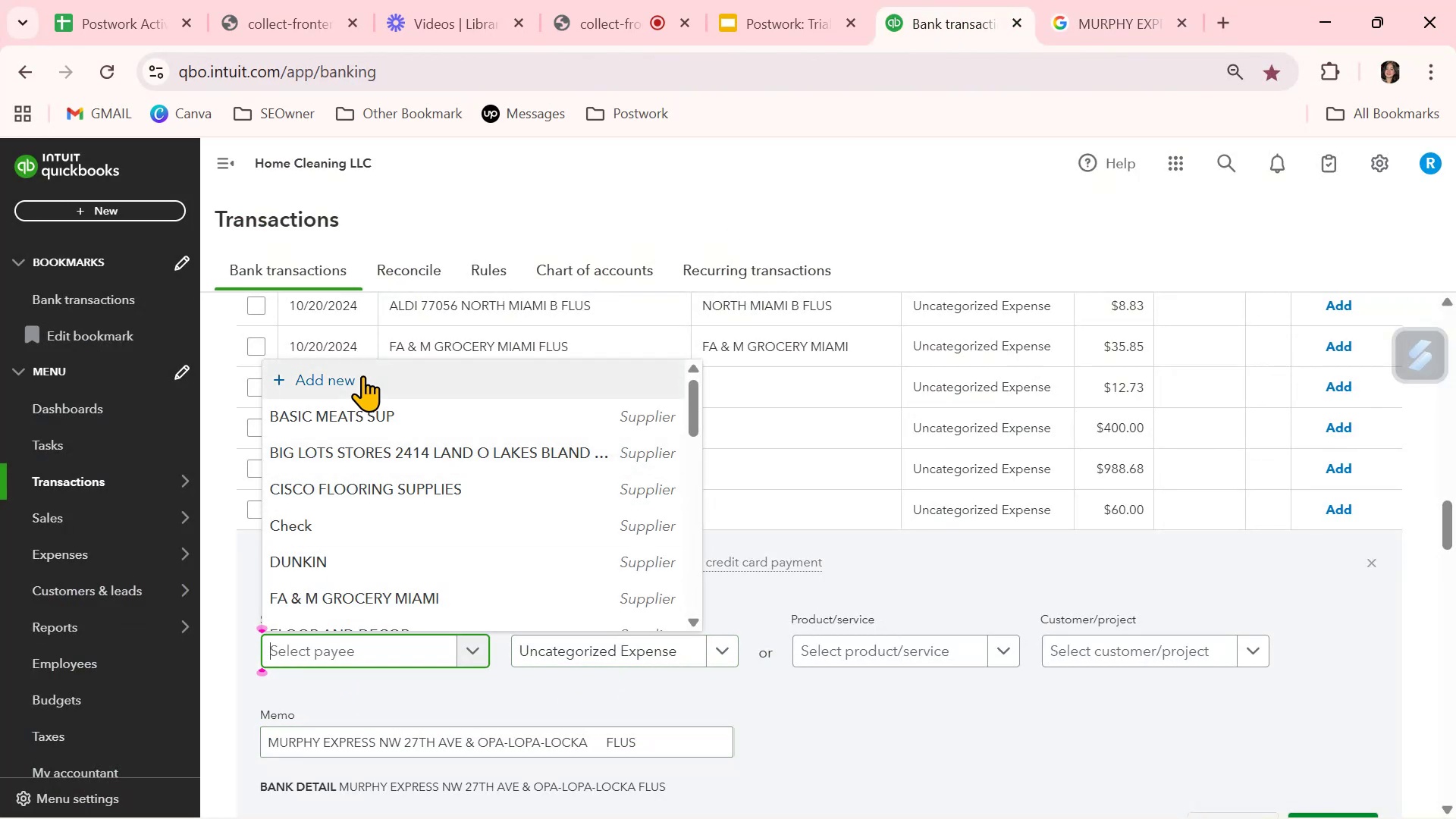 
key(Control+V)
 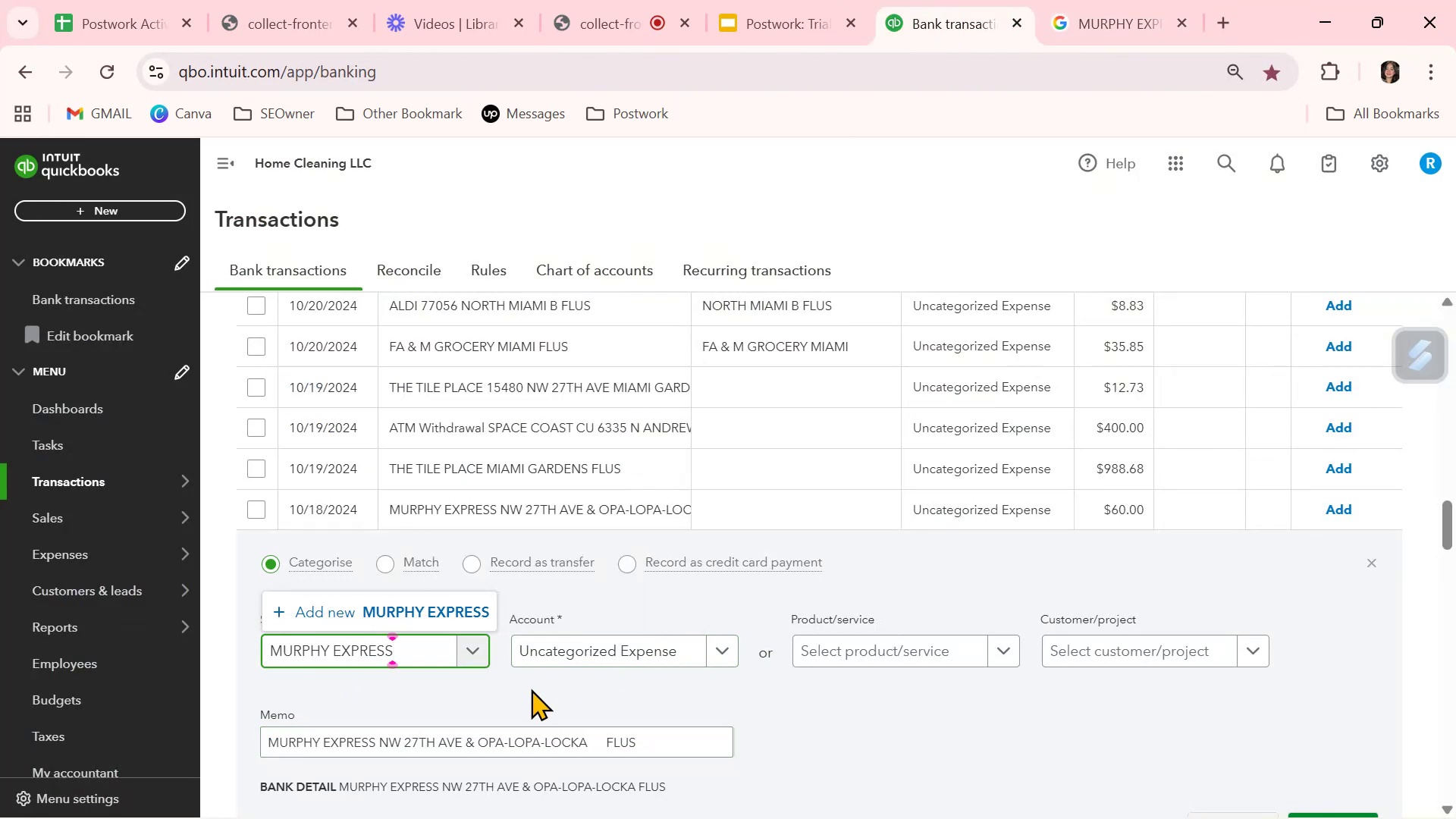 
left_click([531, 689])
 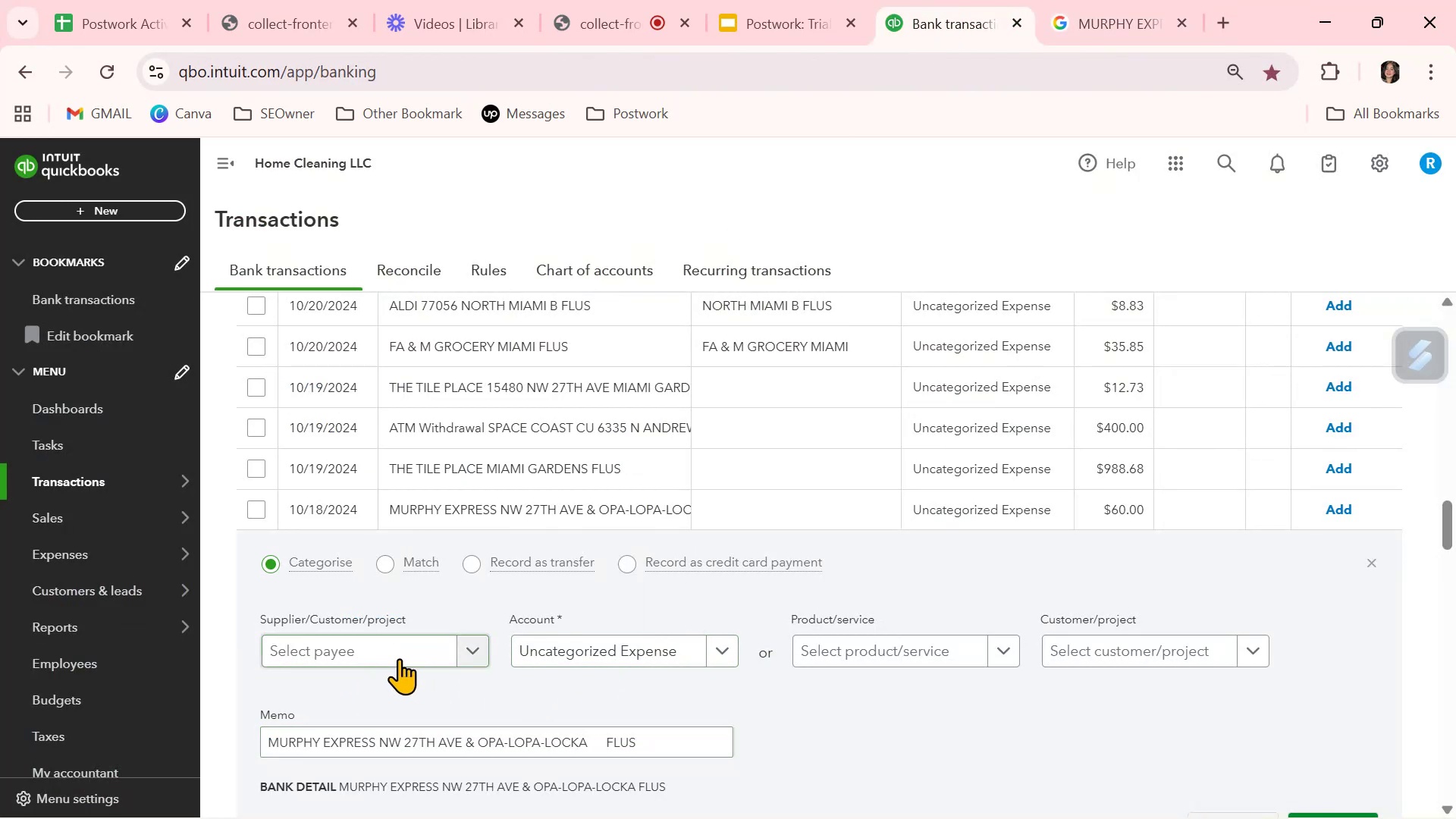 
left_click([397, 655])
 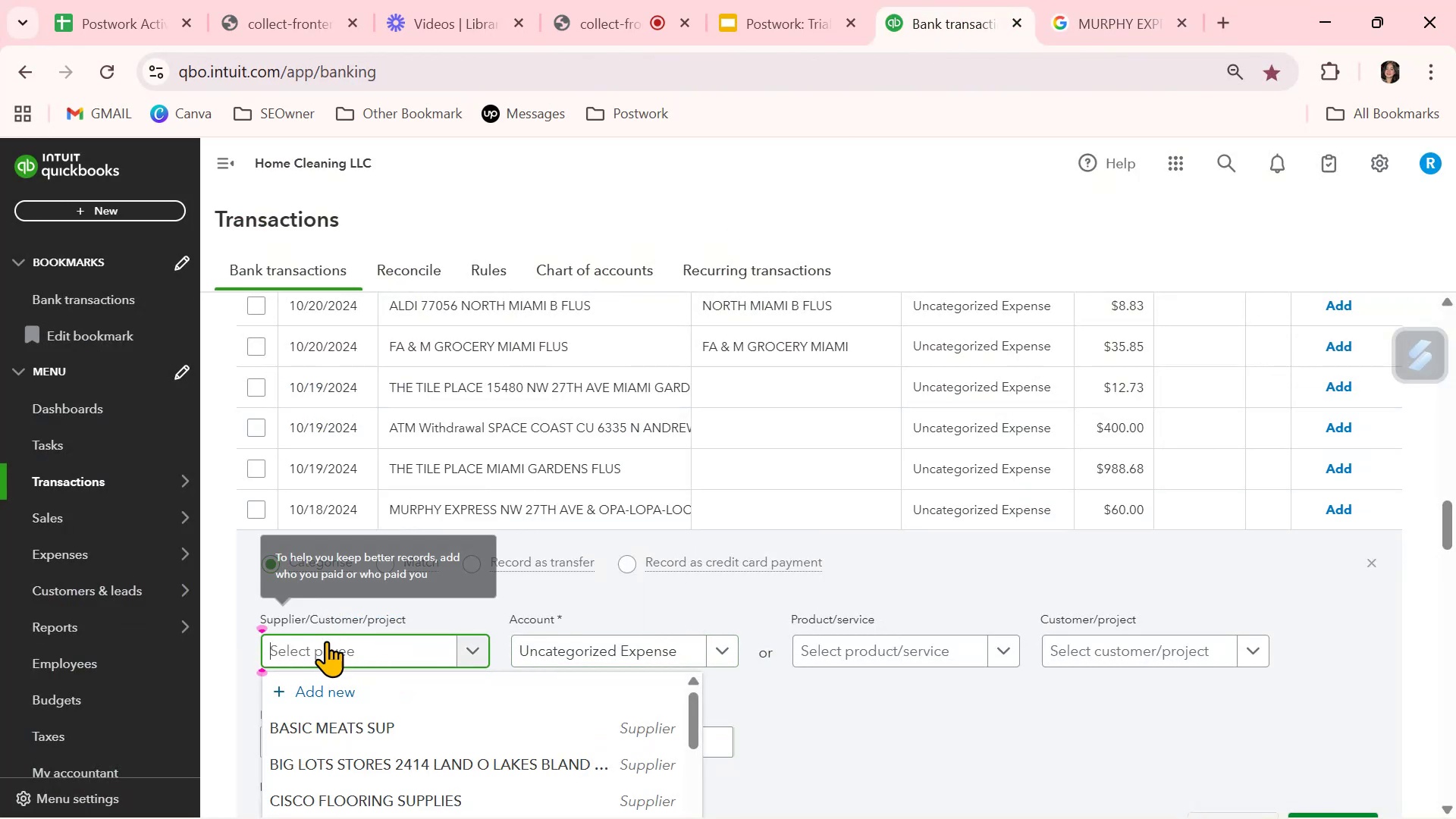 
left_click([320, 686])
 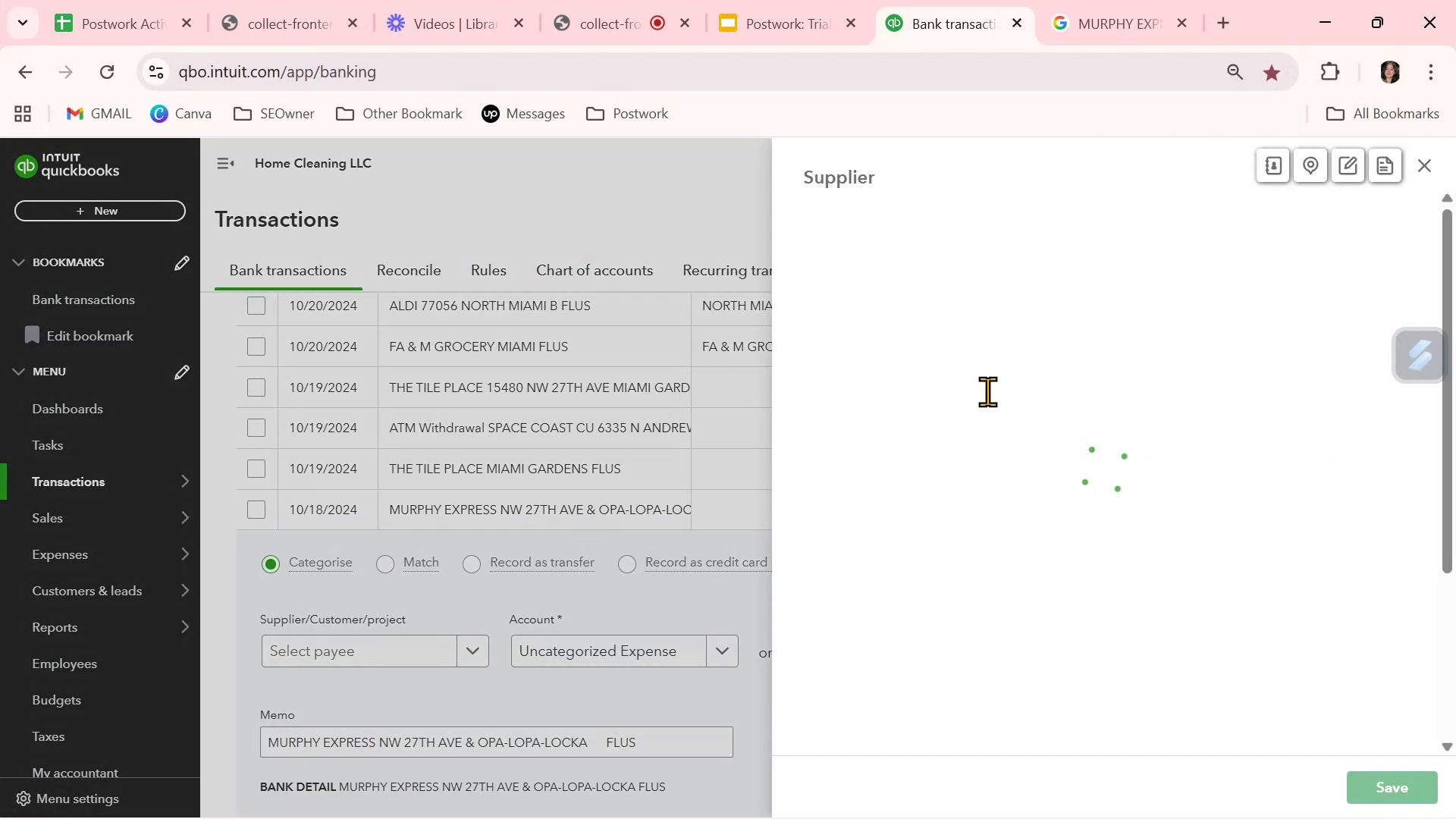 
key(Control+ControlLeft)
 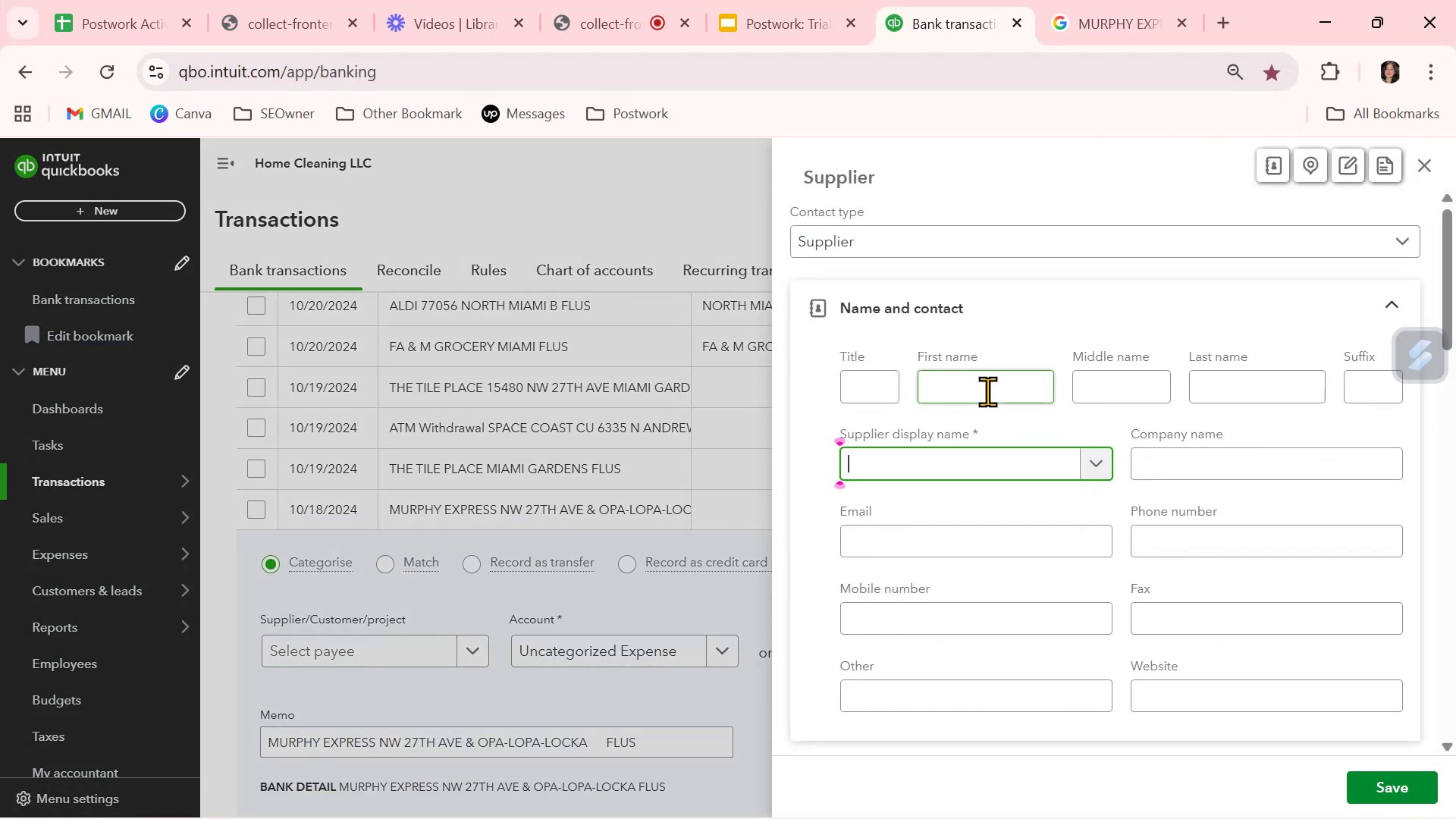 
key(Control+V)
 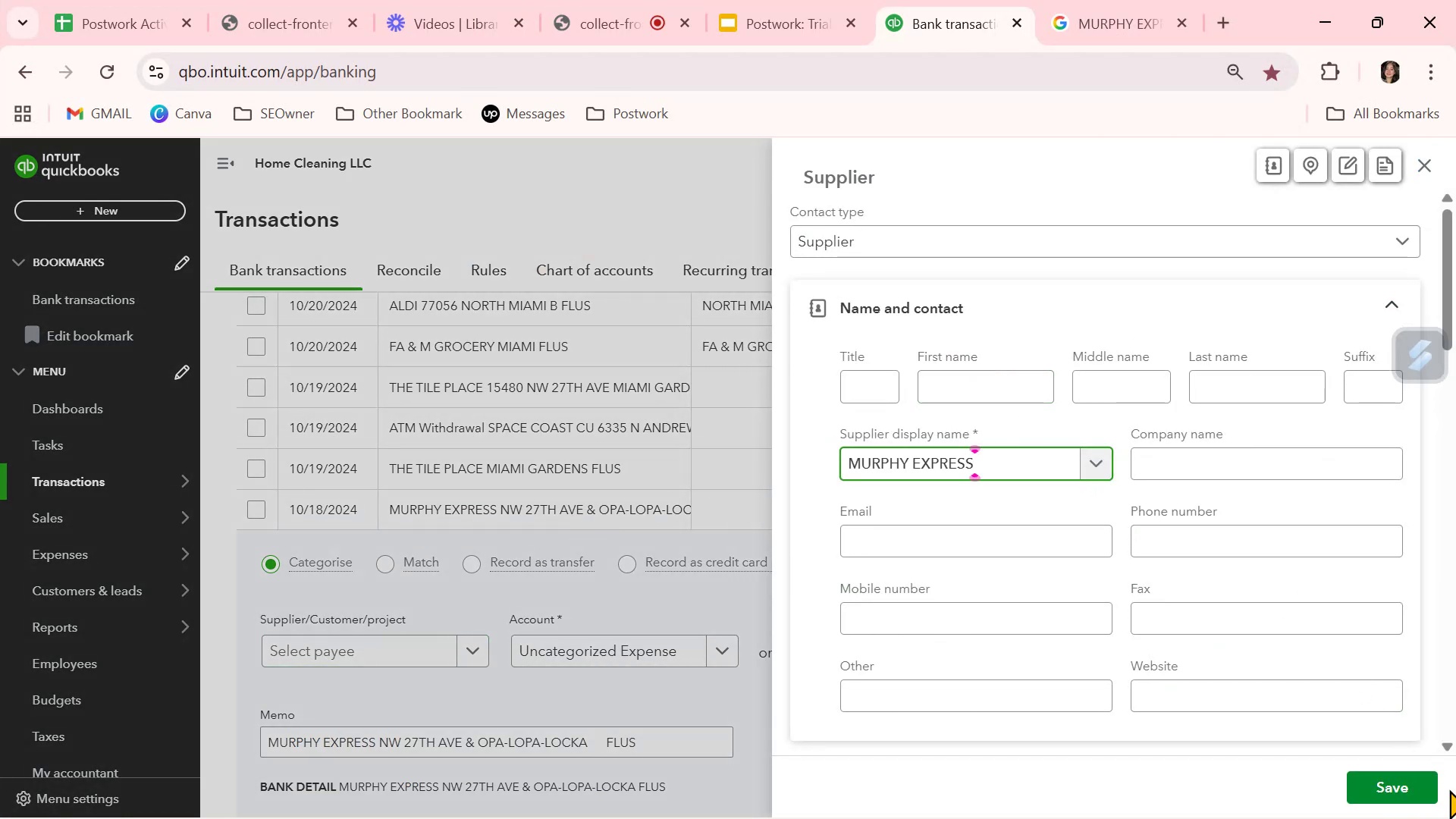 
left_click([1435, 787])
 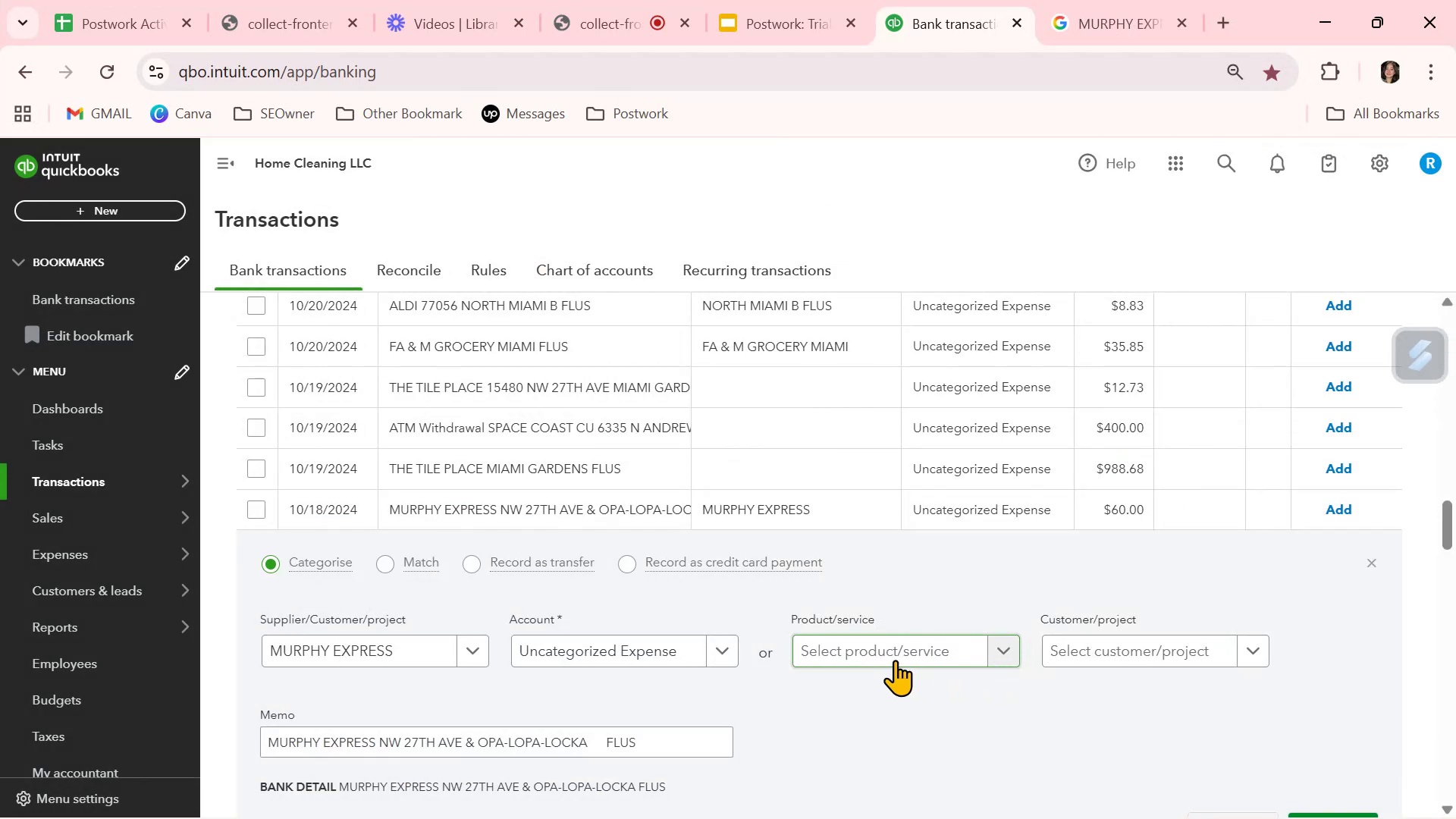 
left_click([651, 651])
 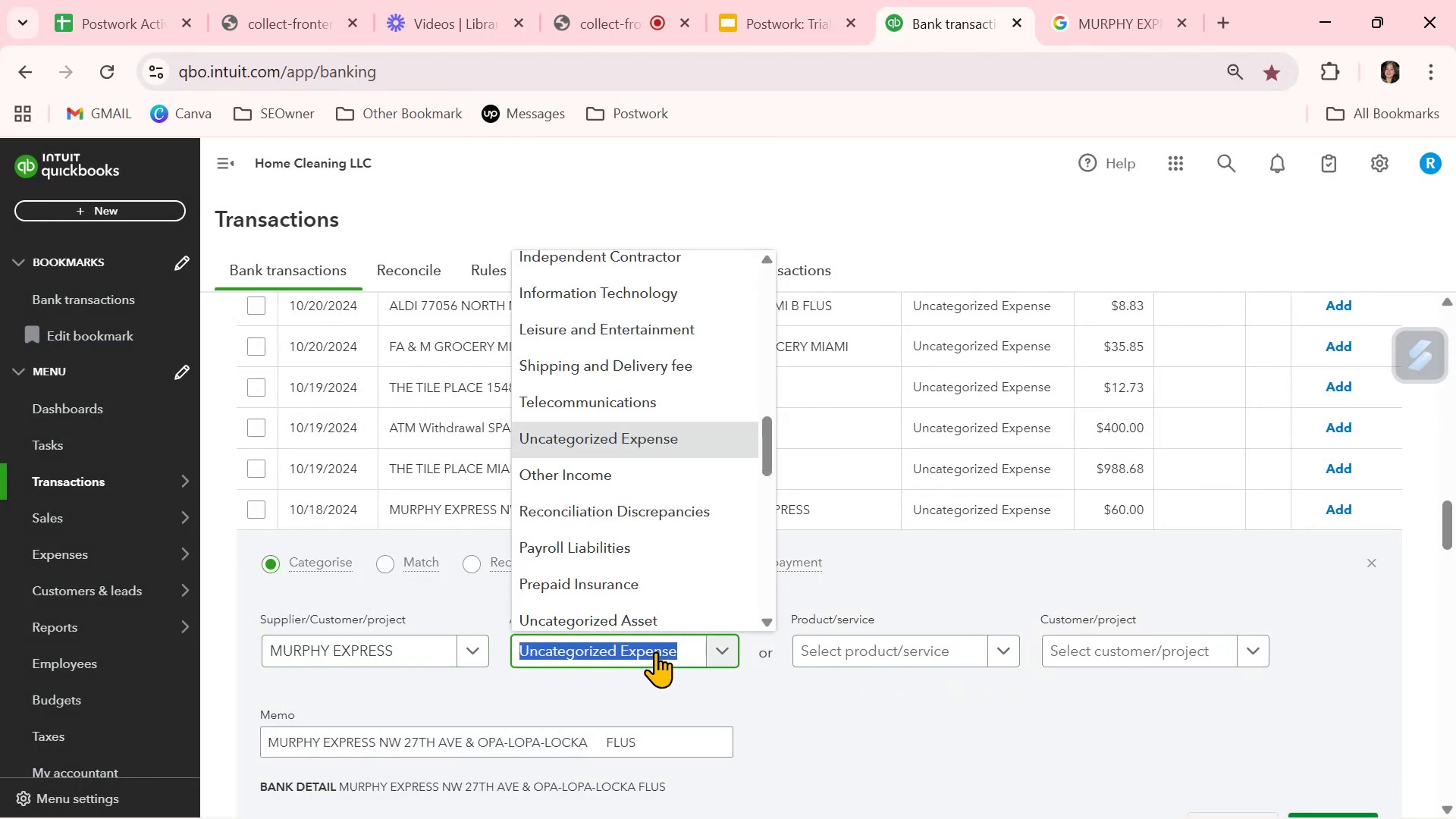 
type(fue)
 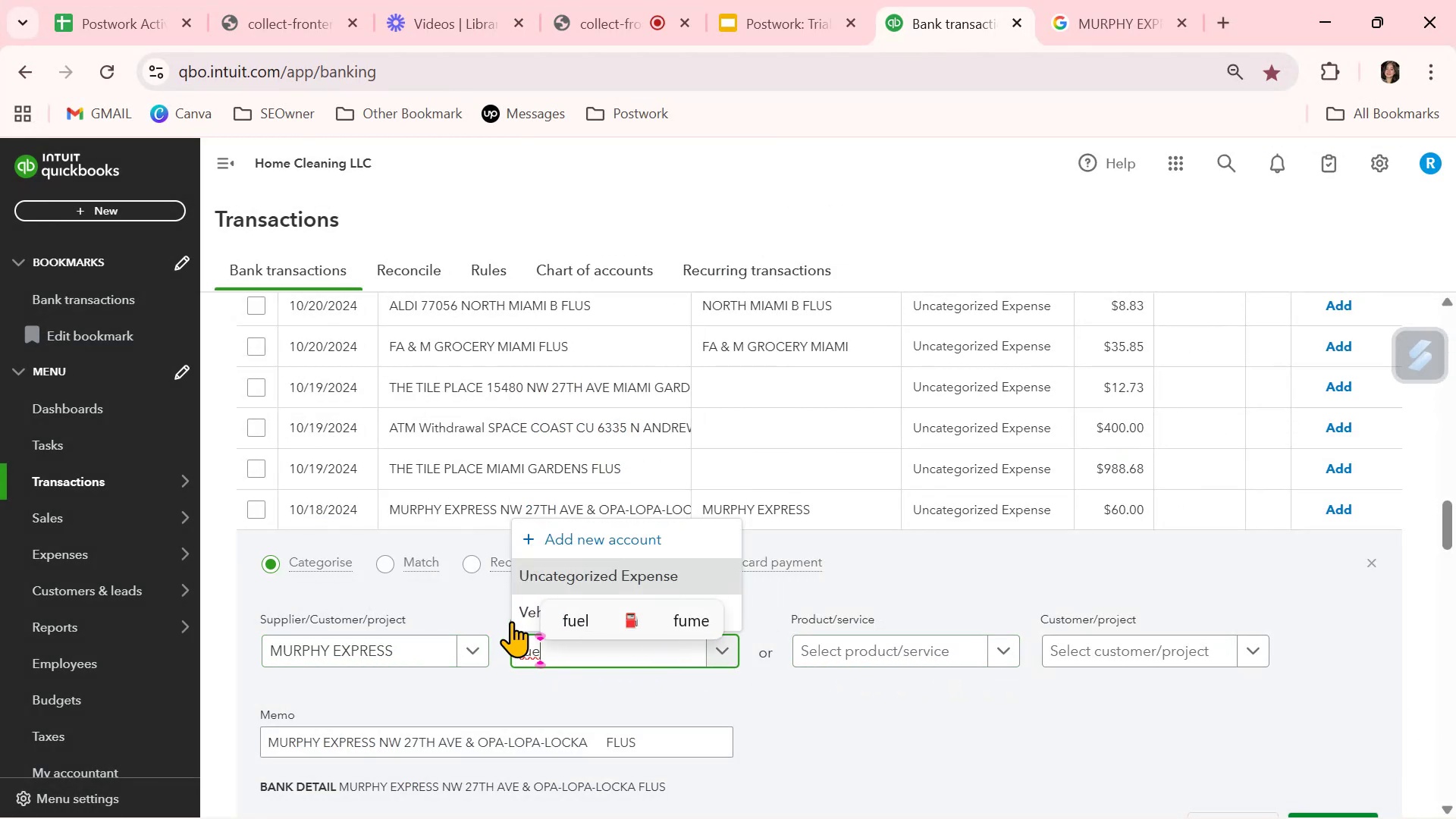 
left_click([522, 615])
 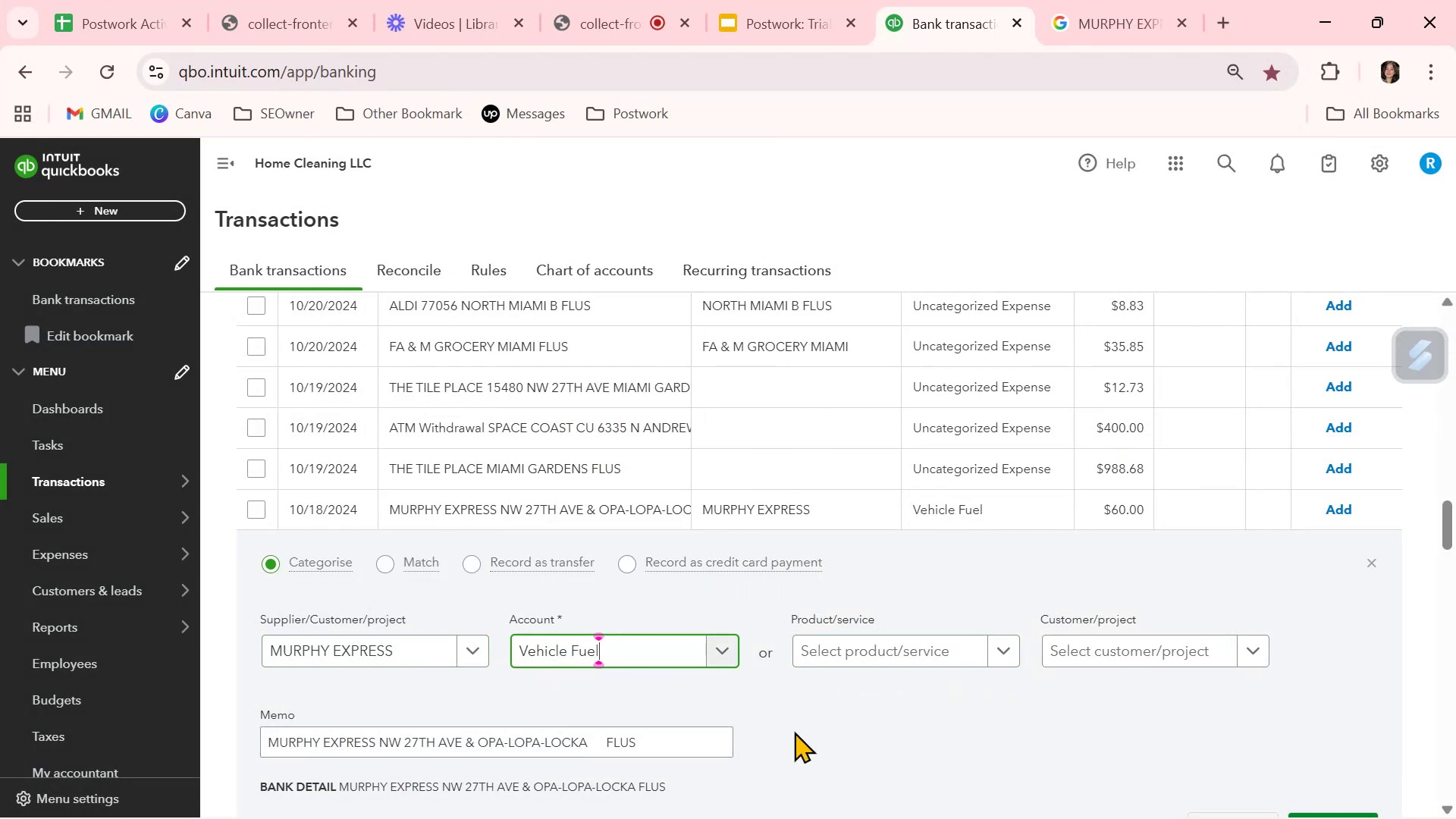 
scroll: coordinate [827, 725], scroll_direction: down, amount: 1.0
 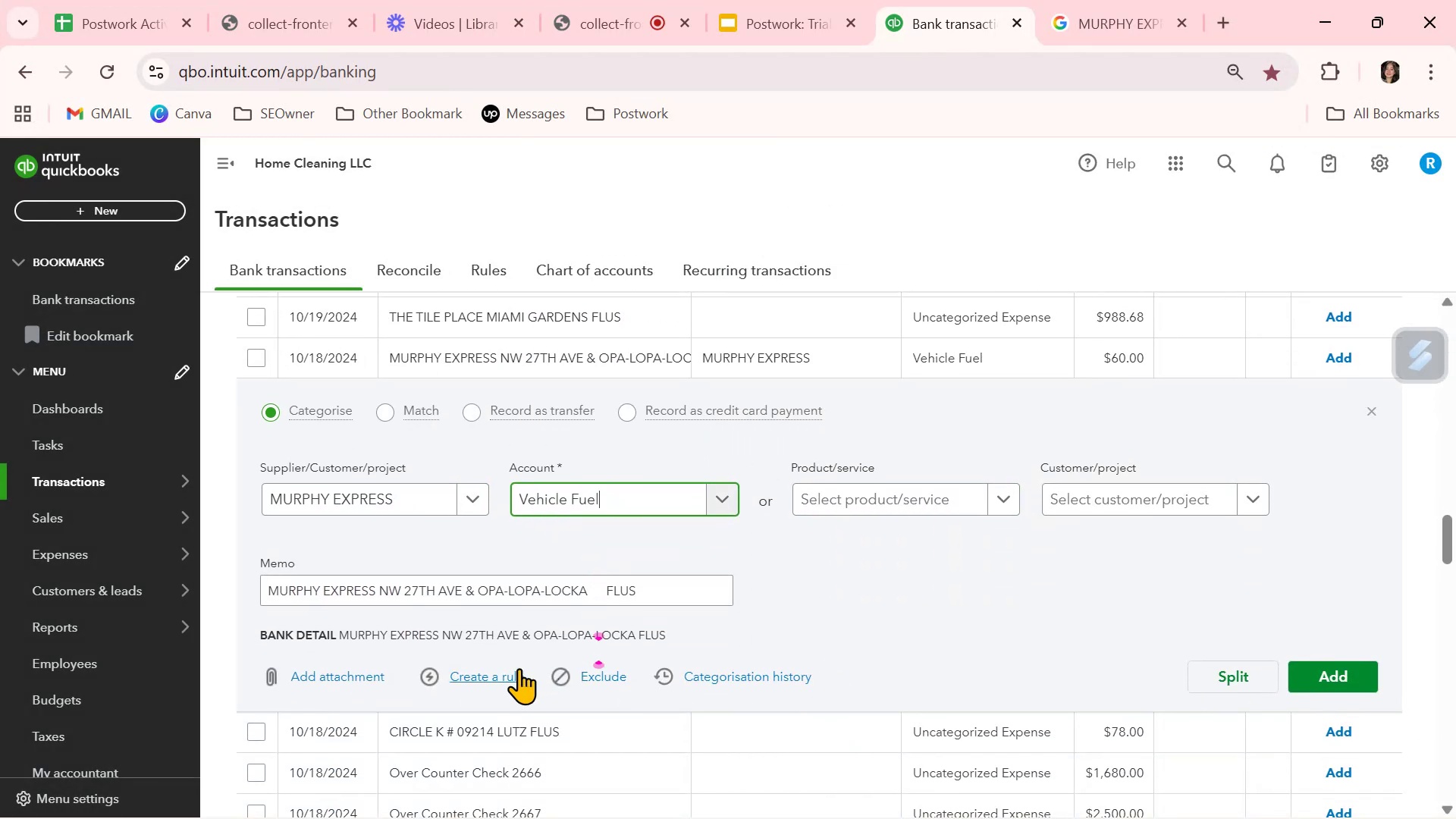 
left_click([500, 675])
 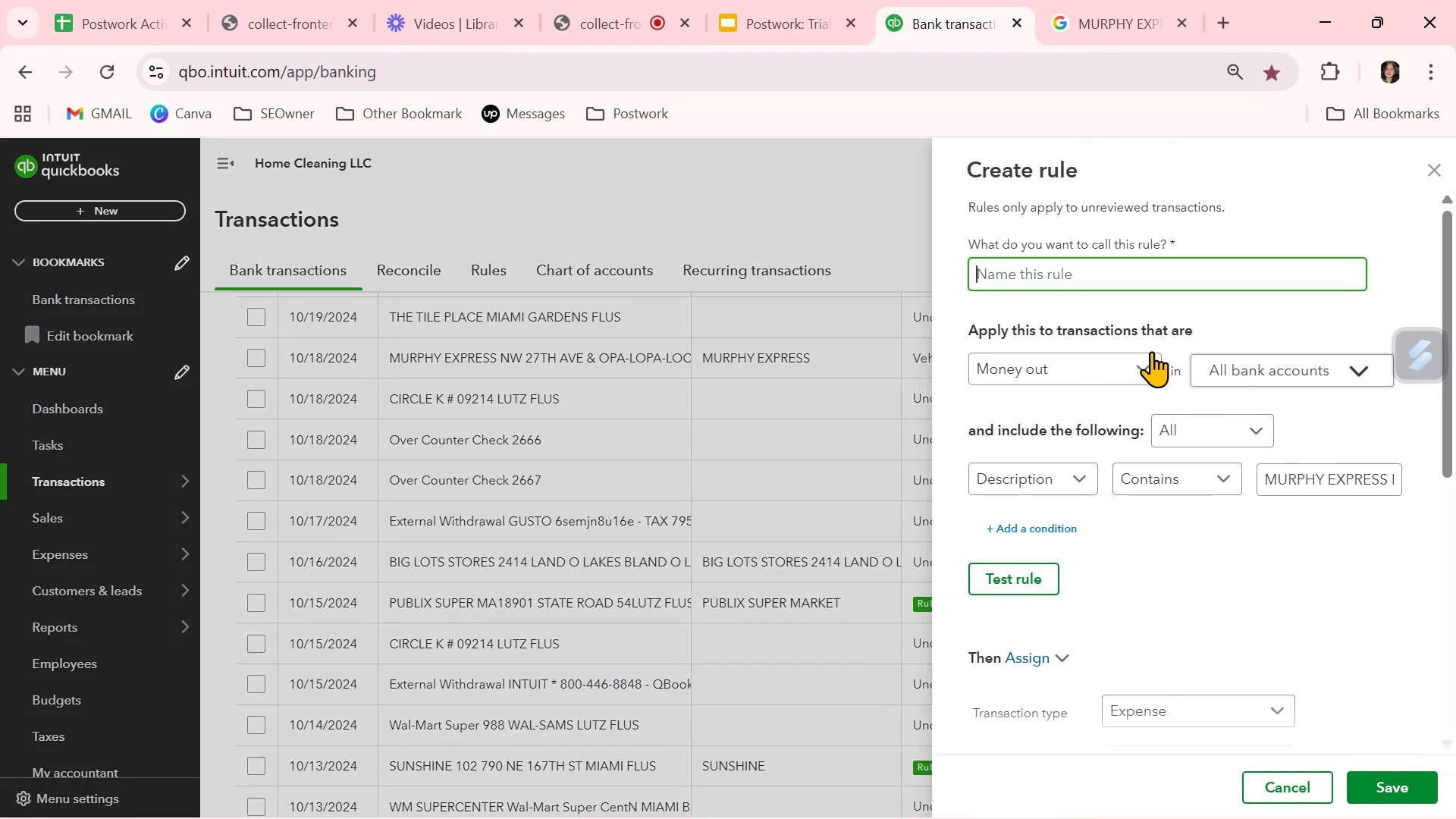 
key(Control+ControlLeft)
 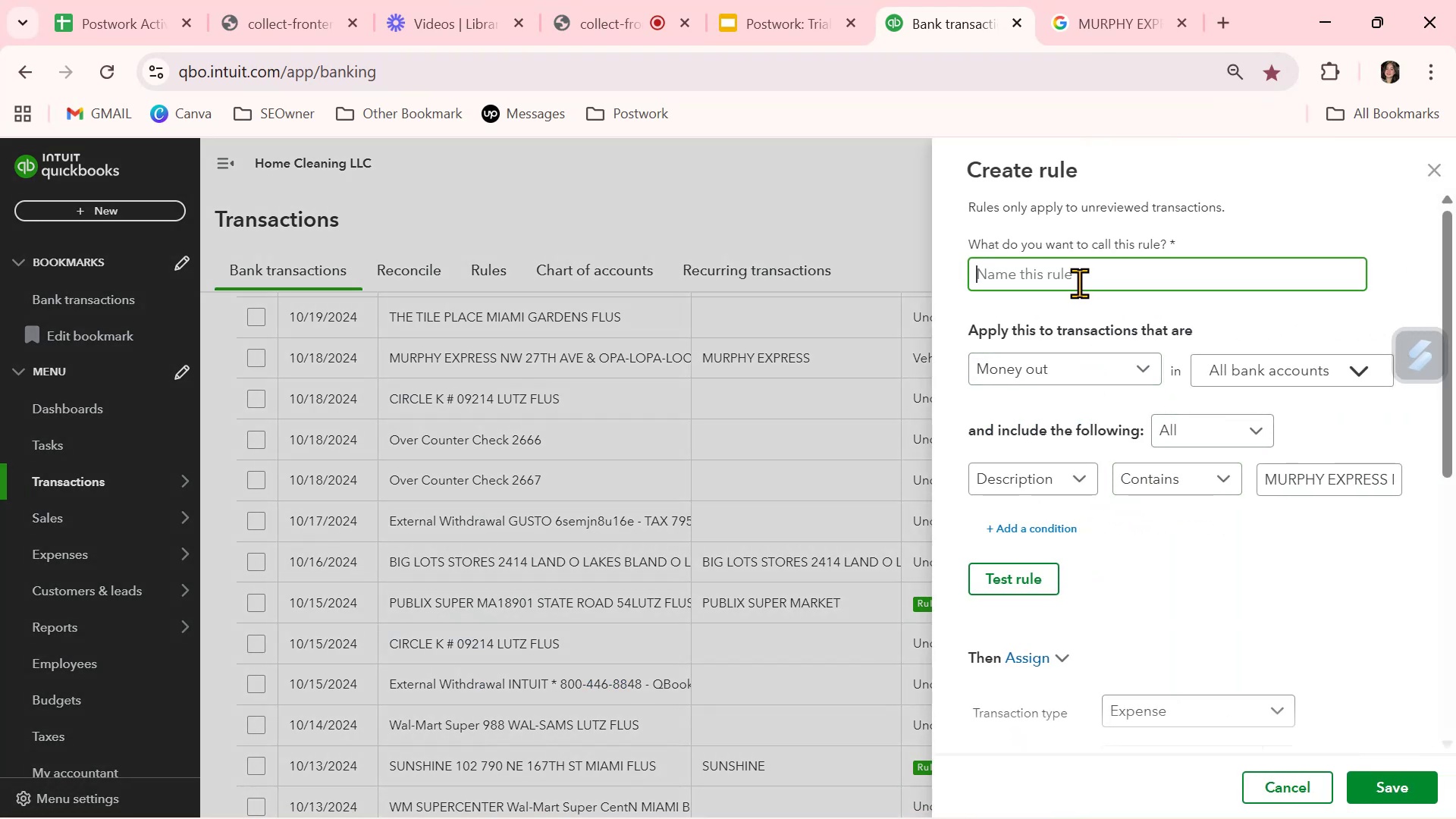 
key(Control+V)
 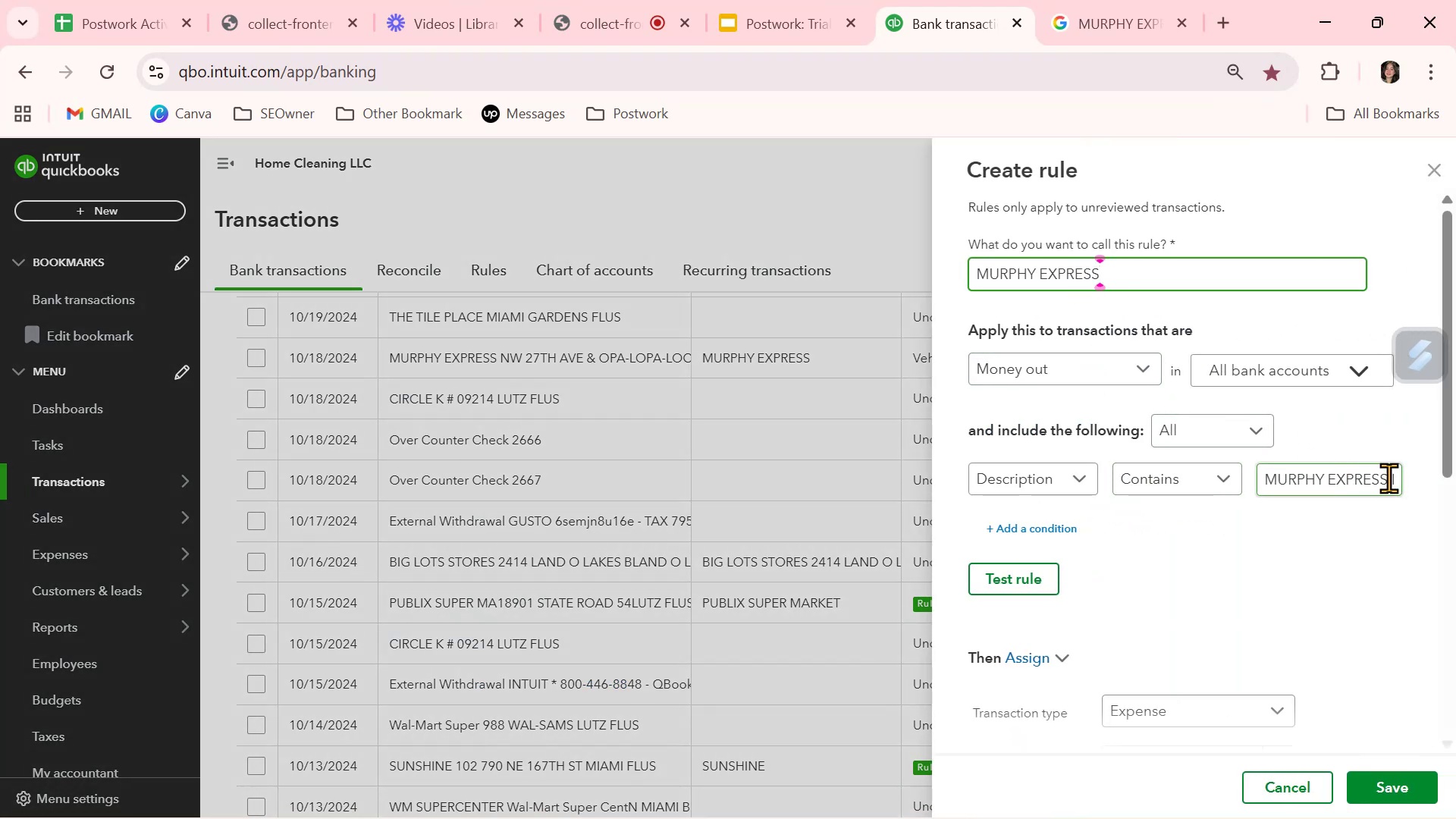 
left_click_drag(start_coordinate=[1393, 478], to_coordinate=[1455, 489])
 